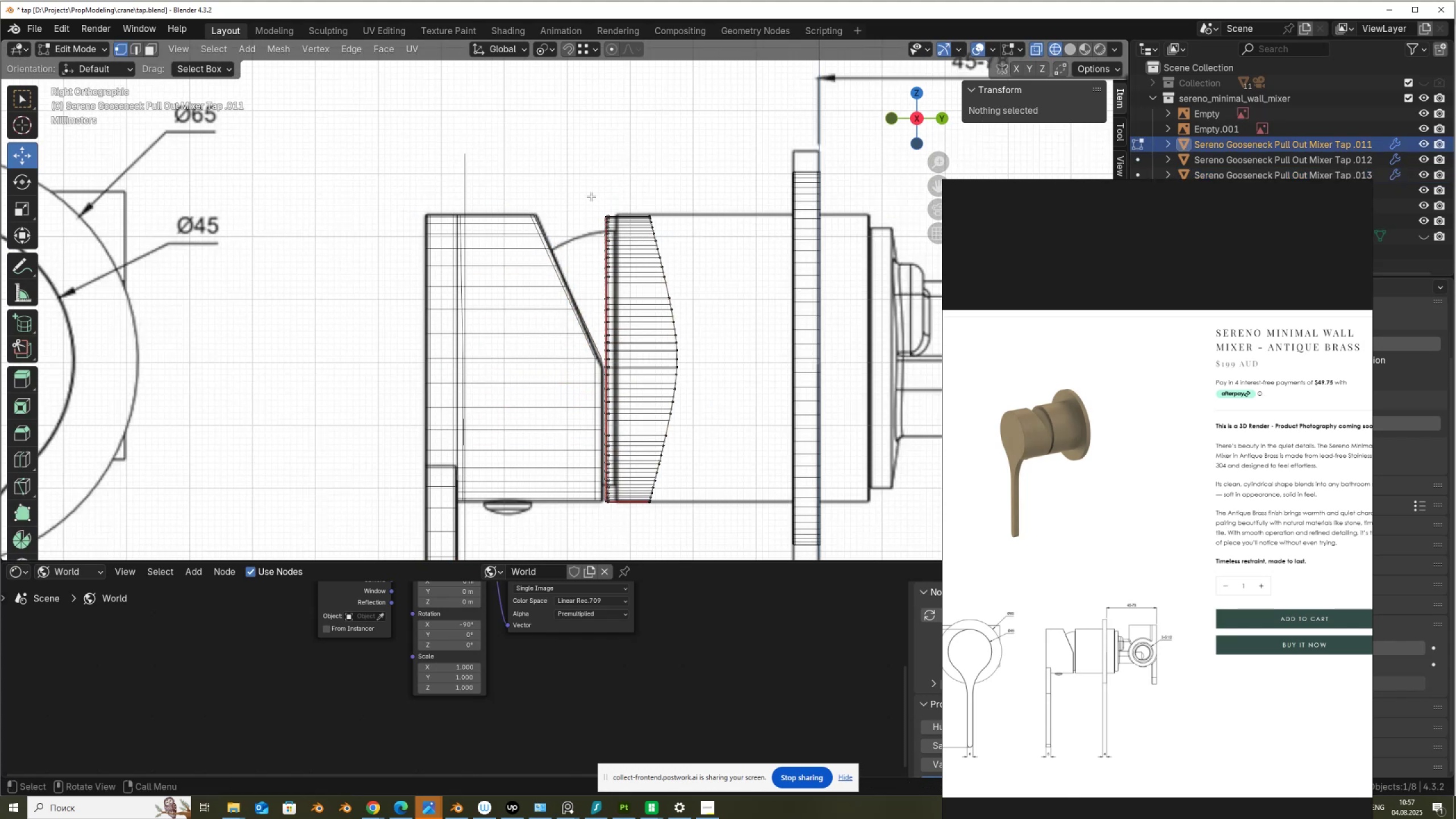 
left_click_drag(start_coordinate=[588, 184], to_coordinate=[732, 522])
 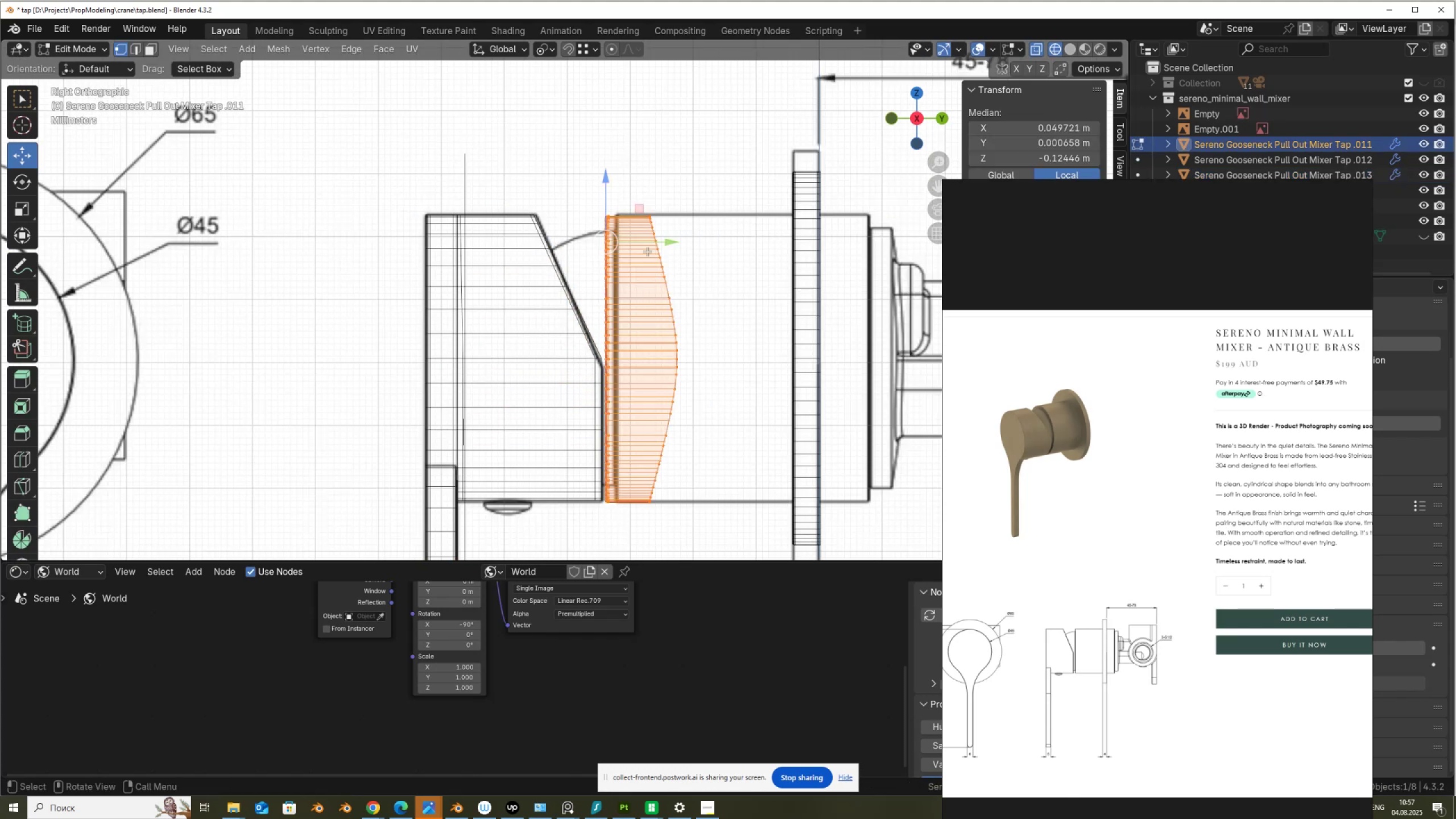 
left_click_drag(start_coordinate=[644, 242], to_coordinate=[658, 250])
 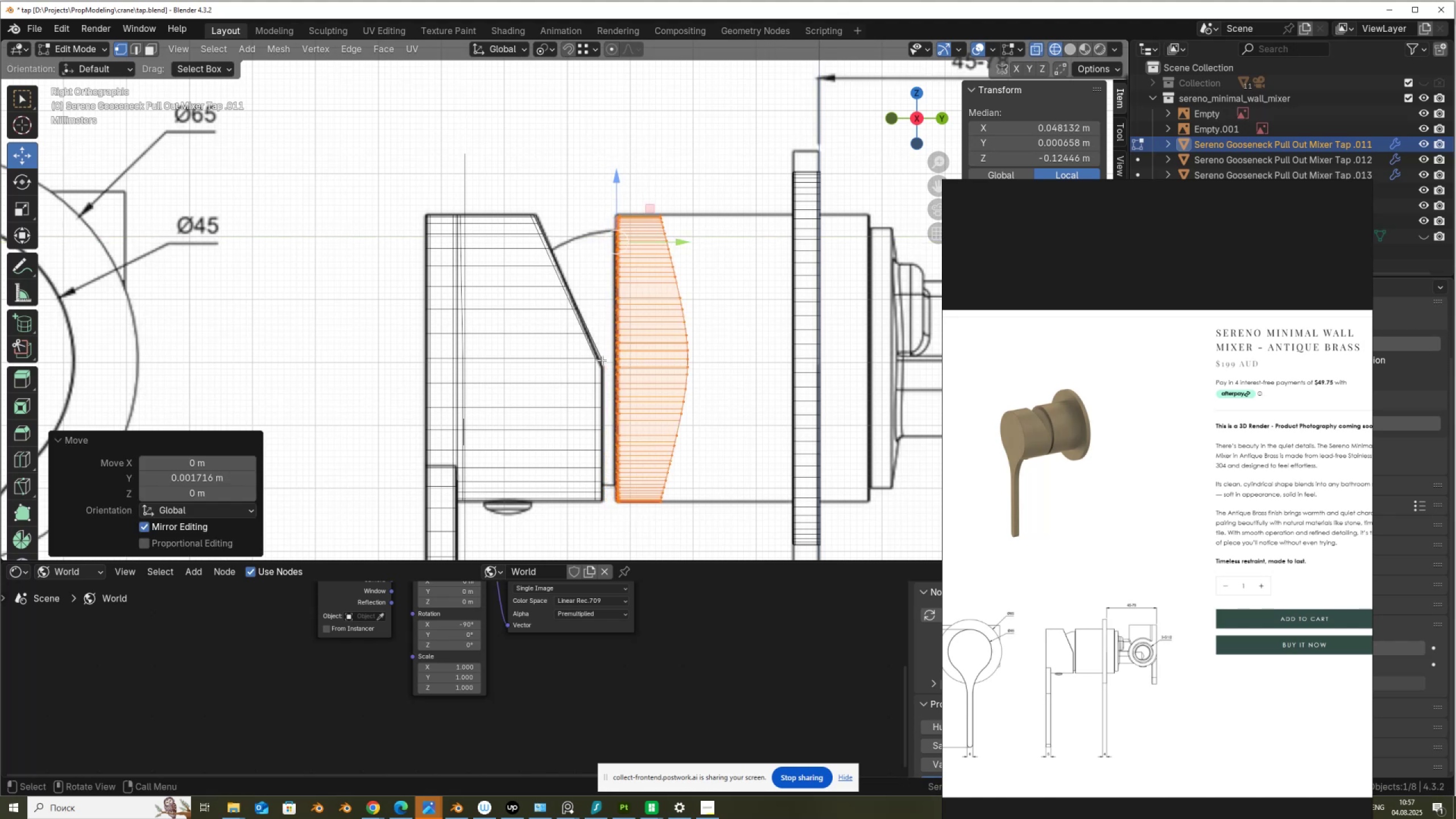 
wait(6.06)
 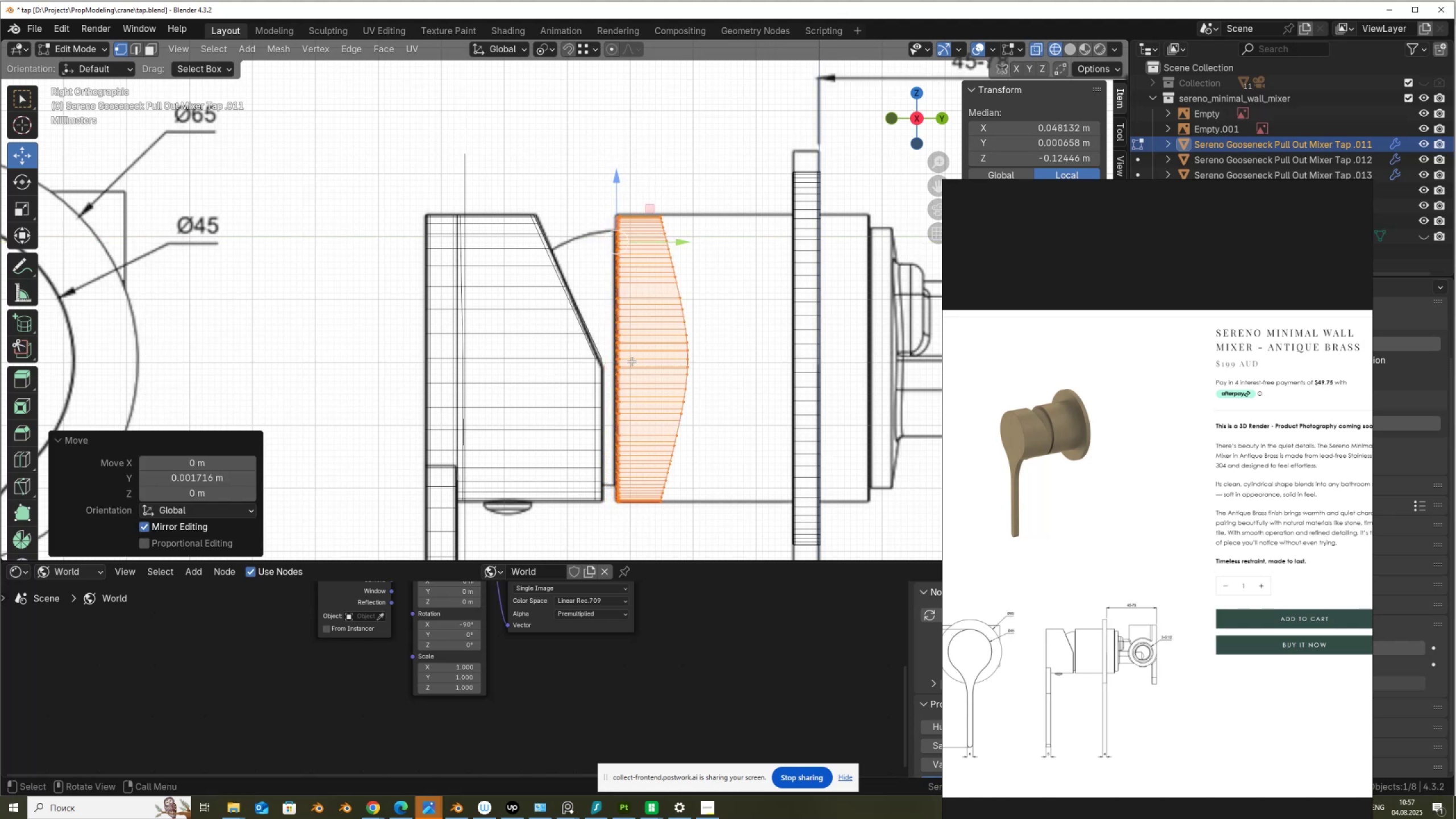 
hold_key(key=ShiftLeft, duration=1.52)
 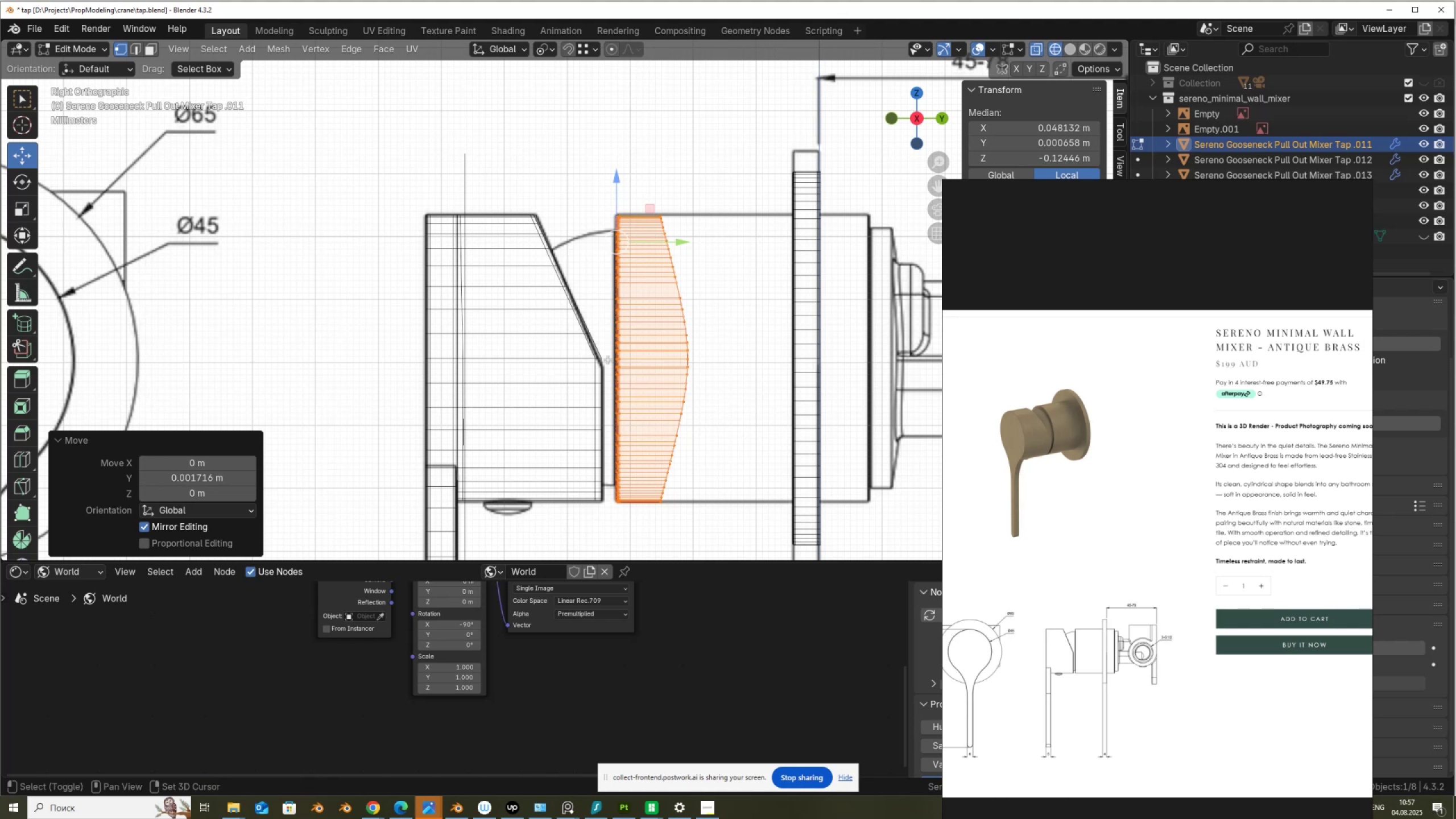 
hold_key(key=ShiftLeft, duration=1.53)
 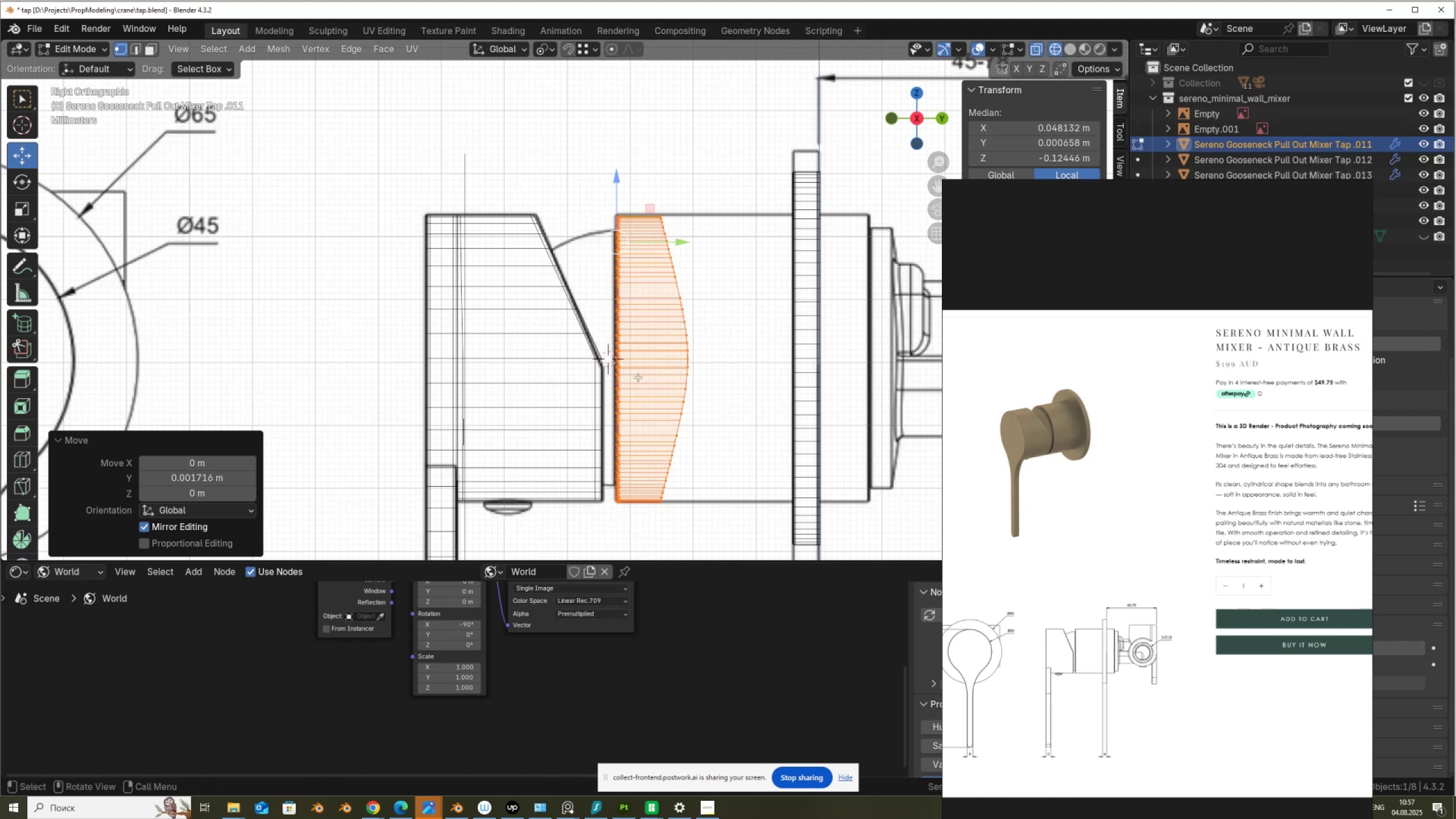 
hold_key(key=ShiftLeft, duration=0.43)
right_click([608, 358])
 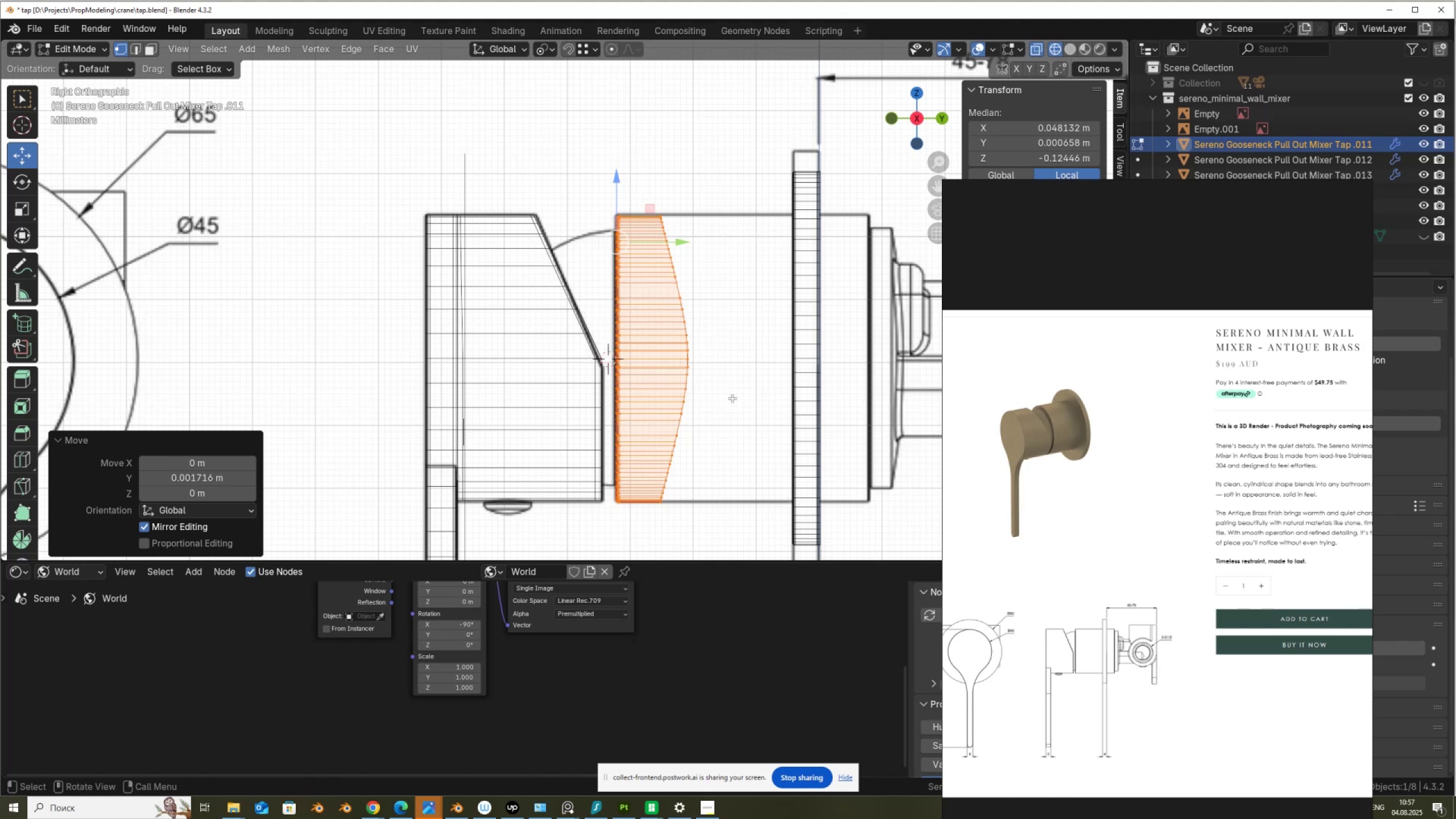 
key(Tab)
 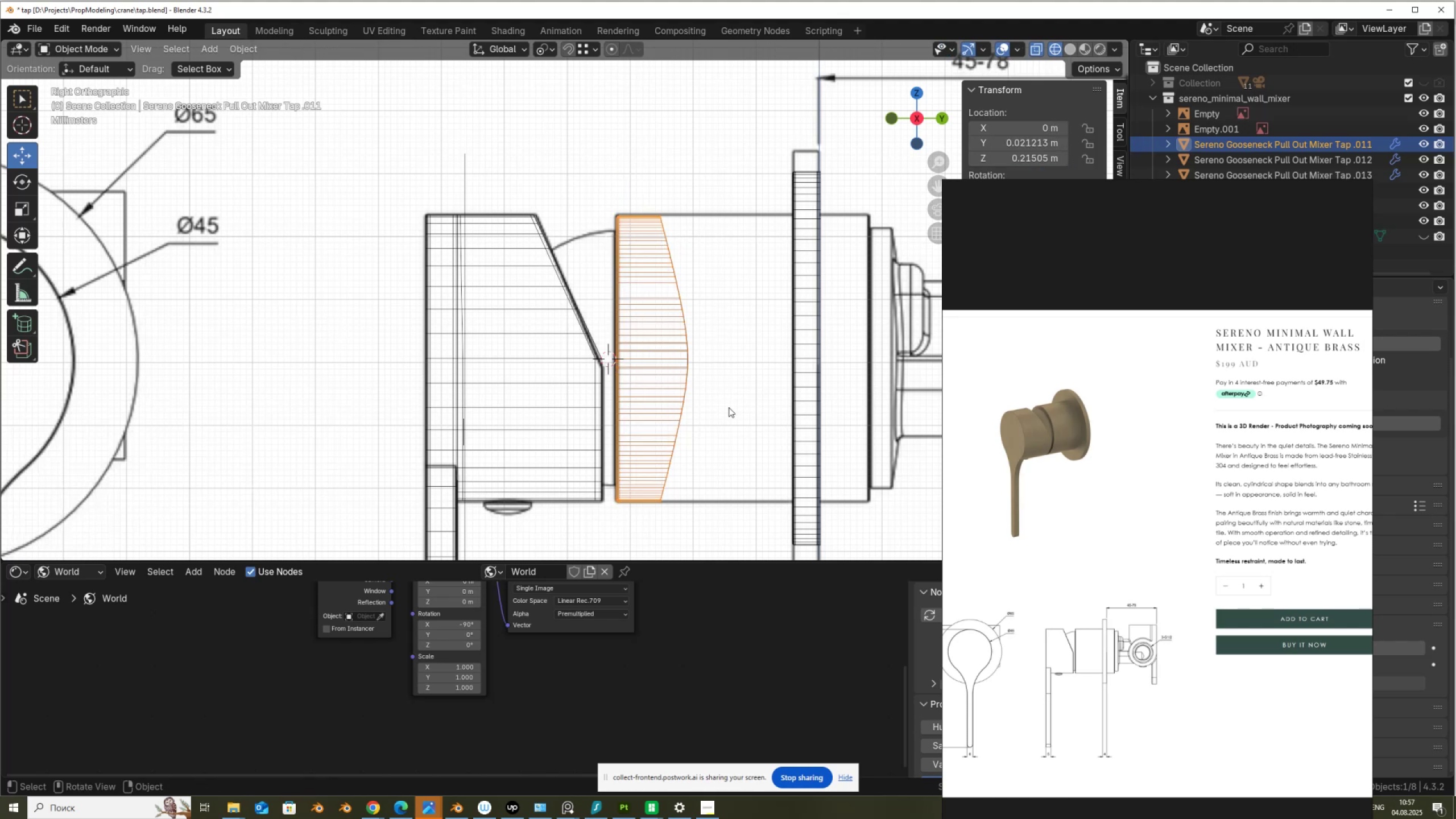 
key(Shift+ShiftLeft)
 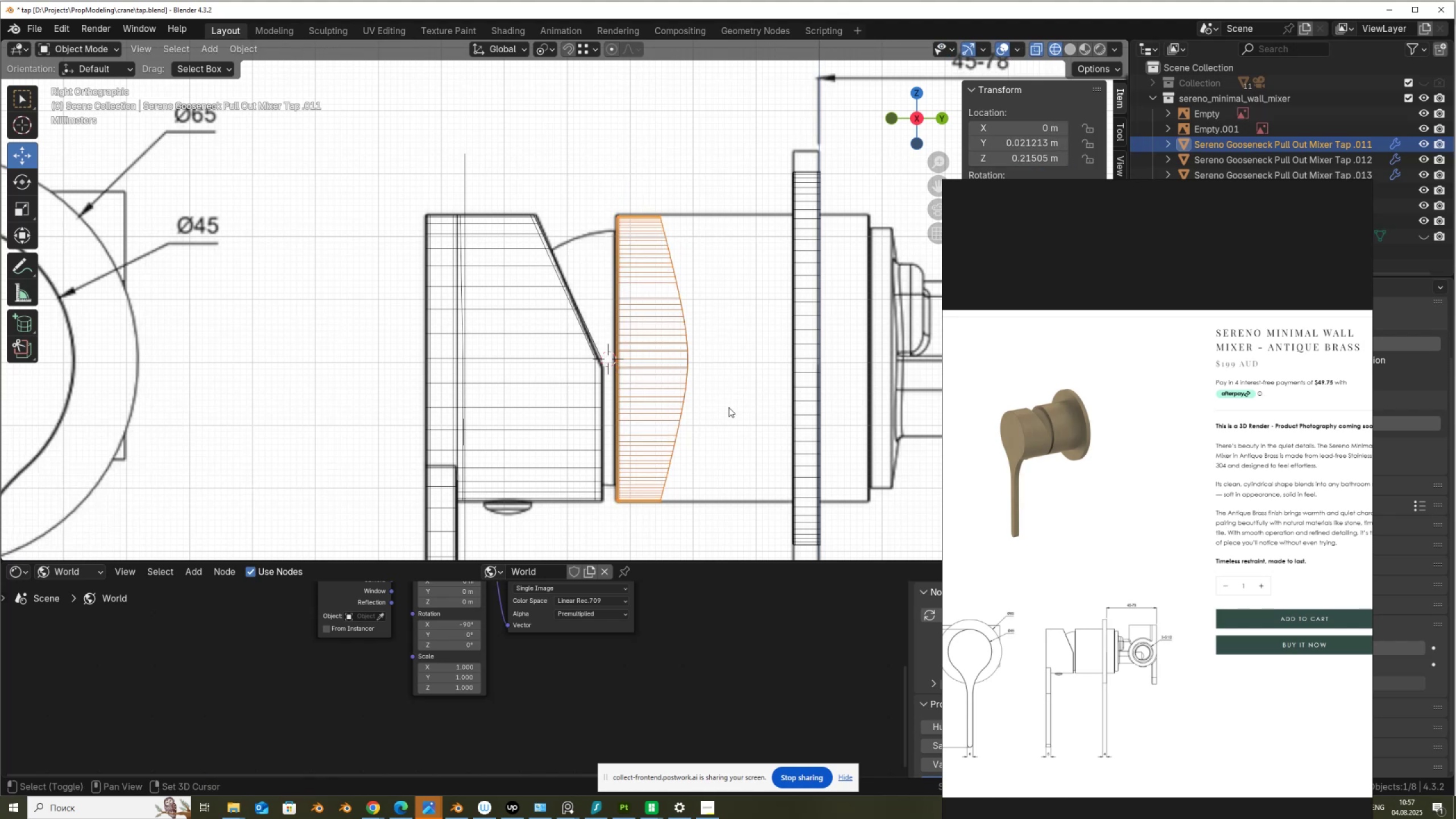 
key(A)
 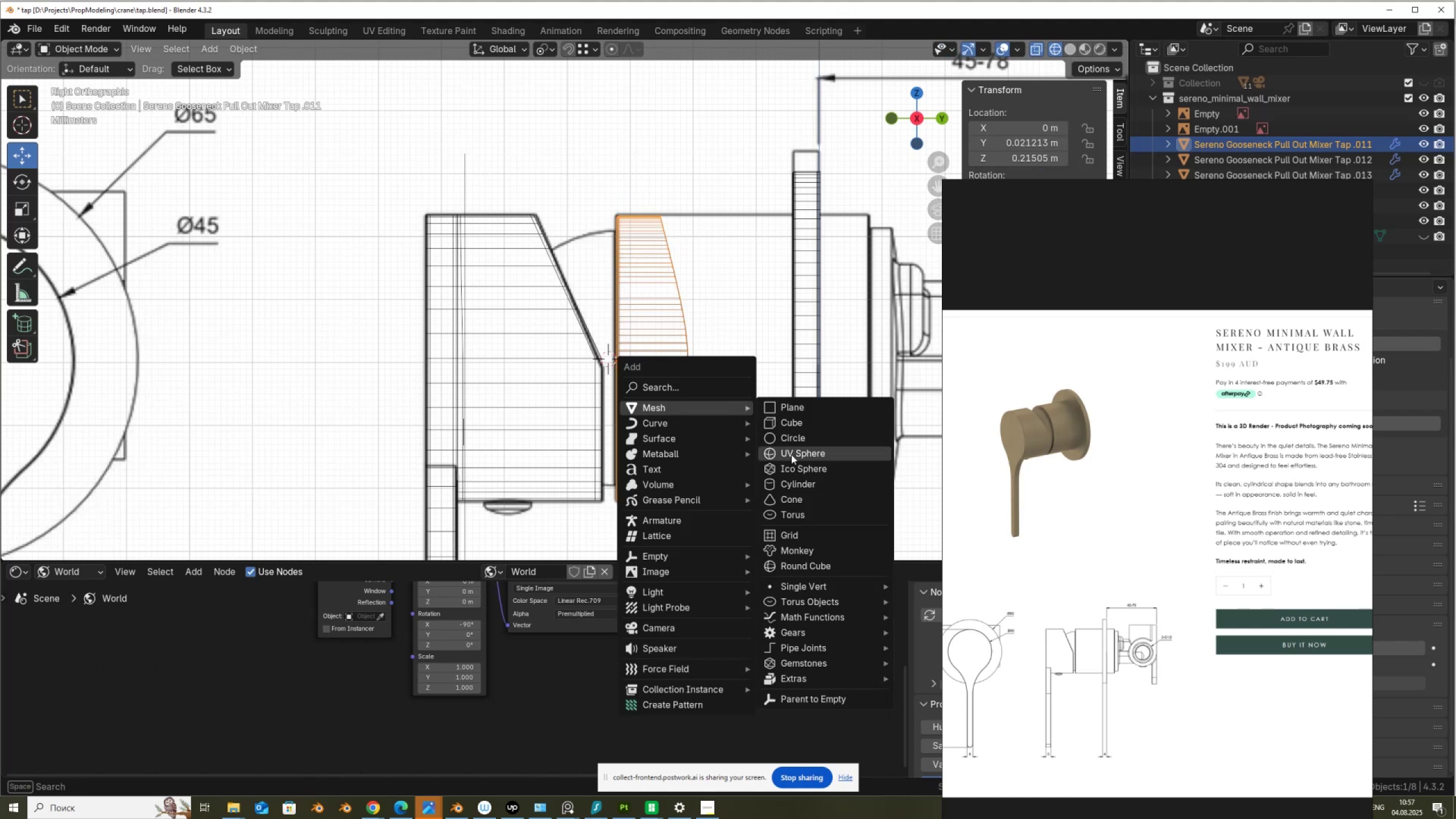 
left_click([791, 454])
 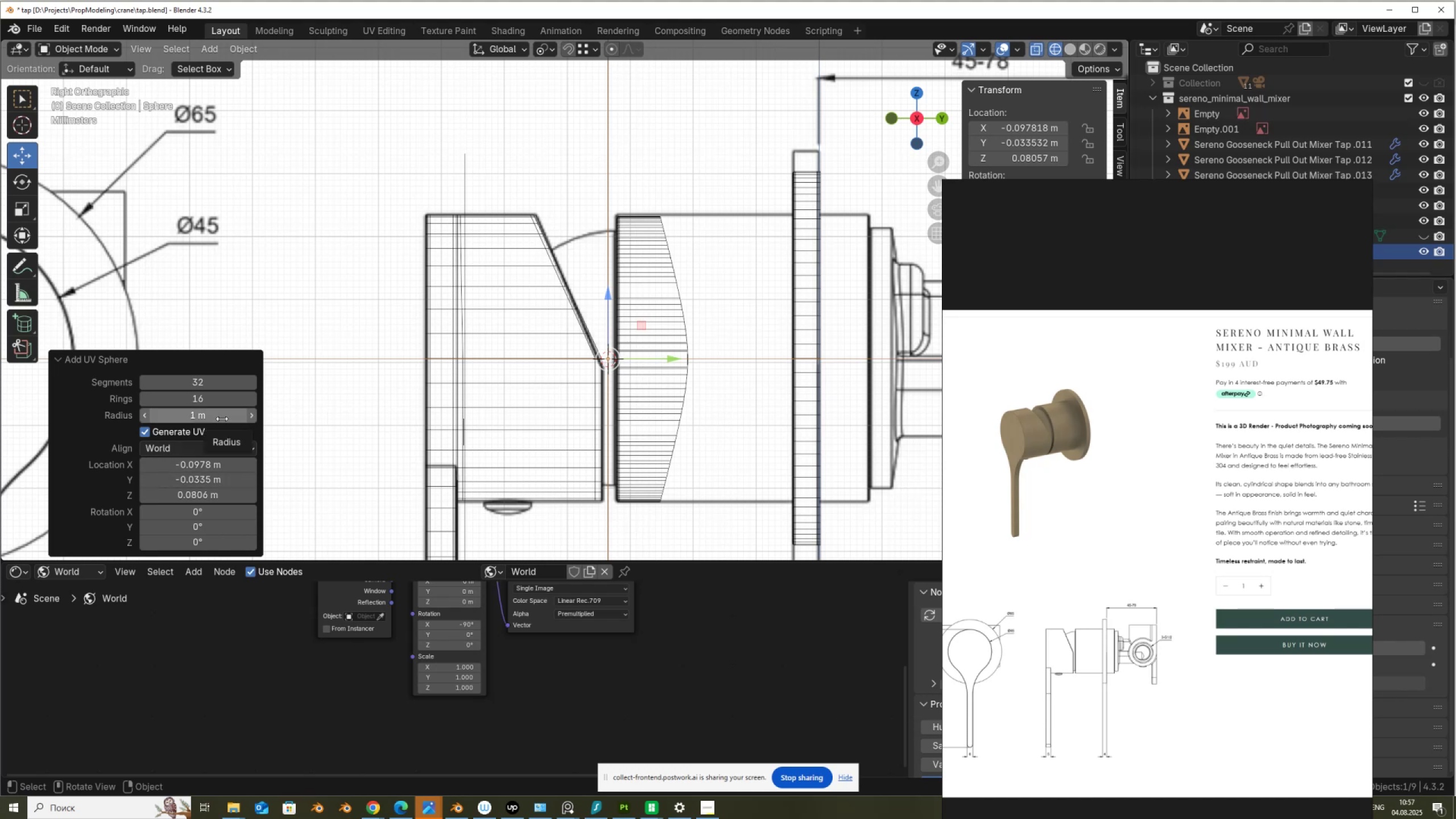 
left_click([222, 419])
 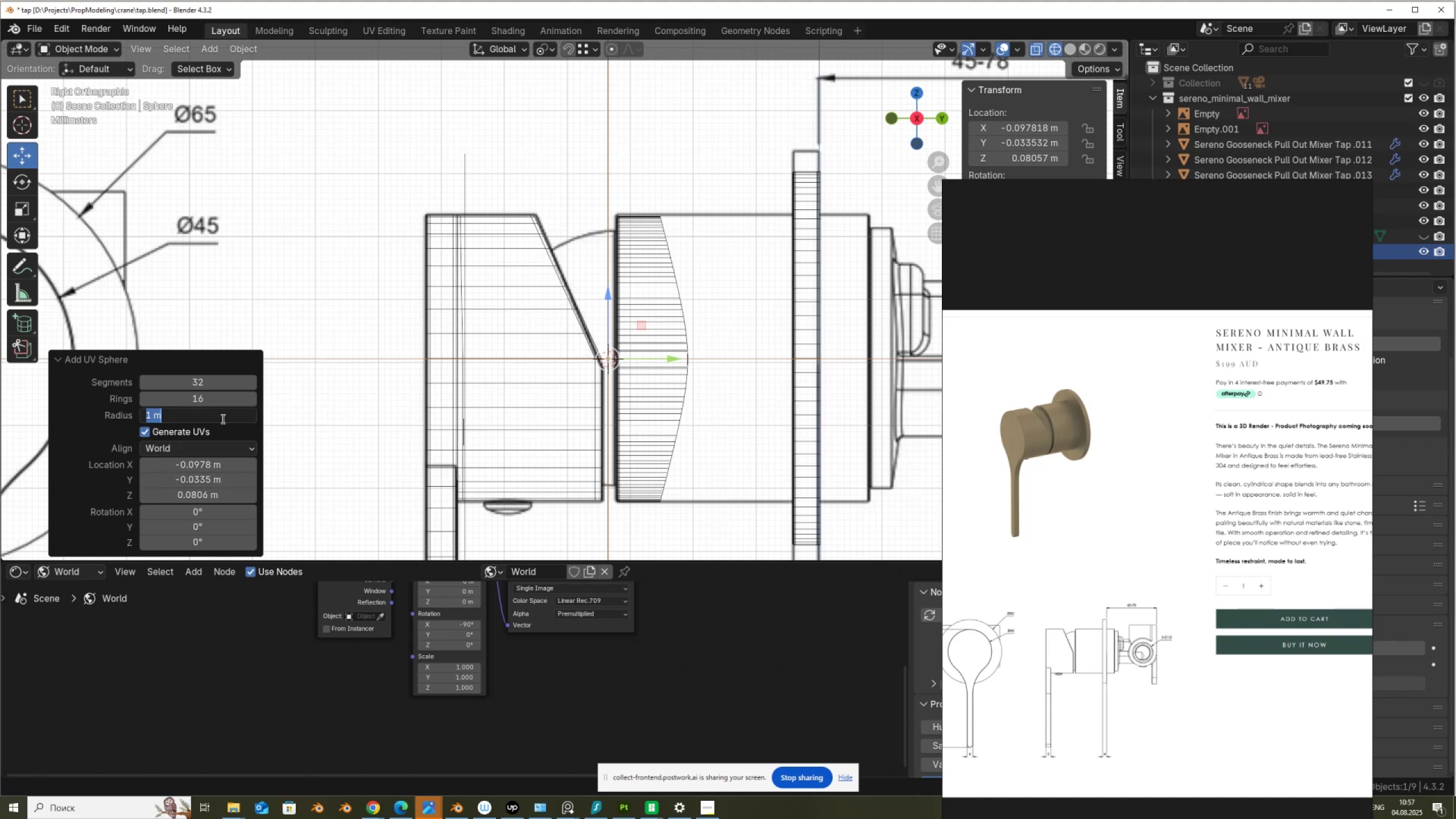 
key(Numpad0)
 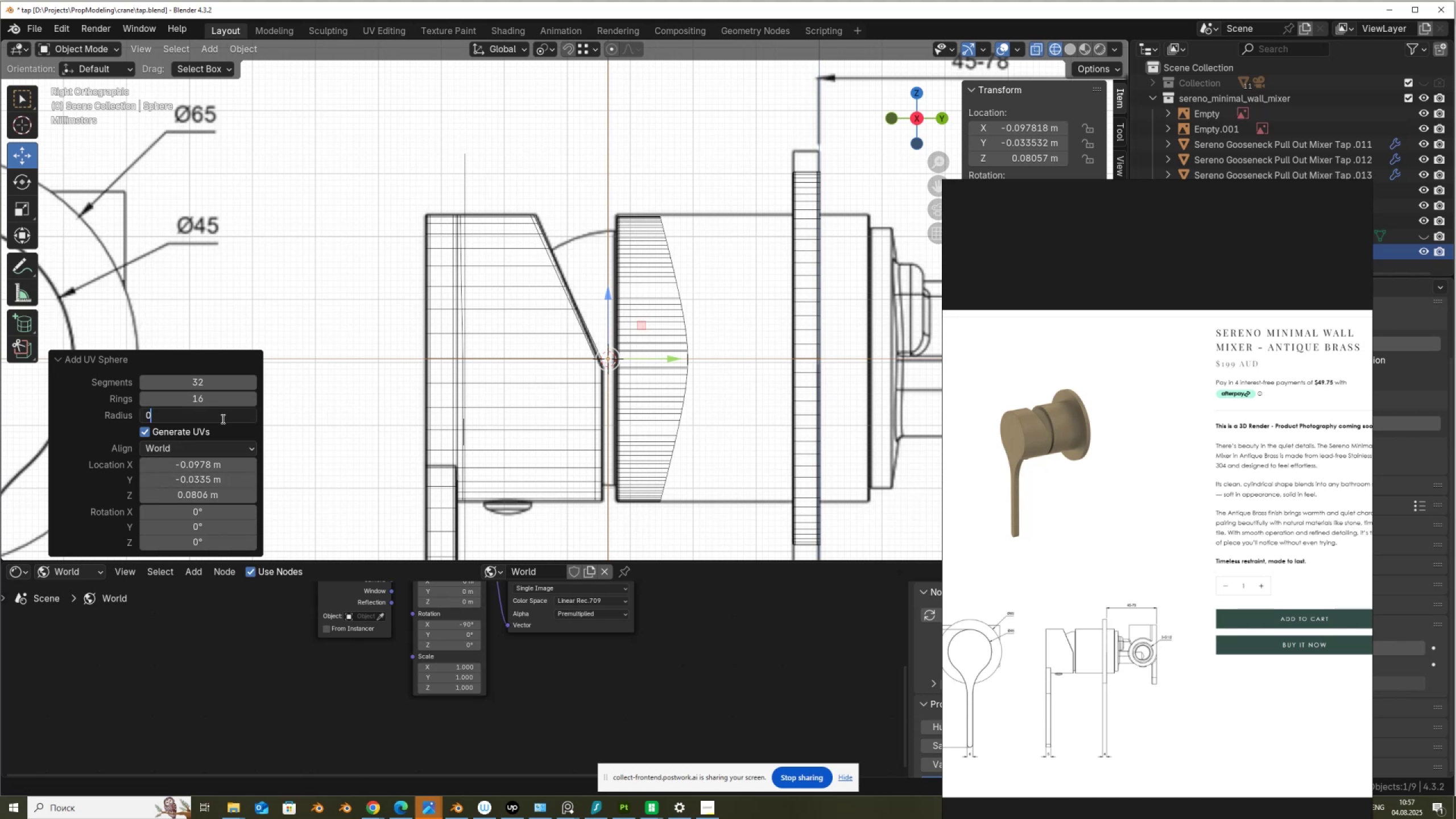 
key(NumpadDecimal)
 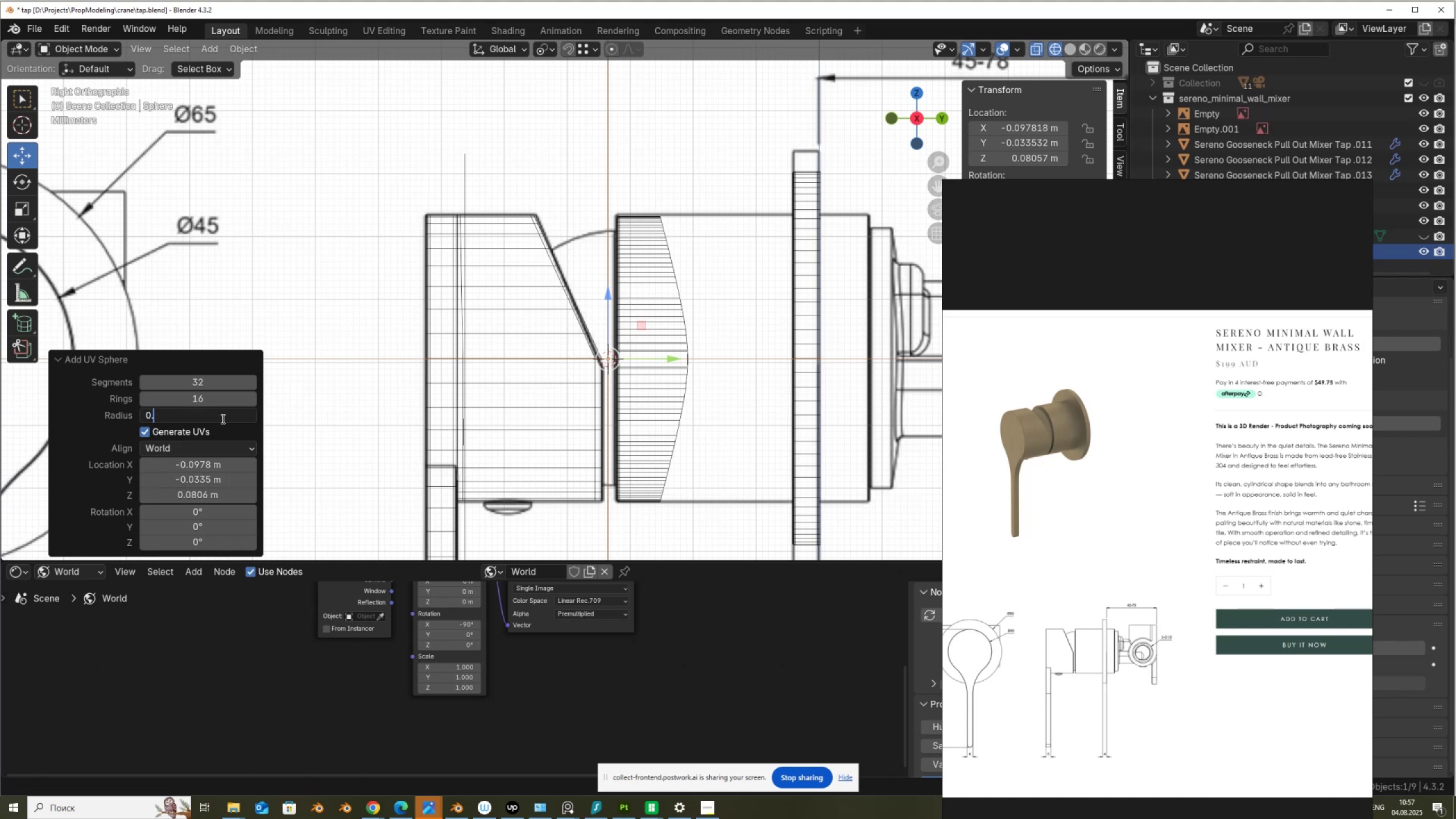 
key(Numpad0)
 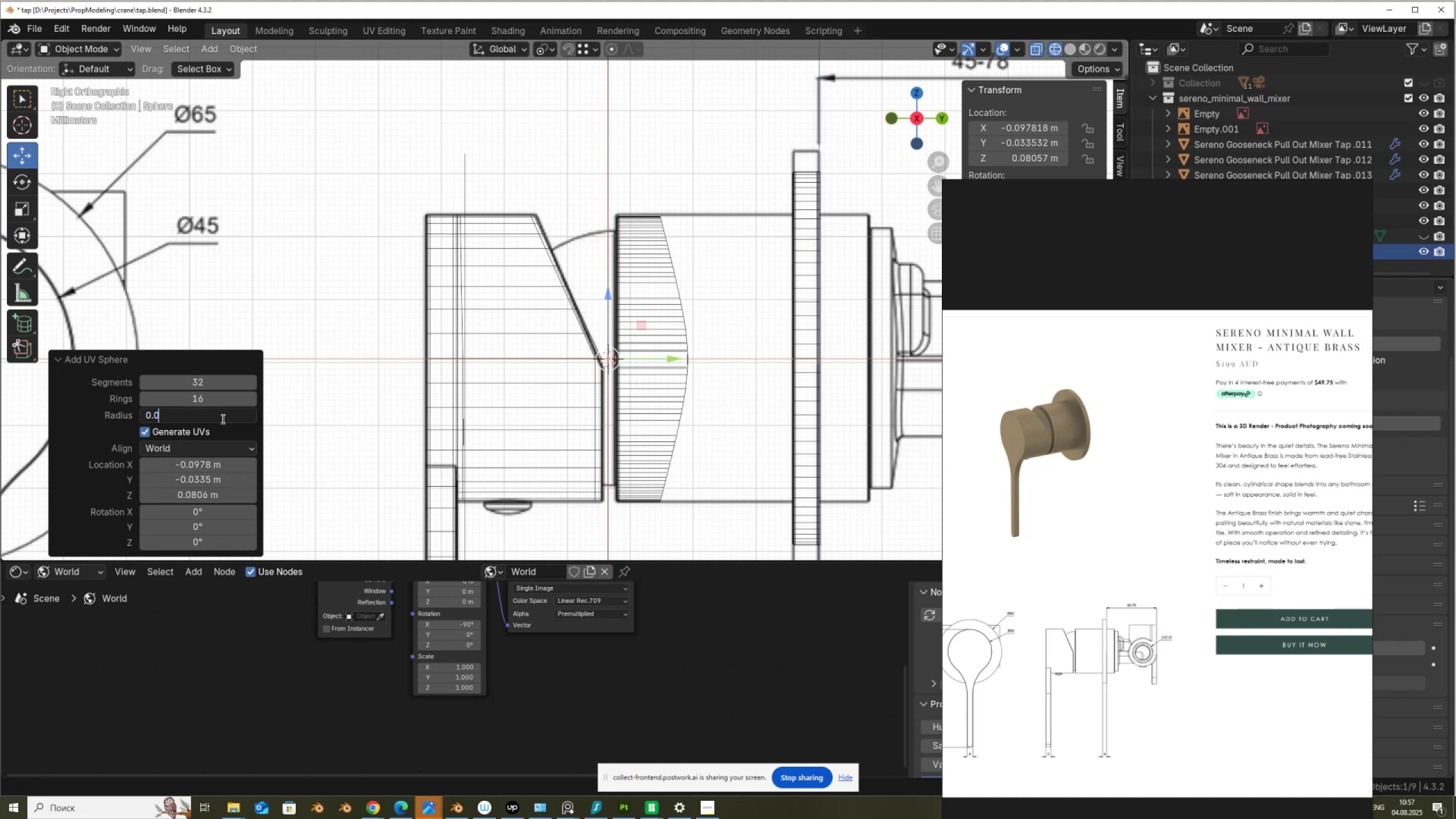 
key(Numpad2)
 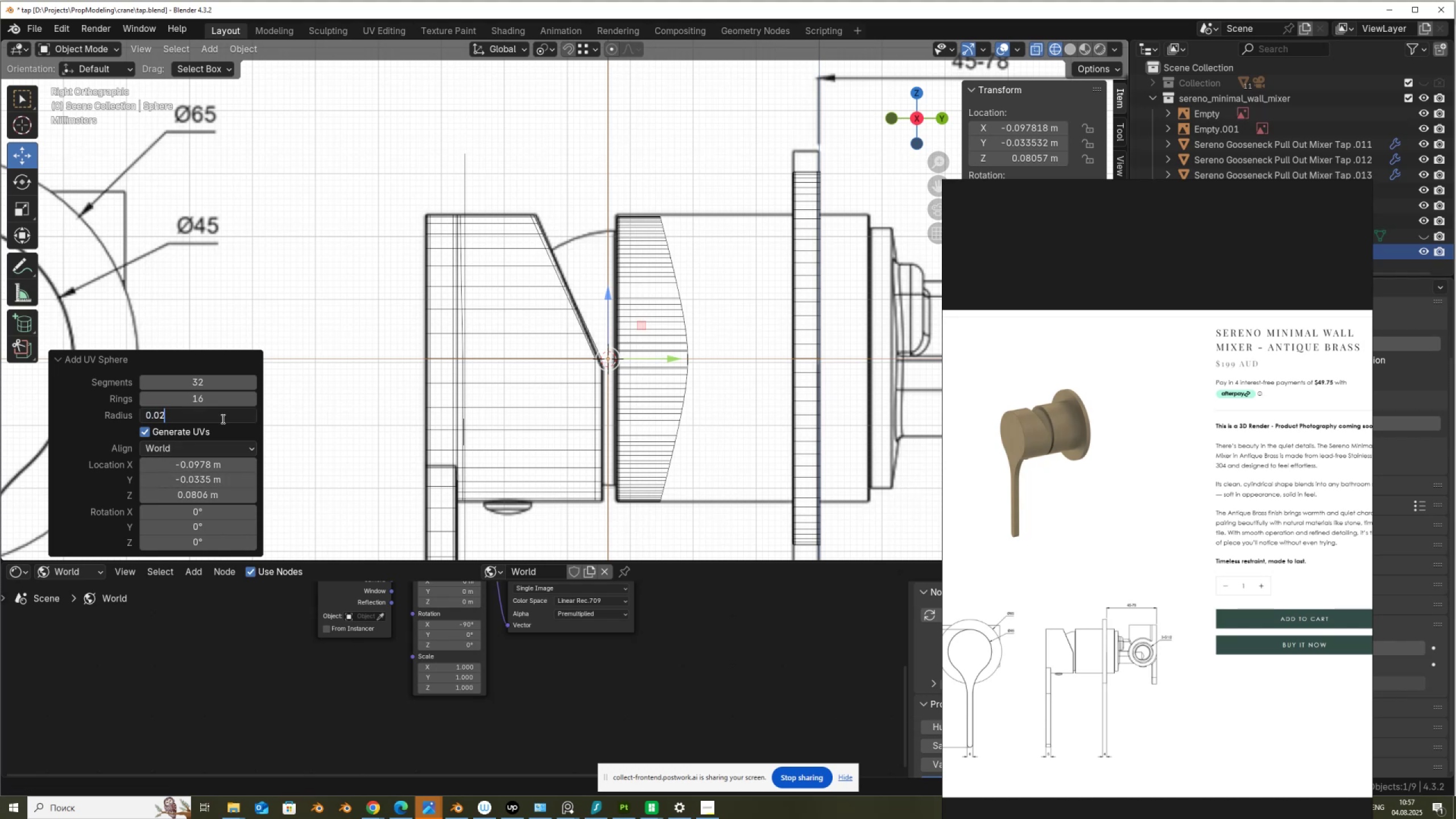 
key(Numpad2)
 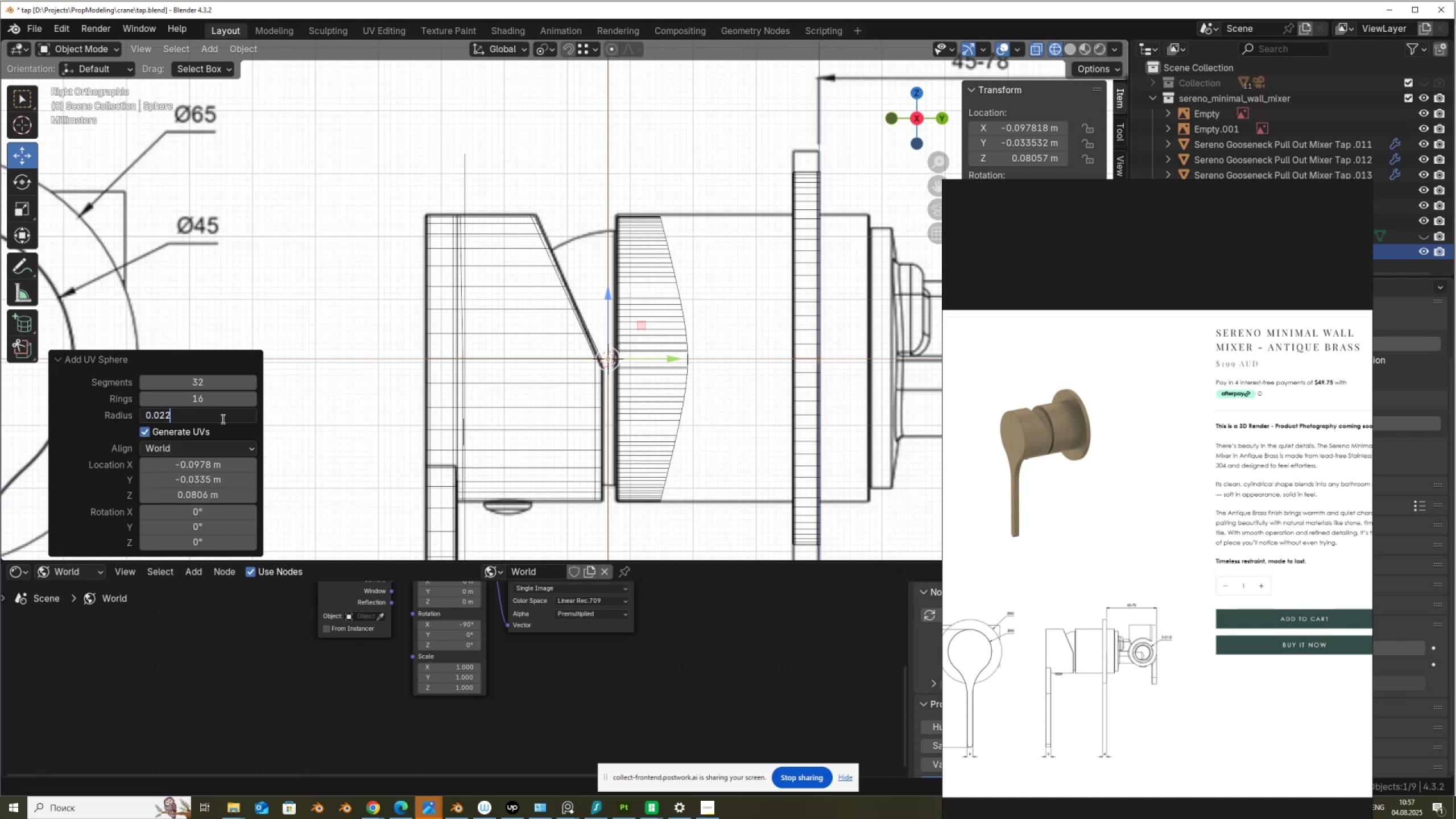 
key(Numpad5)
 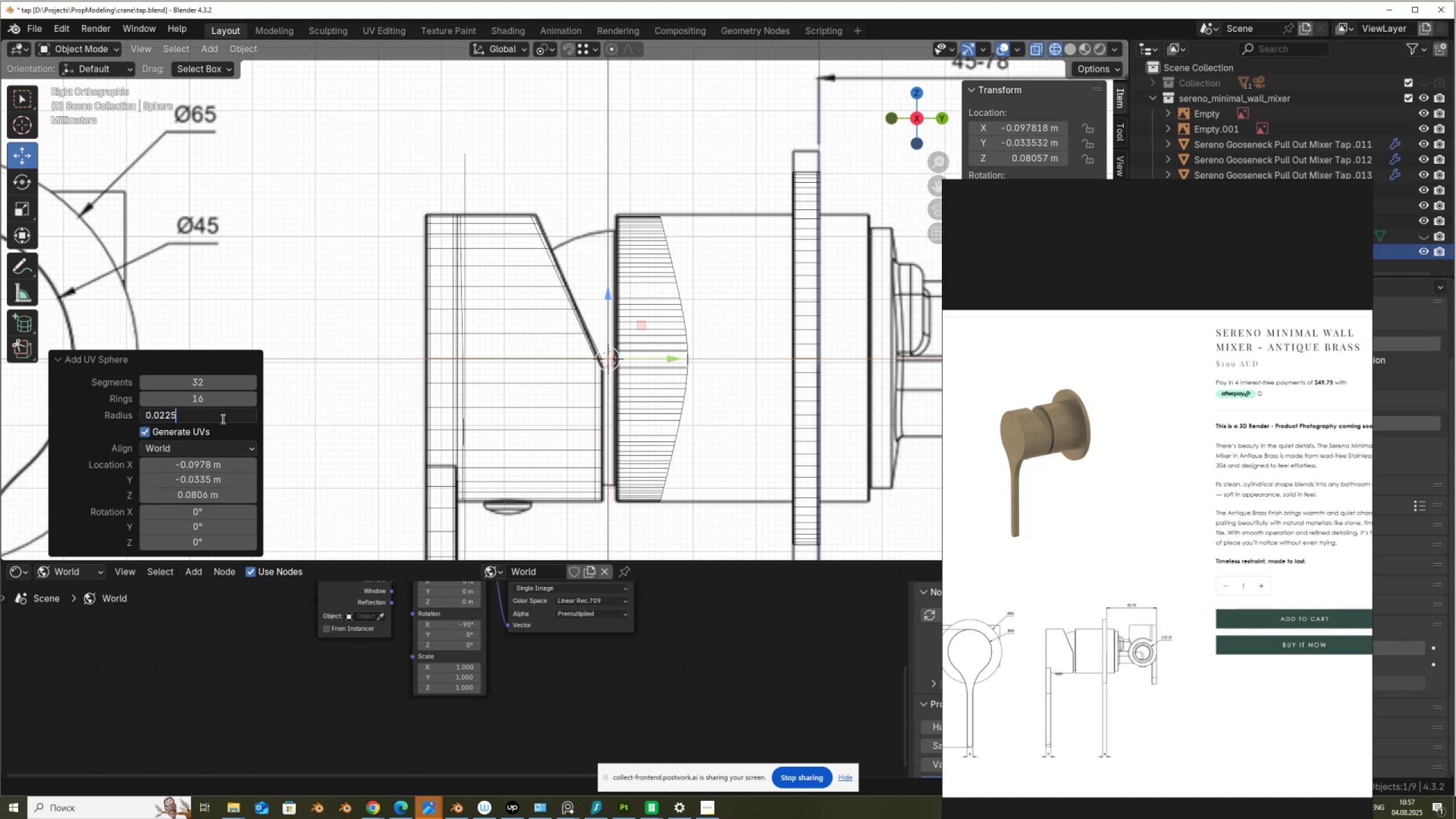 
key(NumpadEnter)
 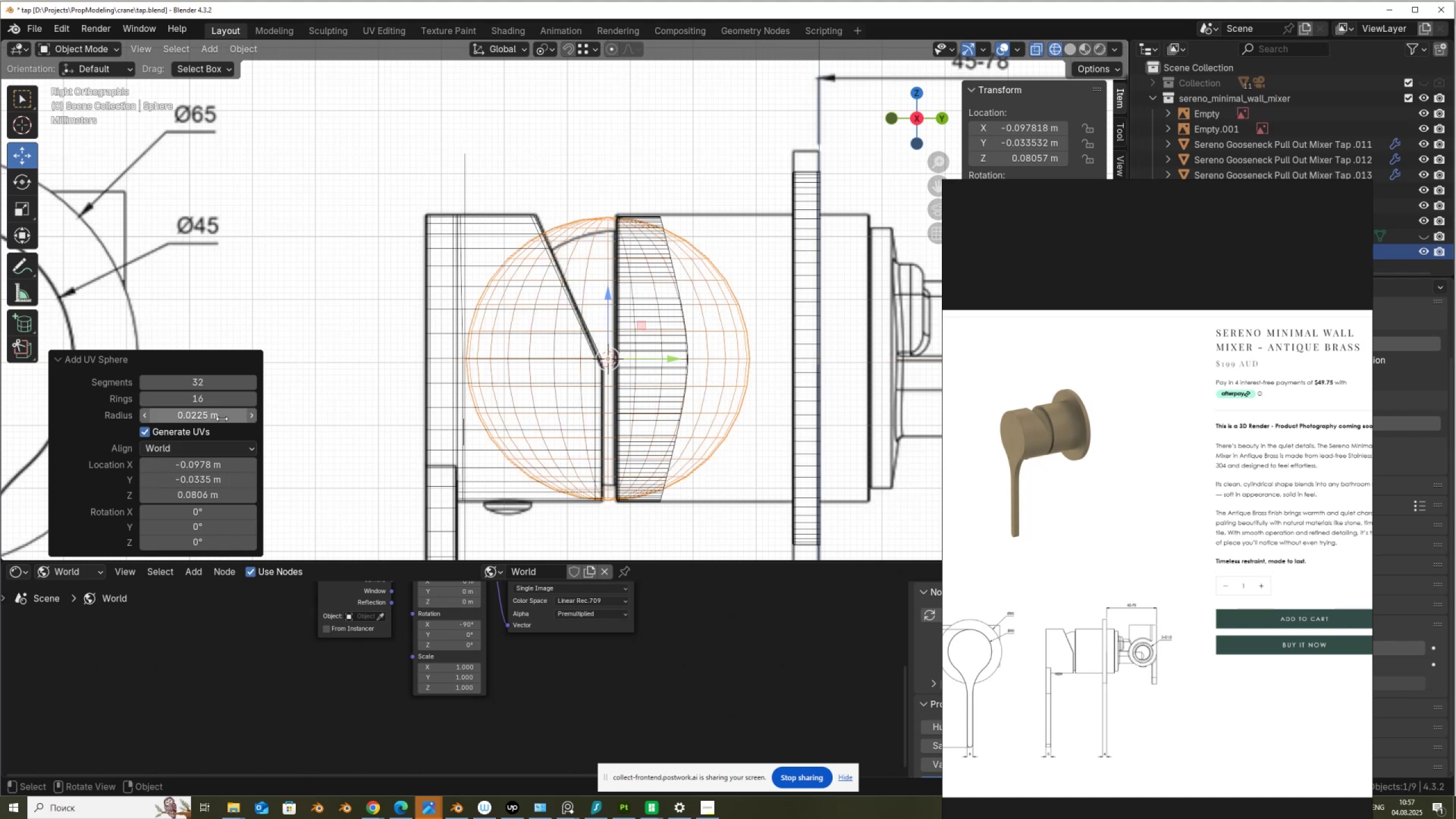 
left_click([222, 419])
 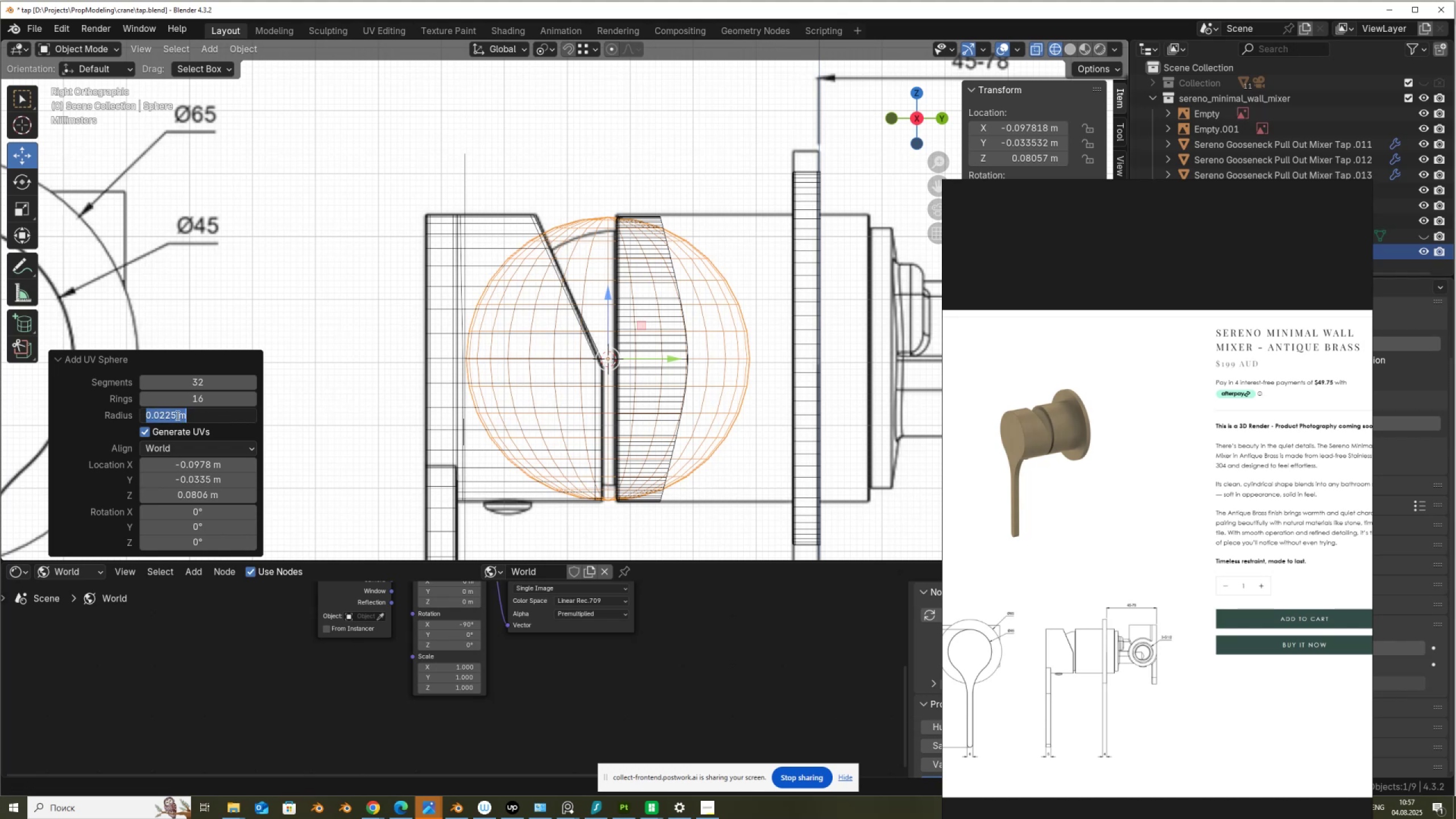 
left_click([173, 415])
 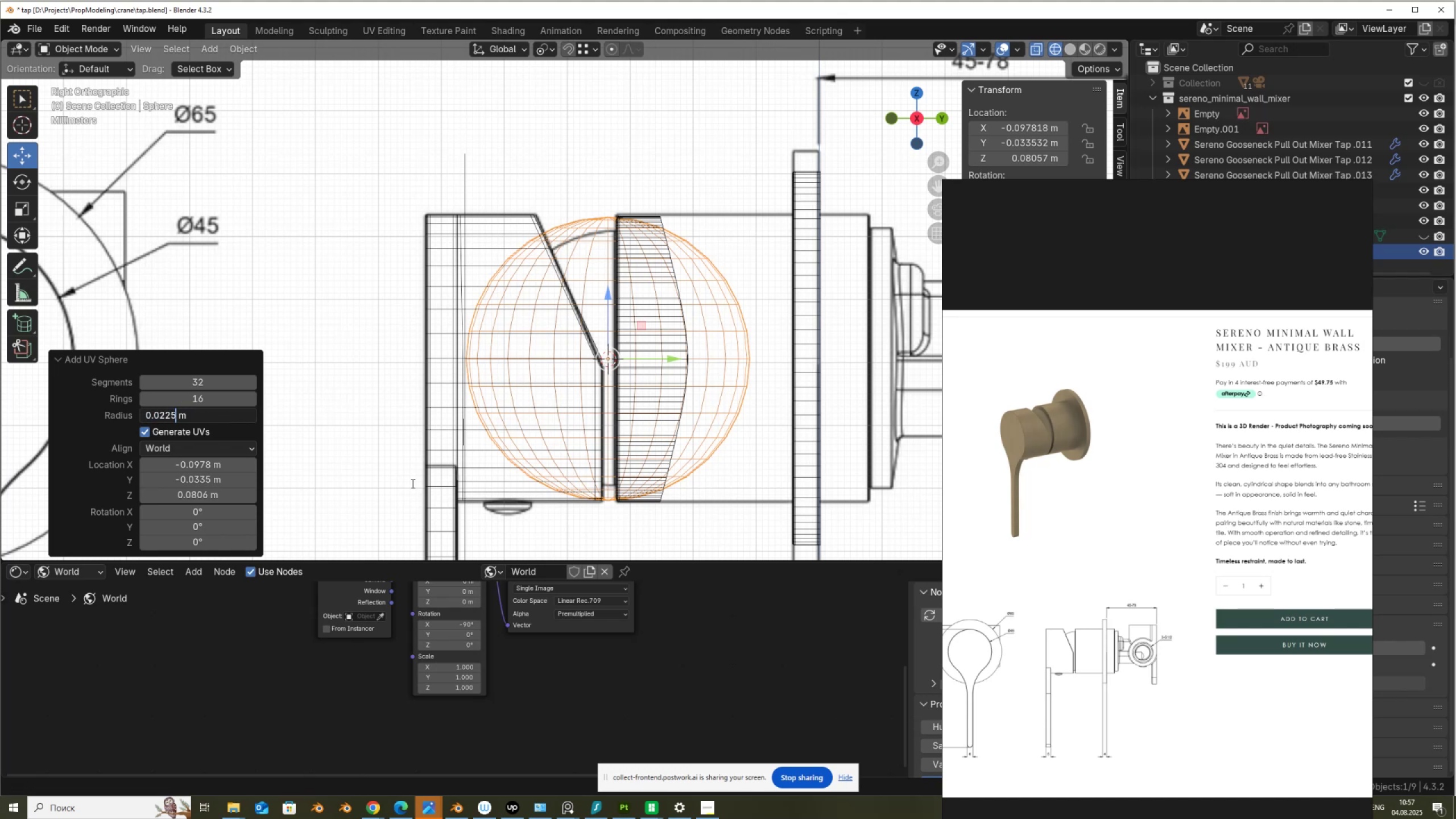 
key(Backspace)
 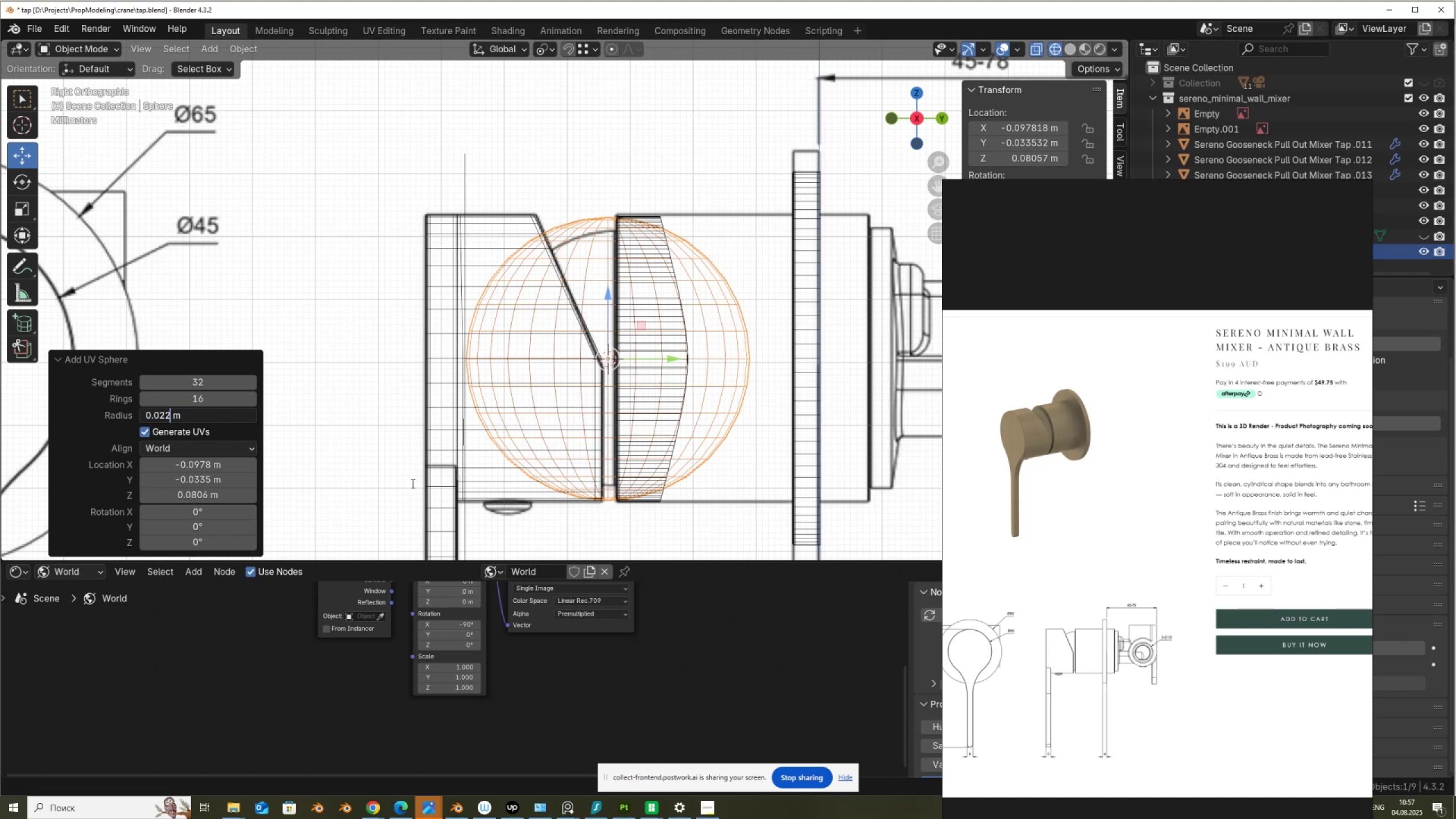 
key(NumpadEnter)
 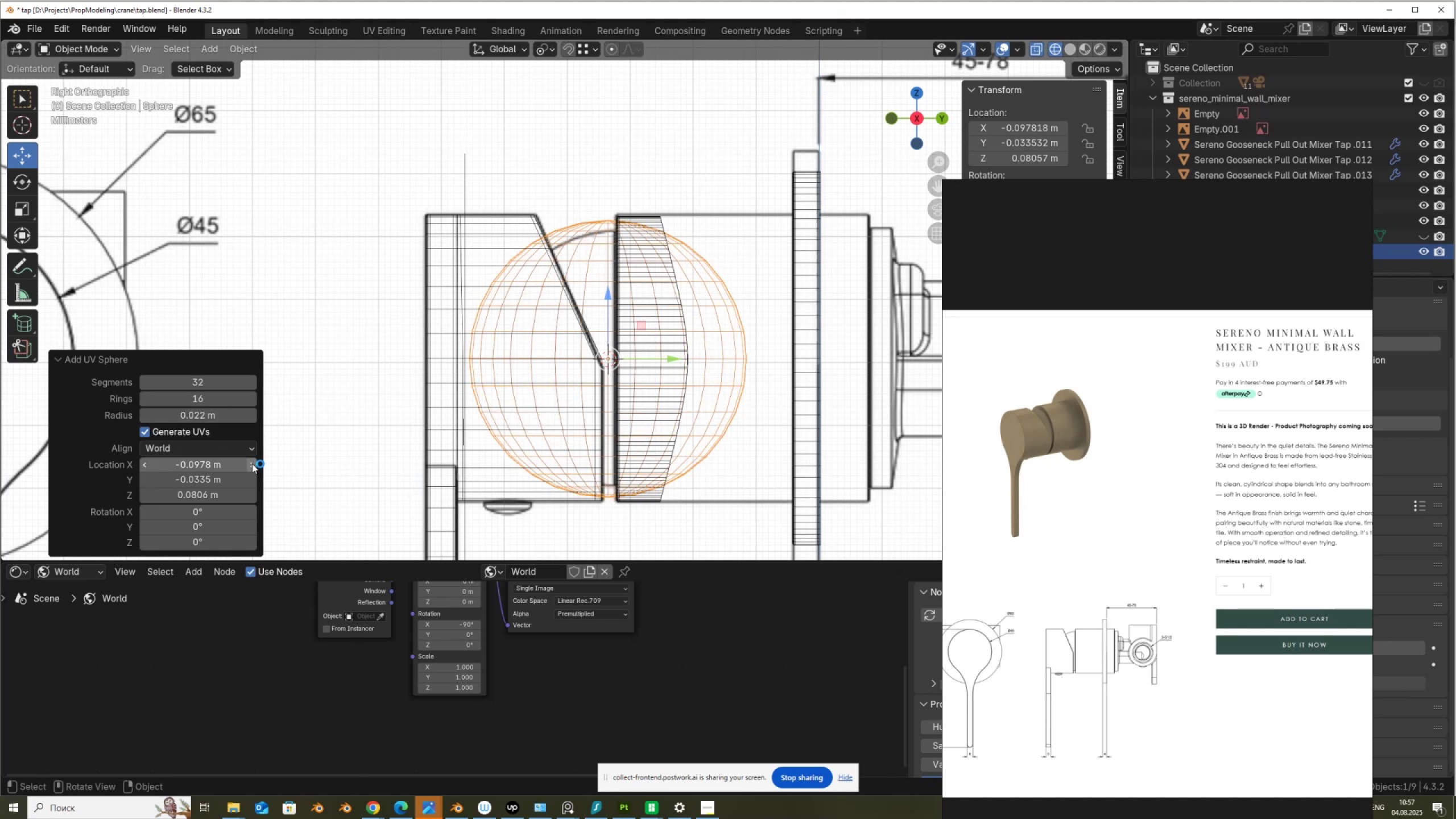 
left_click([228, 413])
 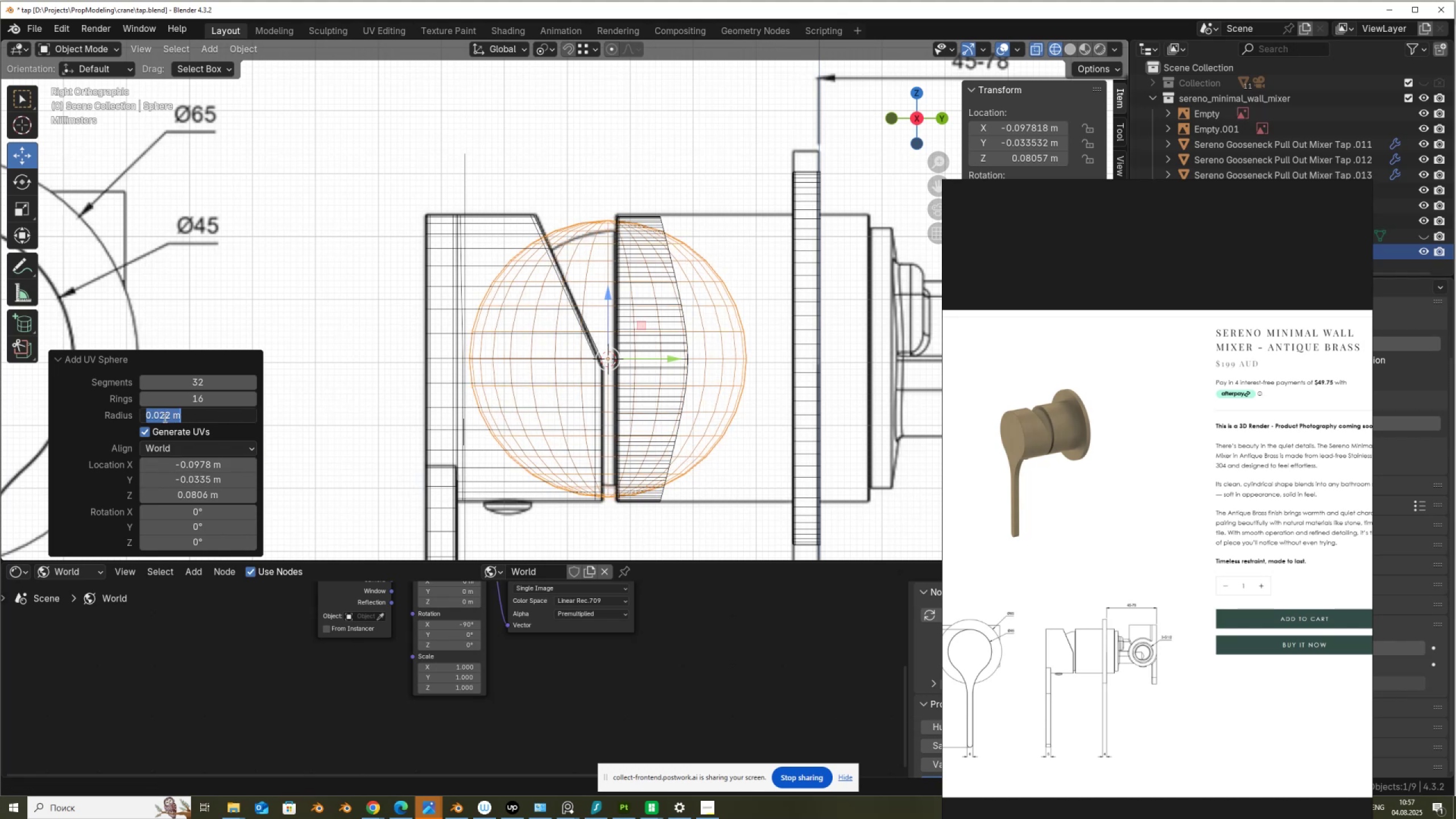 
left_click([167, 417])
 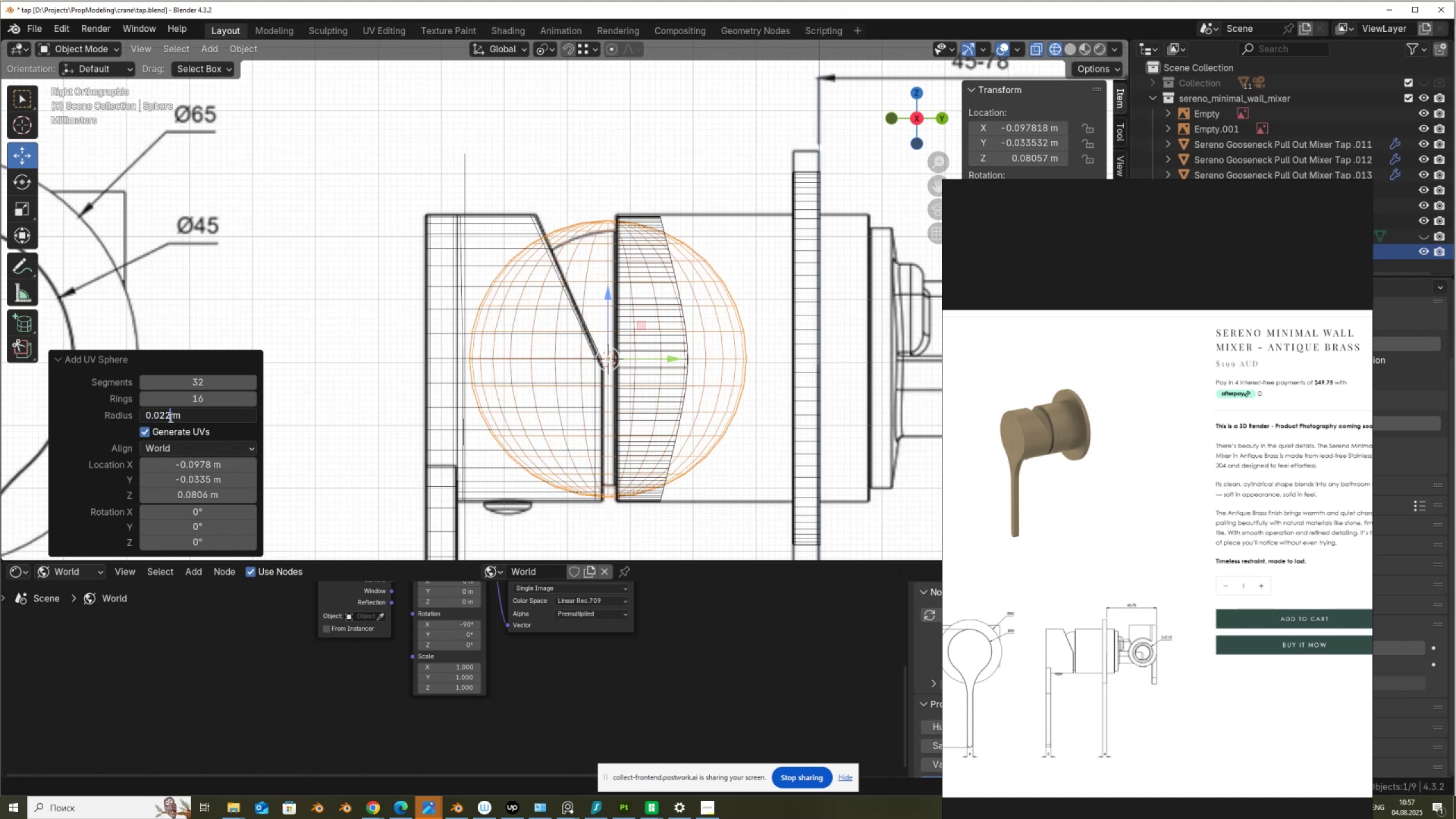 
key(Backspace)
 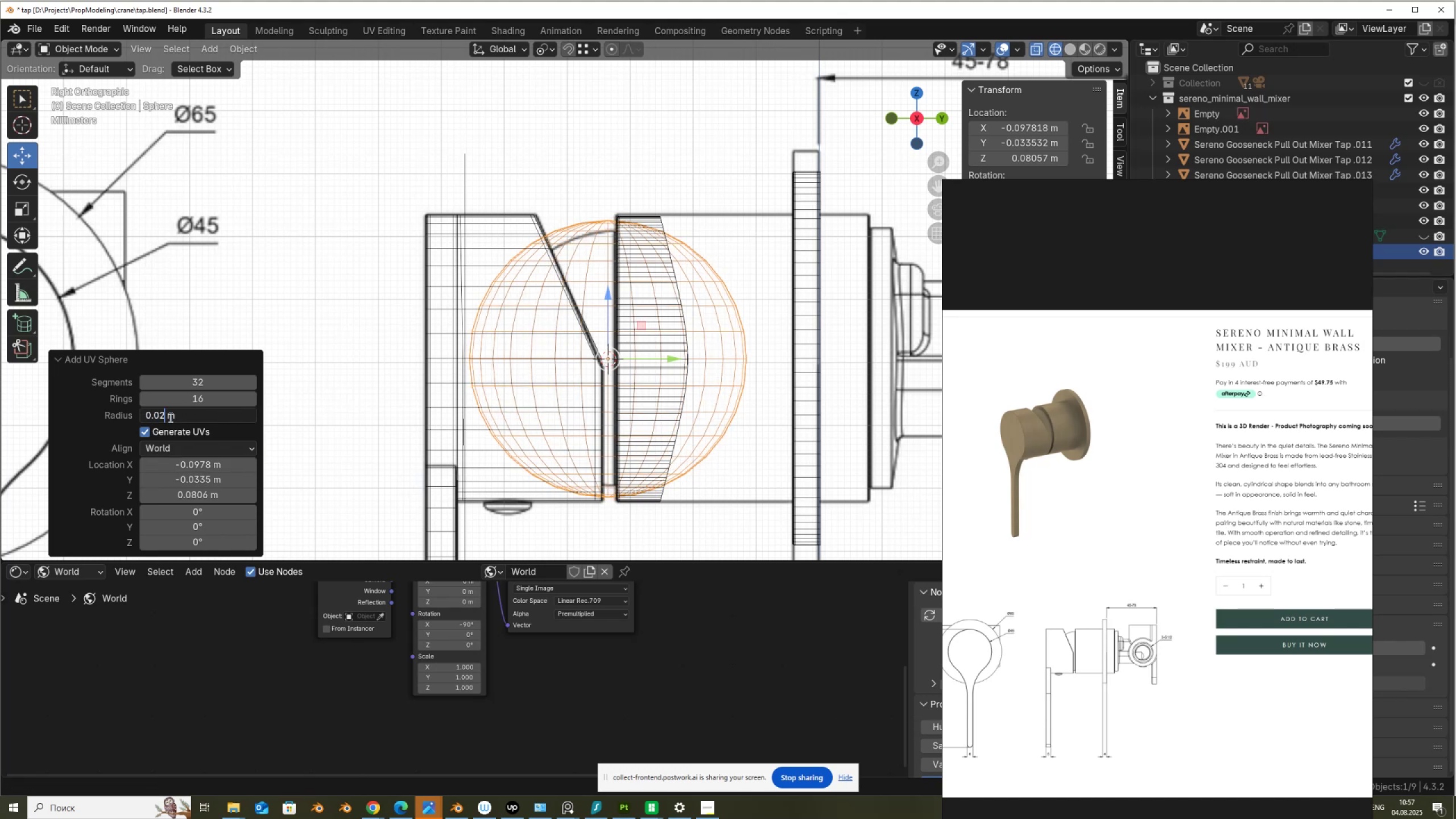 
key(Numpad1)
 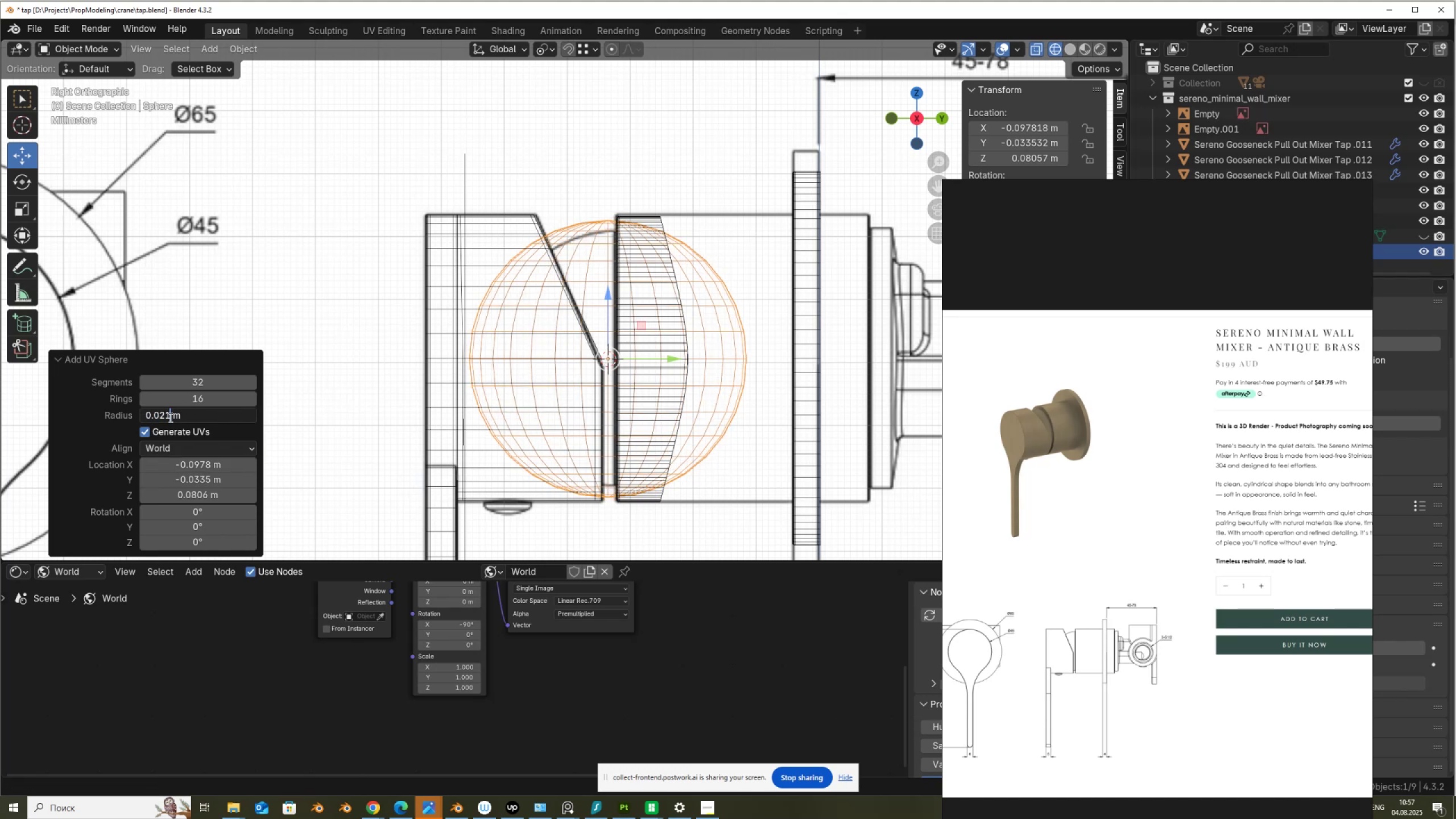 
key(NumpadEnter)
 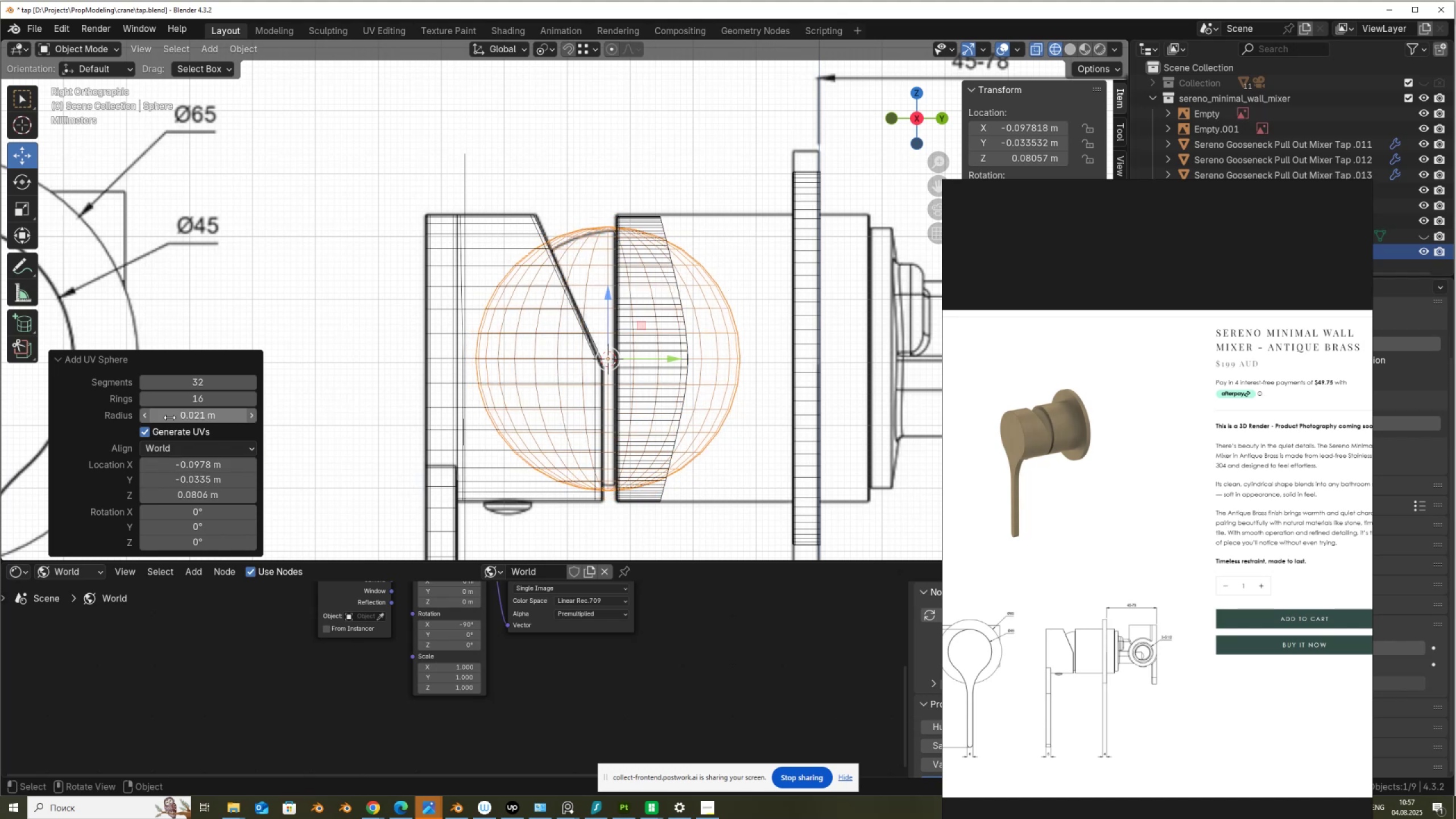 
left_click([169, 417])
 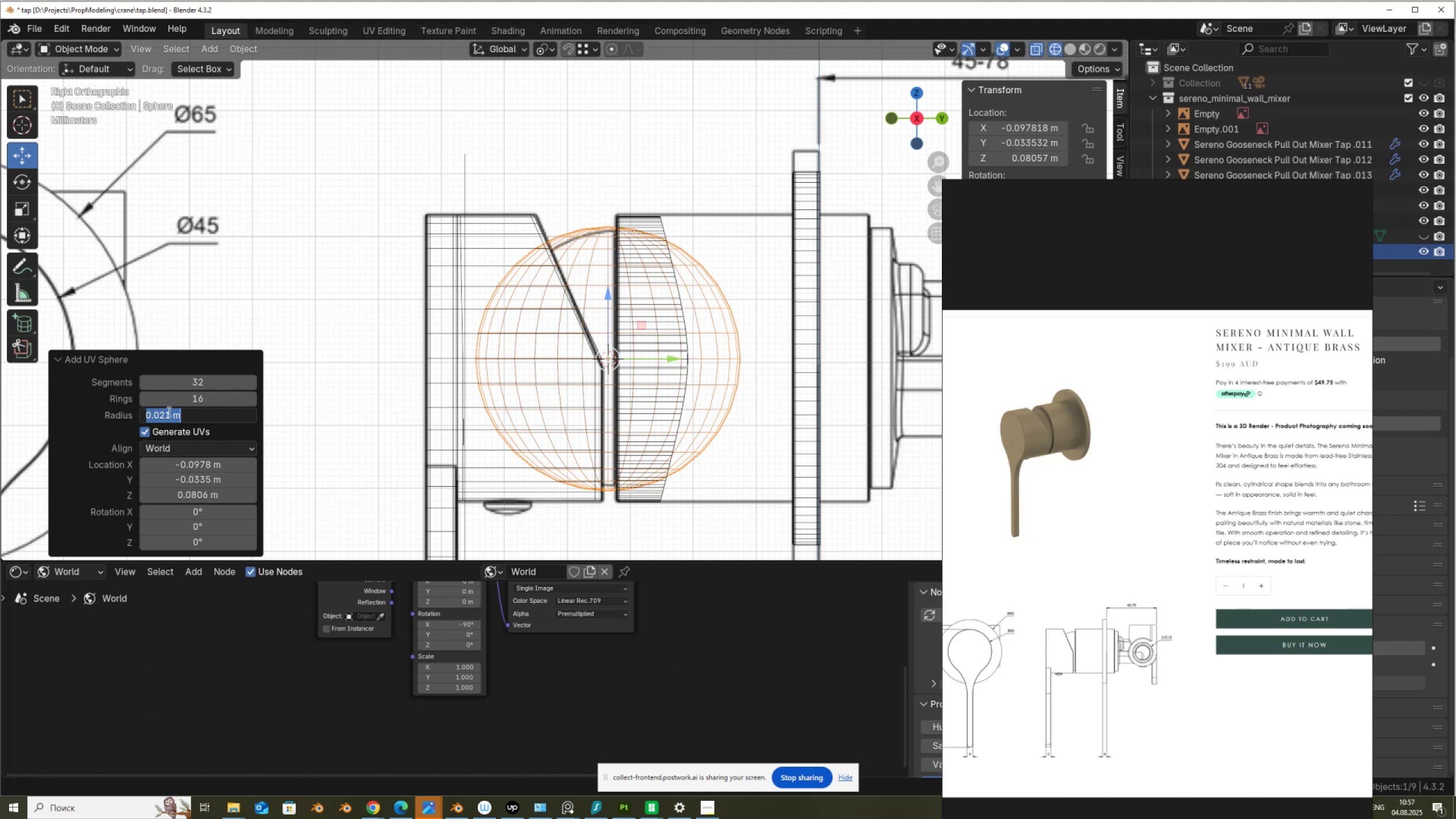 
left_click([168, 411])
 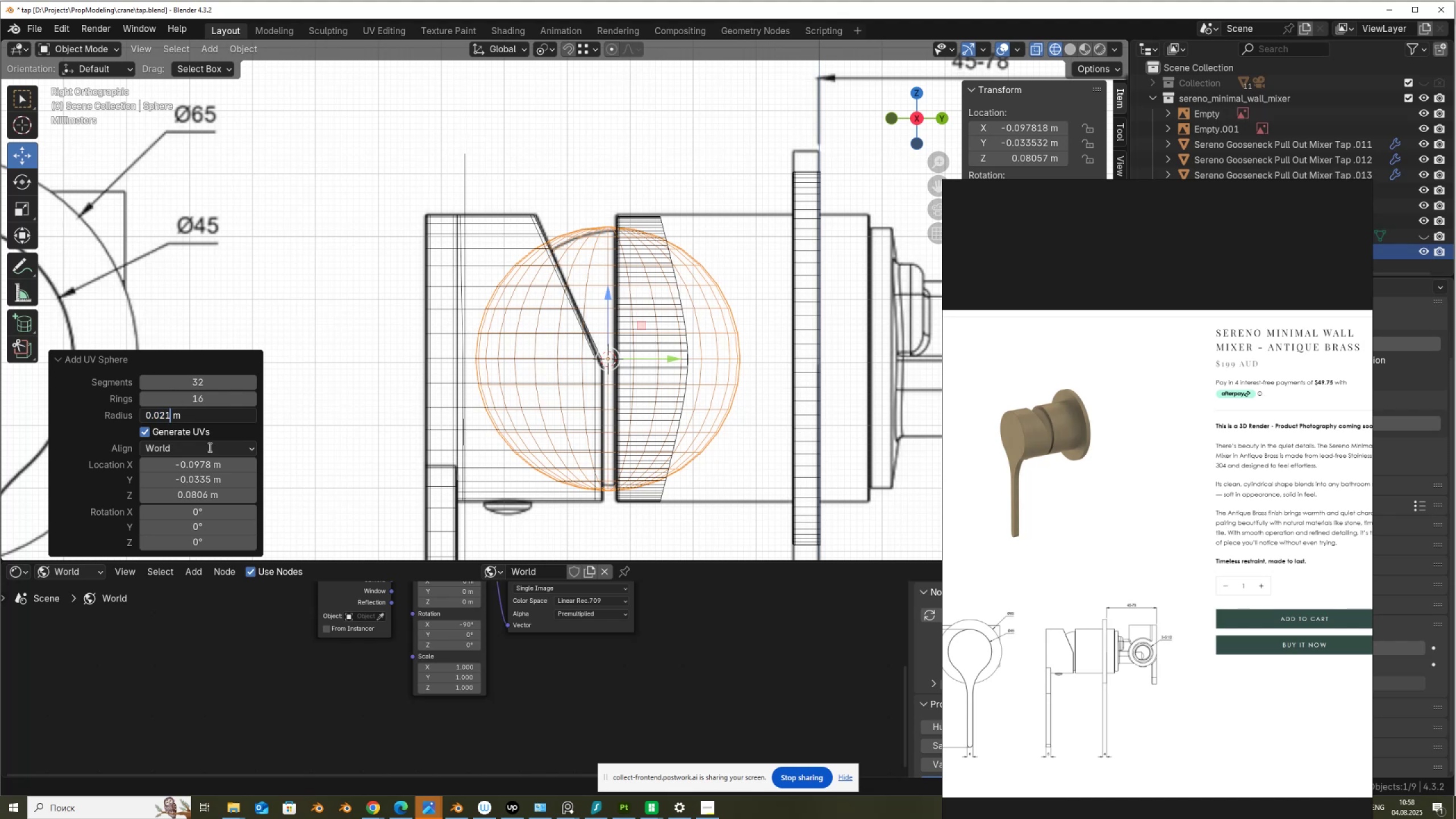 
key(Backspace)
 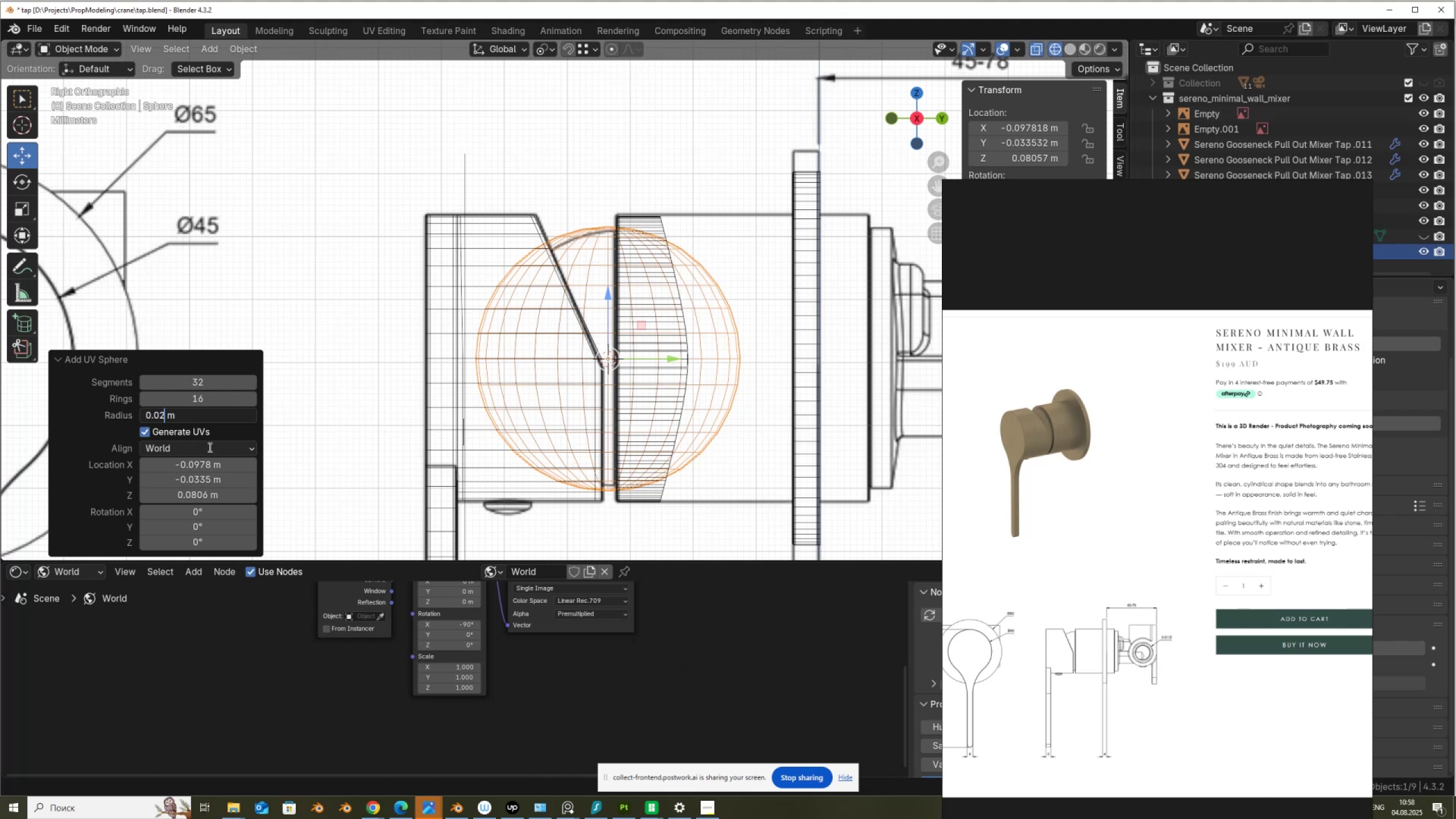 
key(NumpadEnter)
 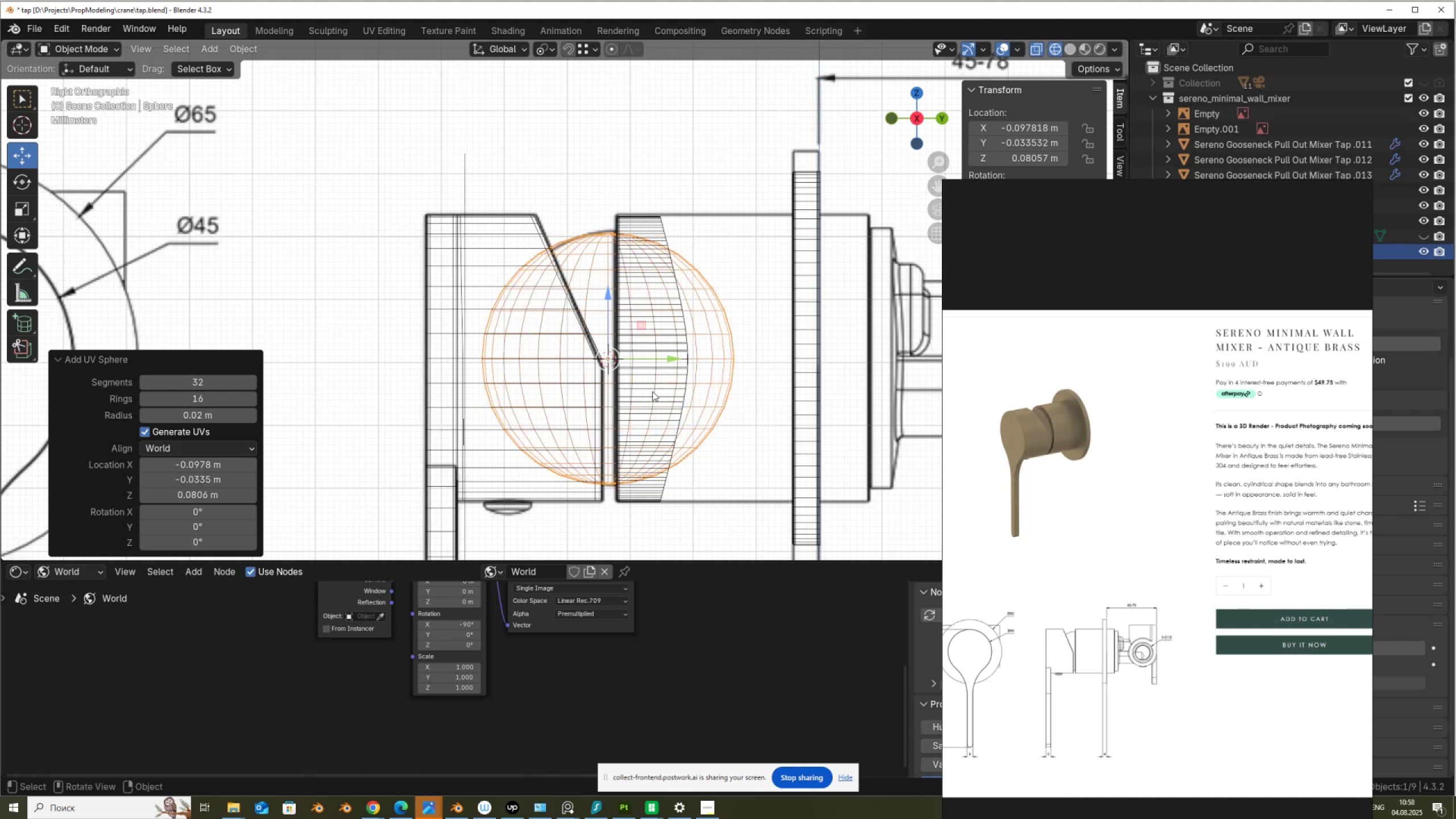 
wait(6.48)
 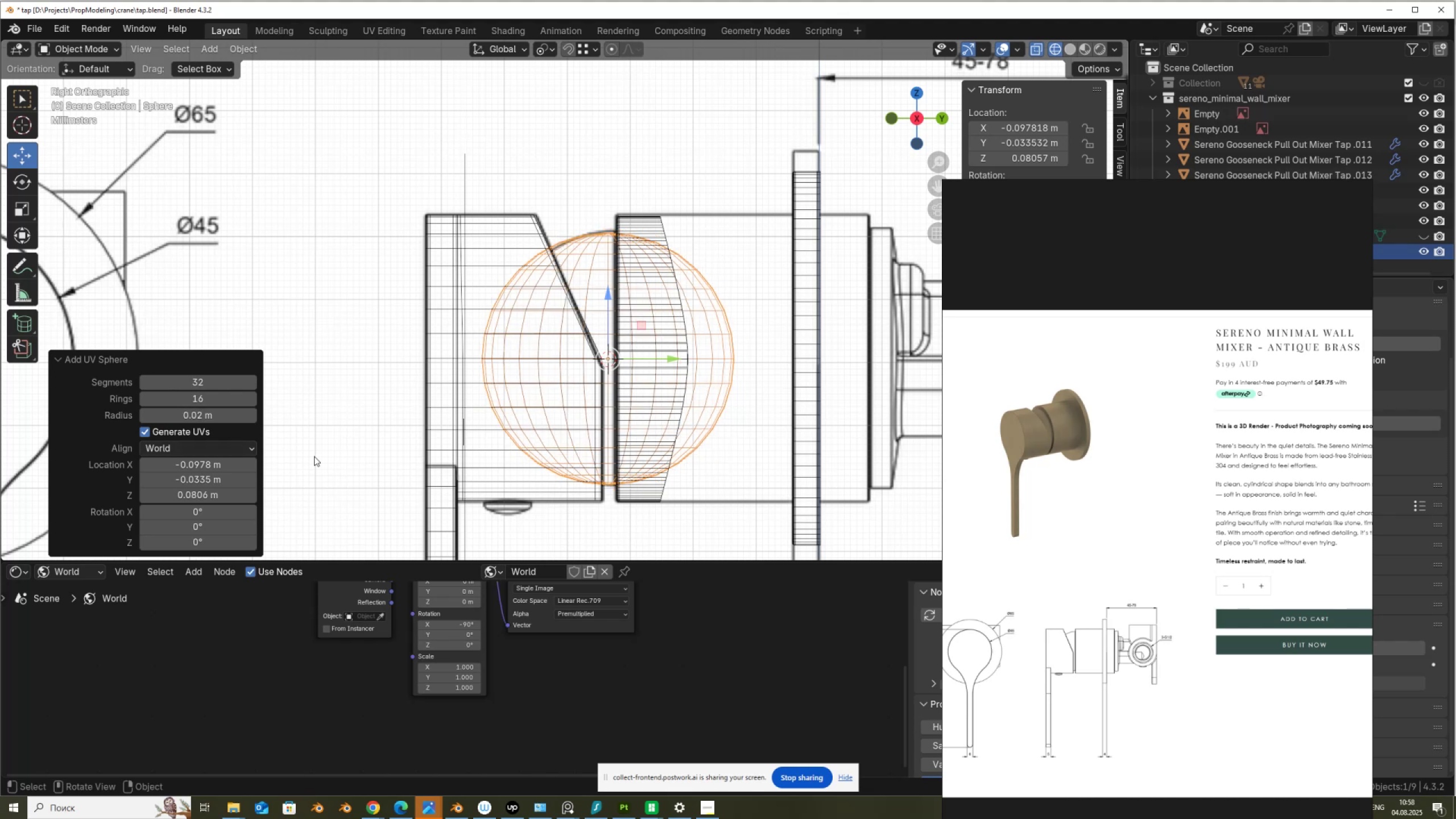 
left_click_drag(start_coordinate=[606, 327], to_coordinate=[458, 356])
 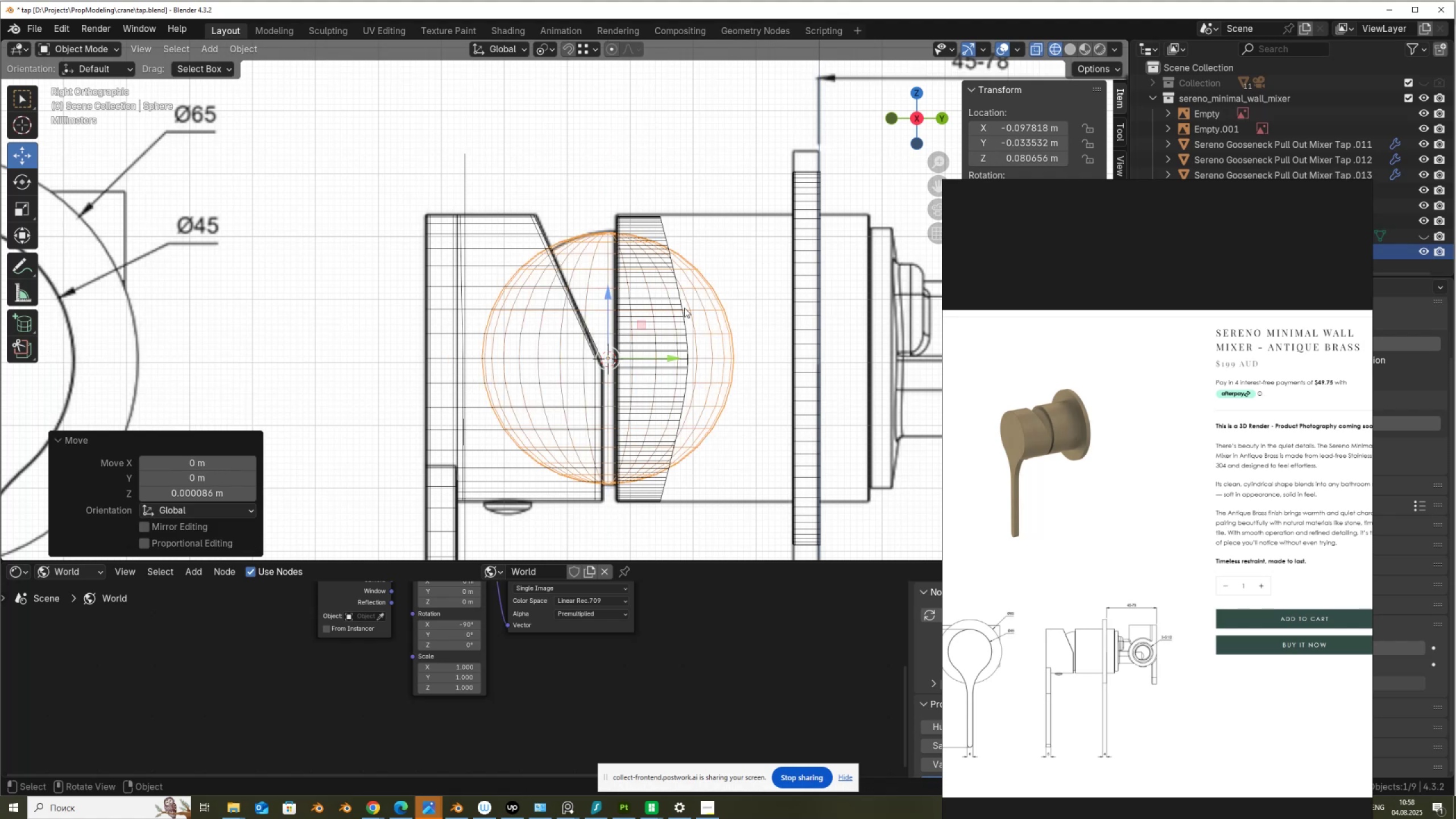 
hold_key(key=ControlLeft, duration=1.54)
 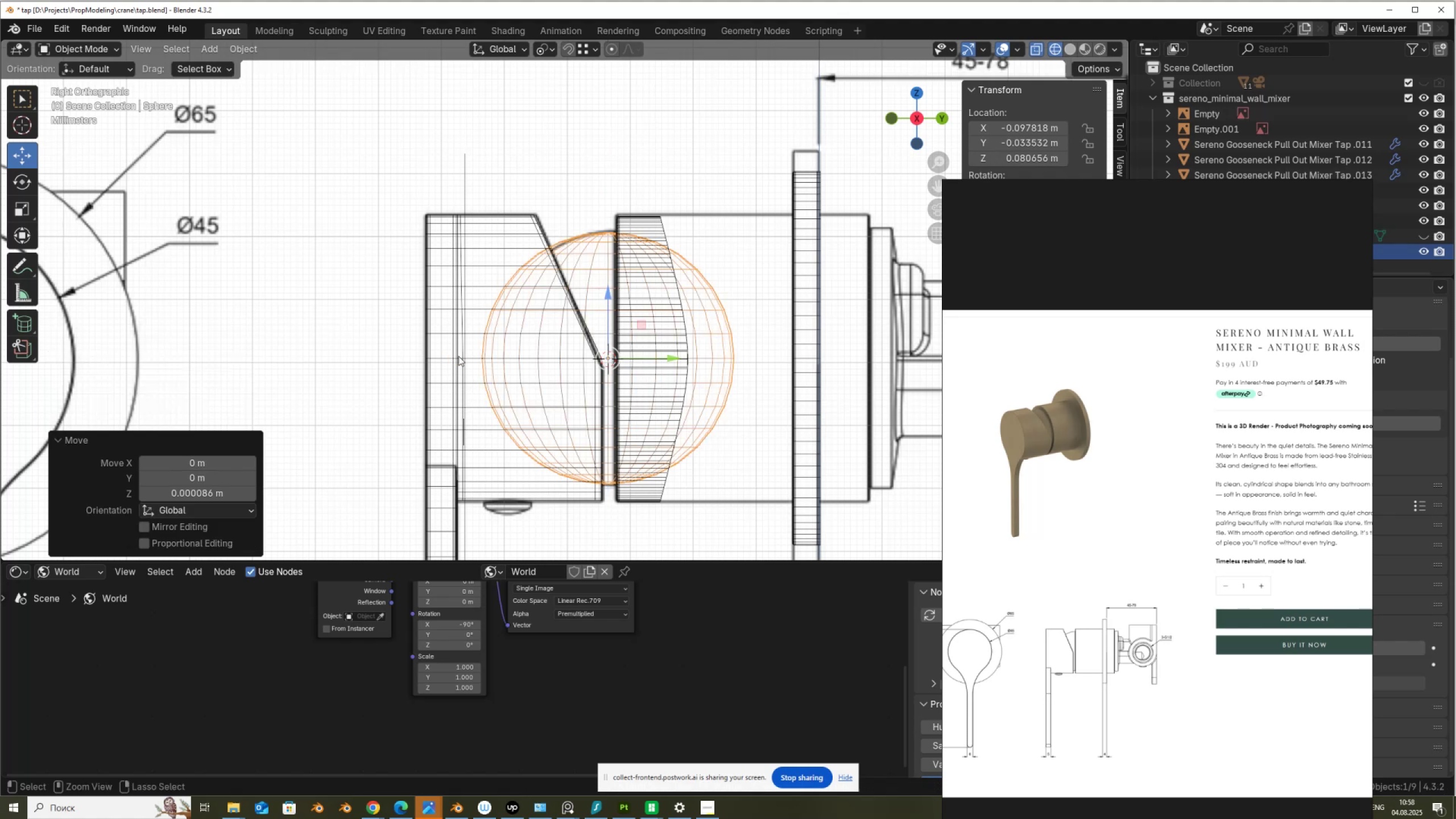 
hold_key(key=ControlLeft, duration=0.61)
 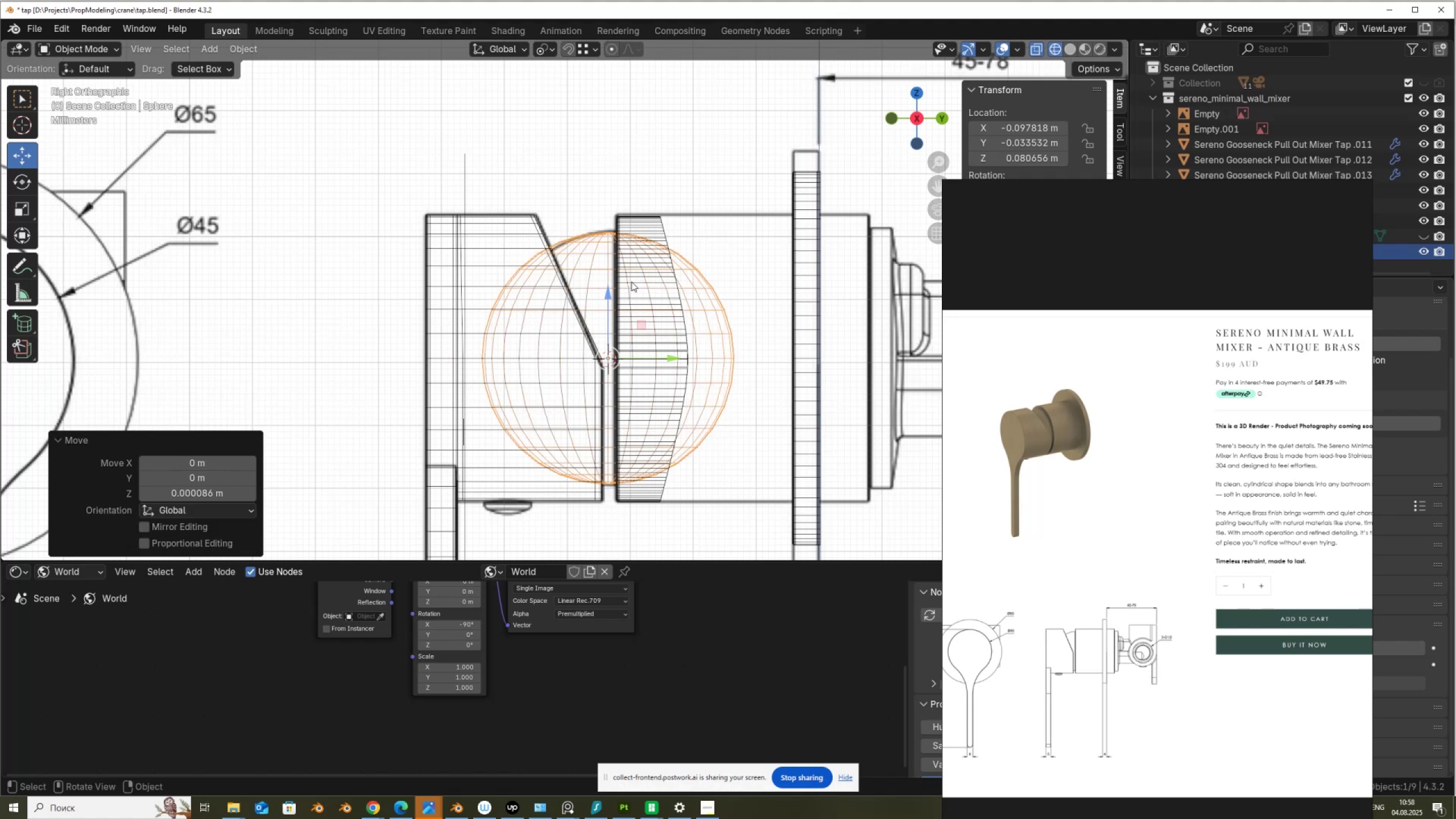 
key(R)
 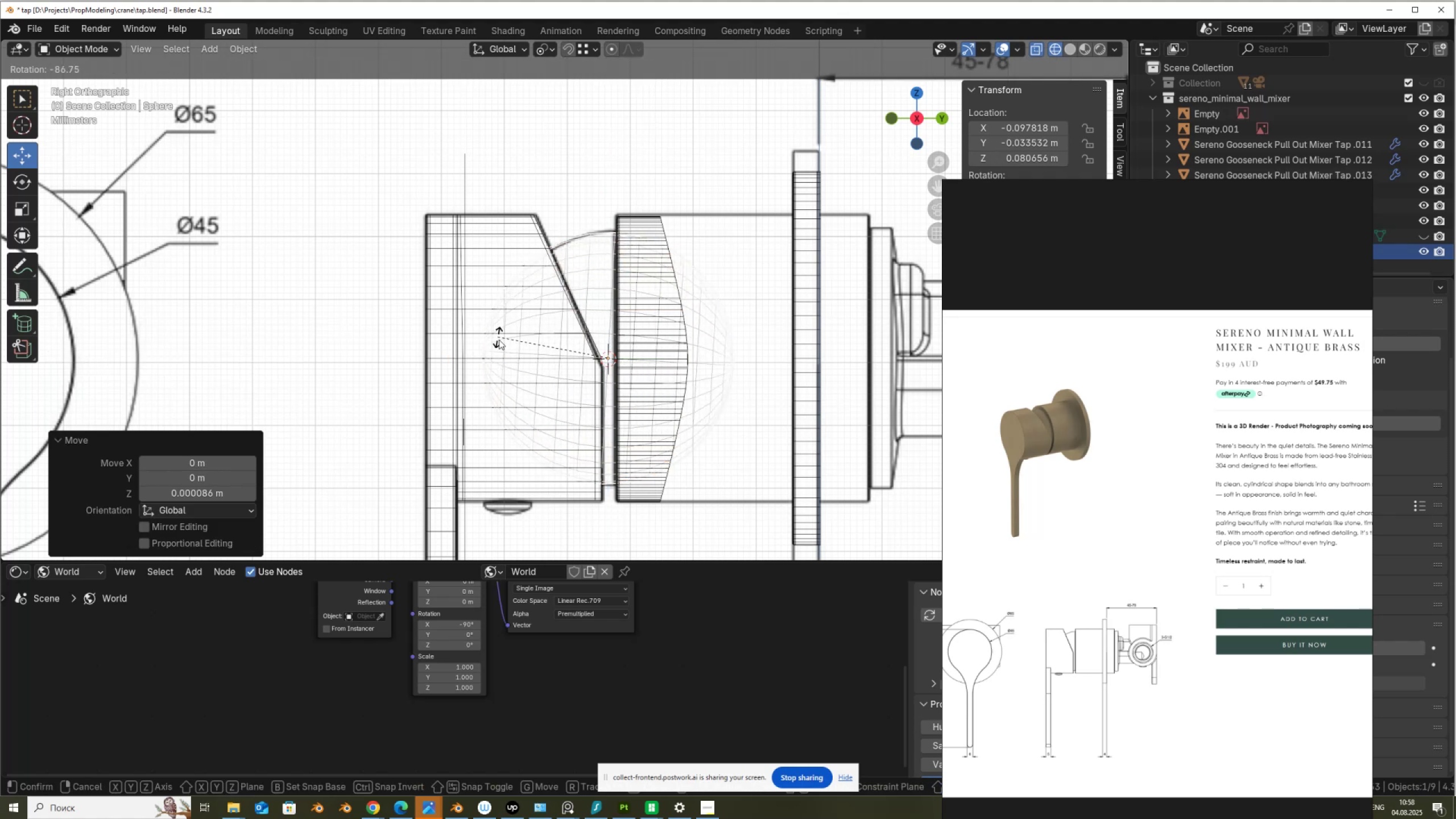 
hold_key(key=ControlLeft, duration=1.5)
 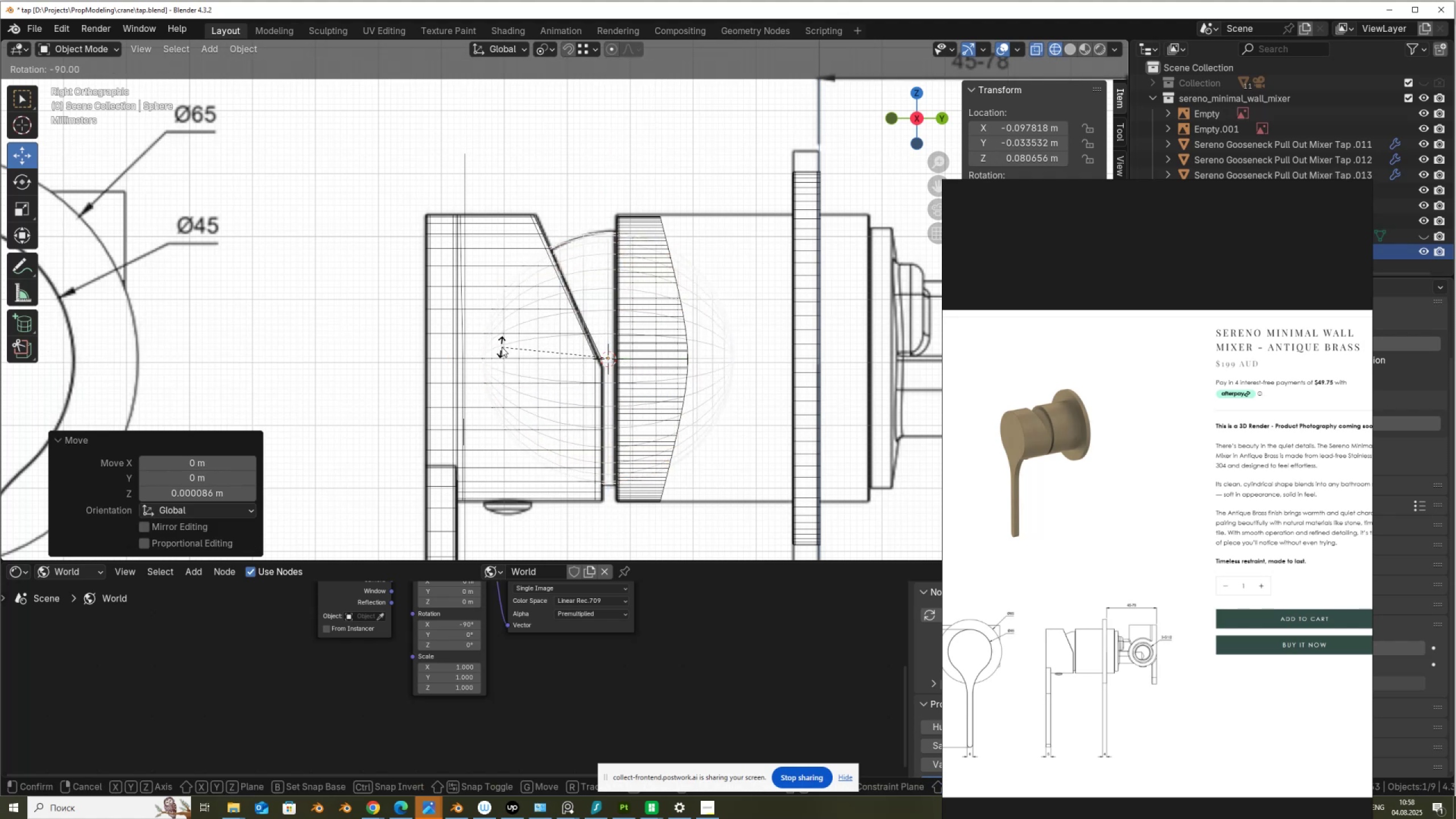 
hold_key(key=ControlLeft, duration=1.16)
left_click([502, 347])
 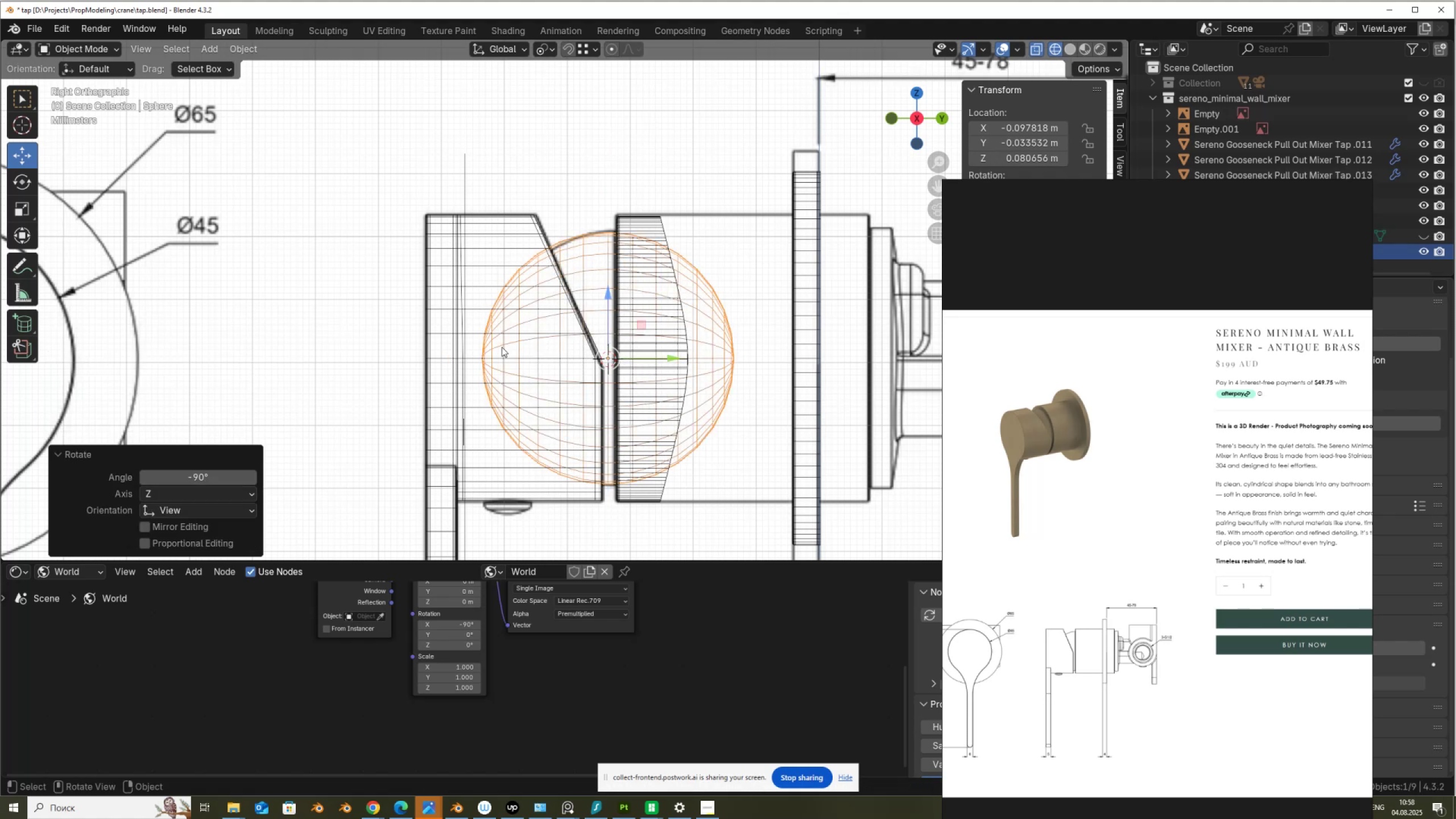 
scroll: coordinate [502, 347], scroll_direction: up, amount: 1.0
 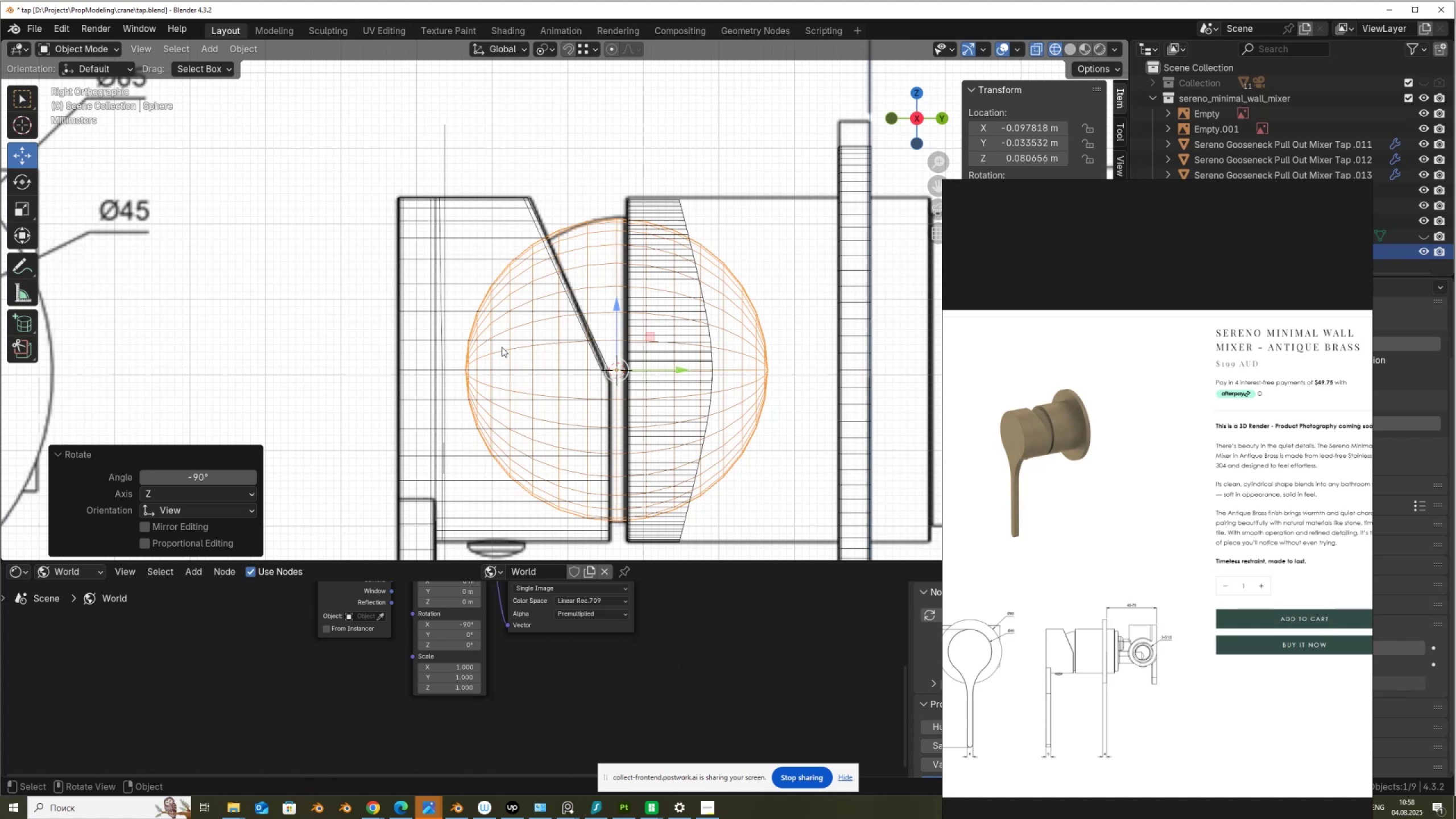 
key(Tab)
 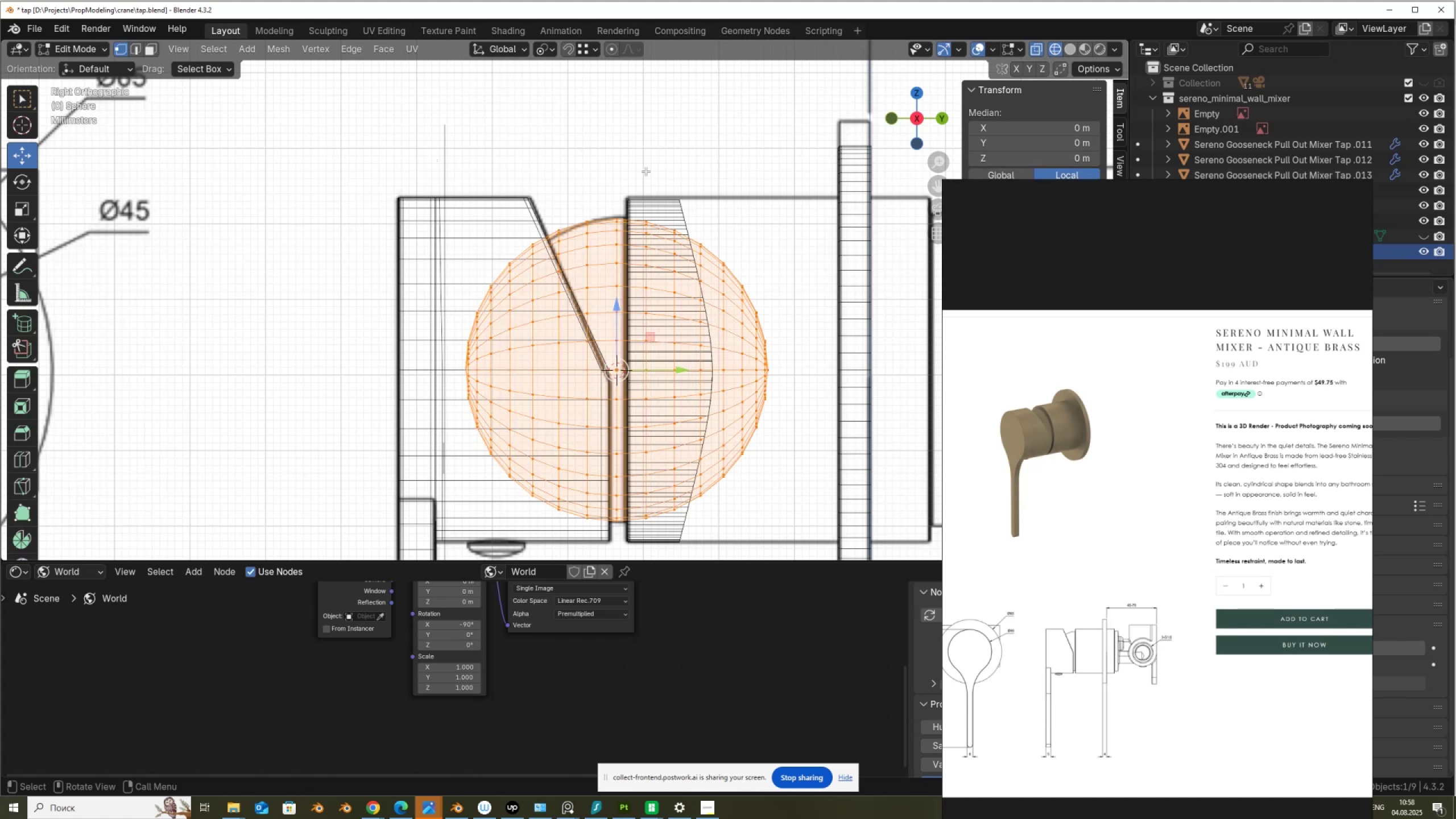 
left_click_drag(start_coordinate=[639, 162], to_coordinate=[779, 559])
 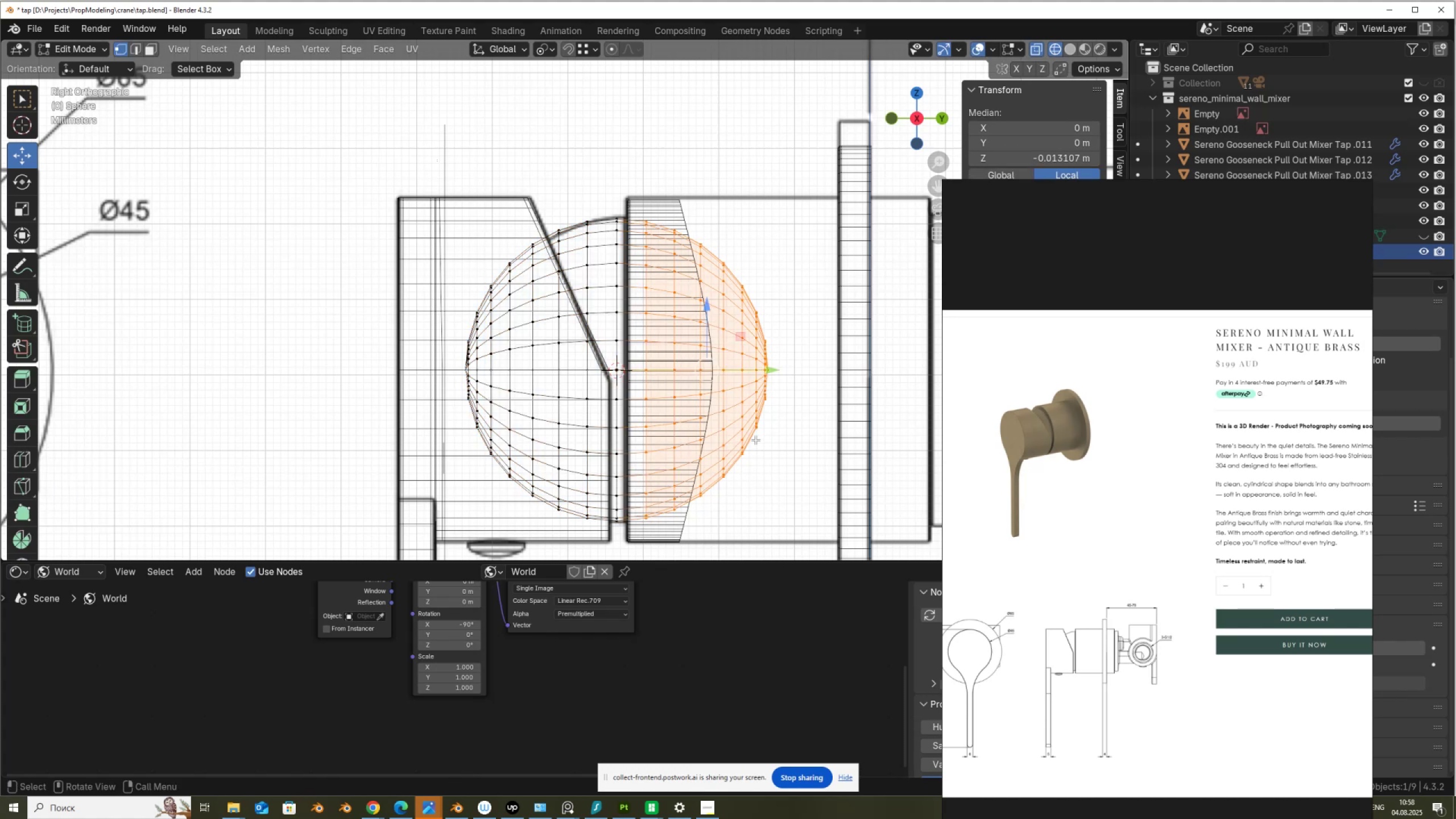 
key(X)
 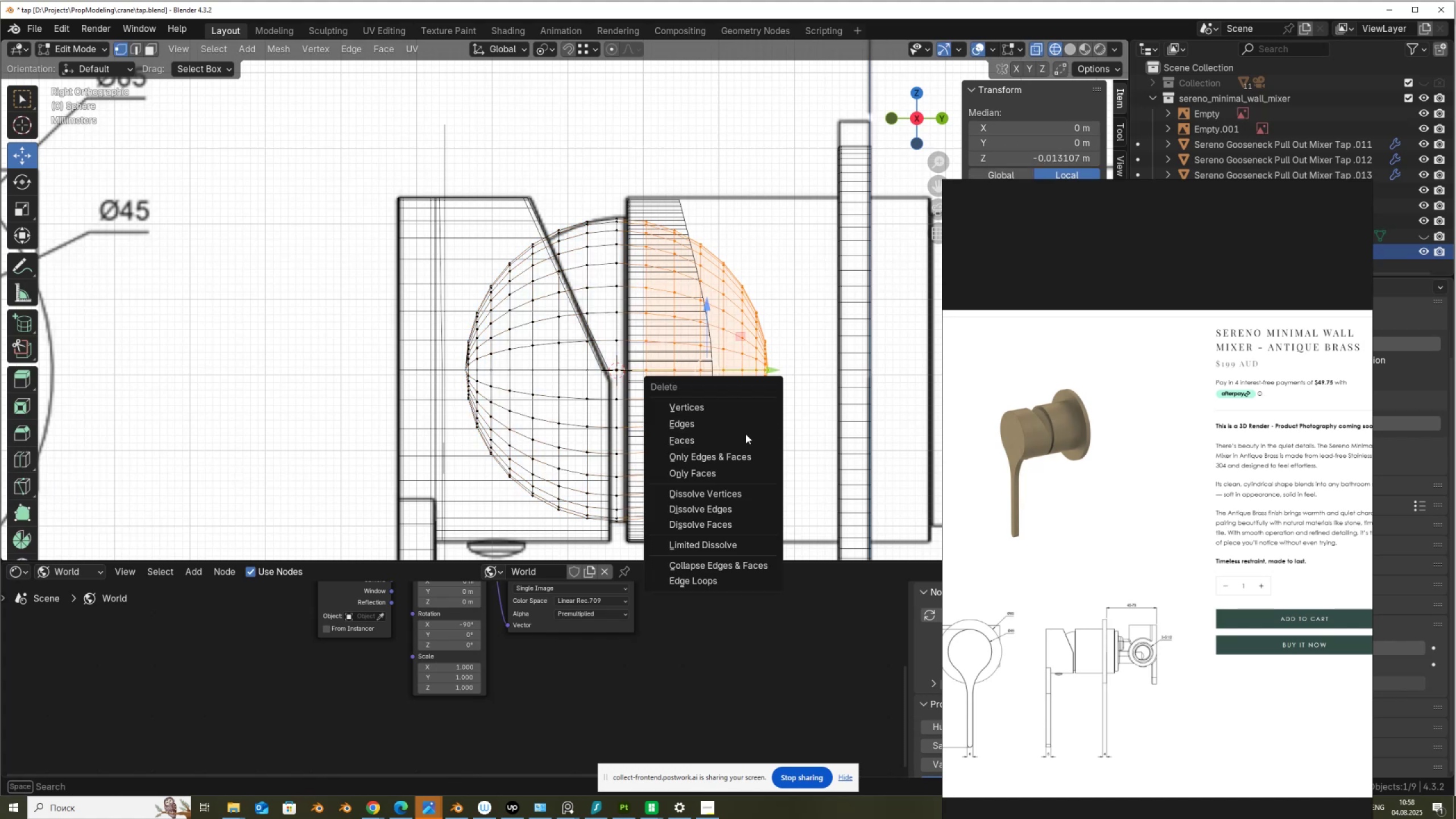 
left_click([746, 436])
 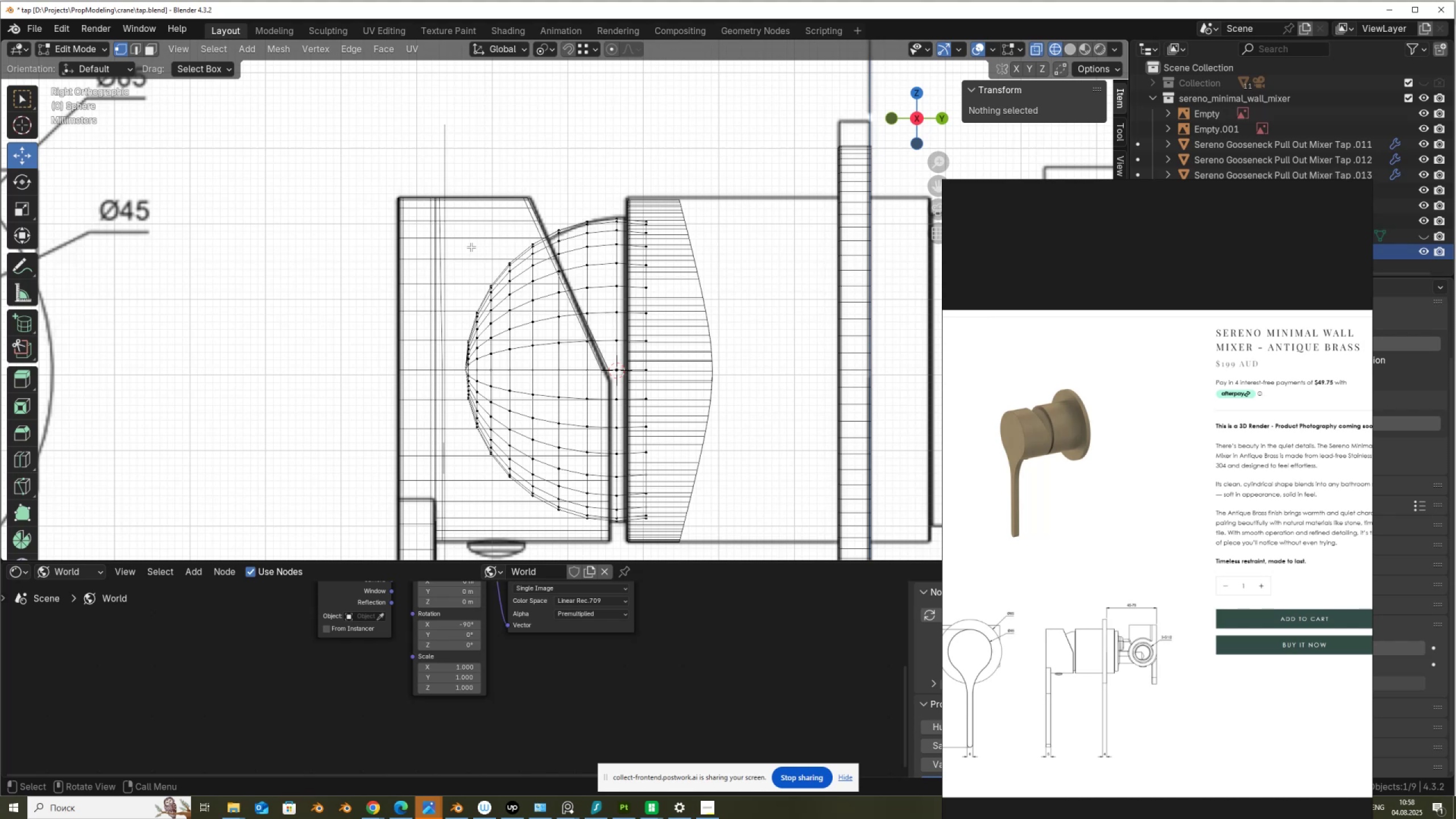 
left_click_drag(start_coordinate=[427, 194], to_coordinate=[541, 525])
 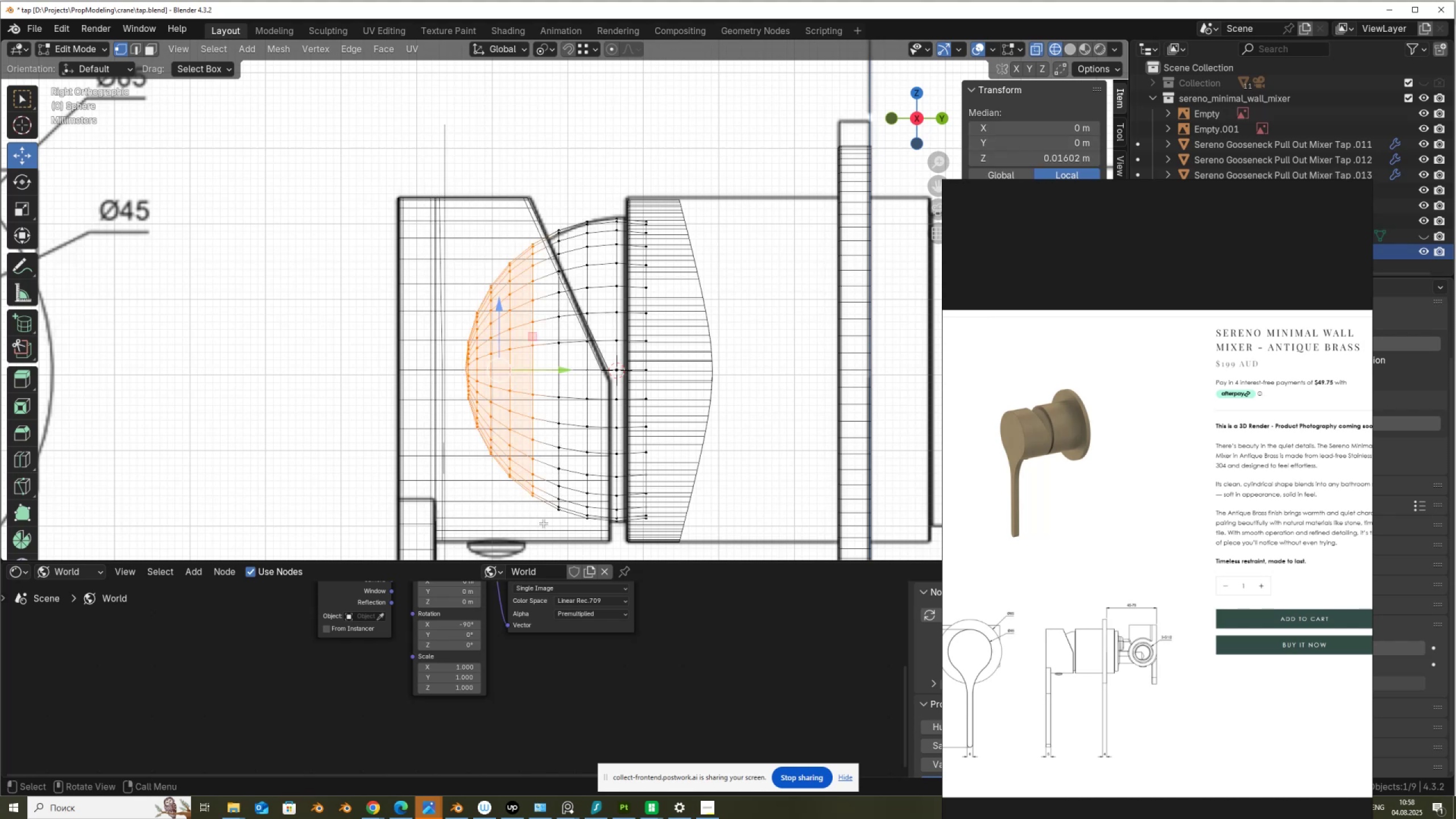 
key(X)
 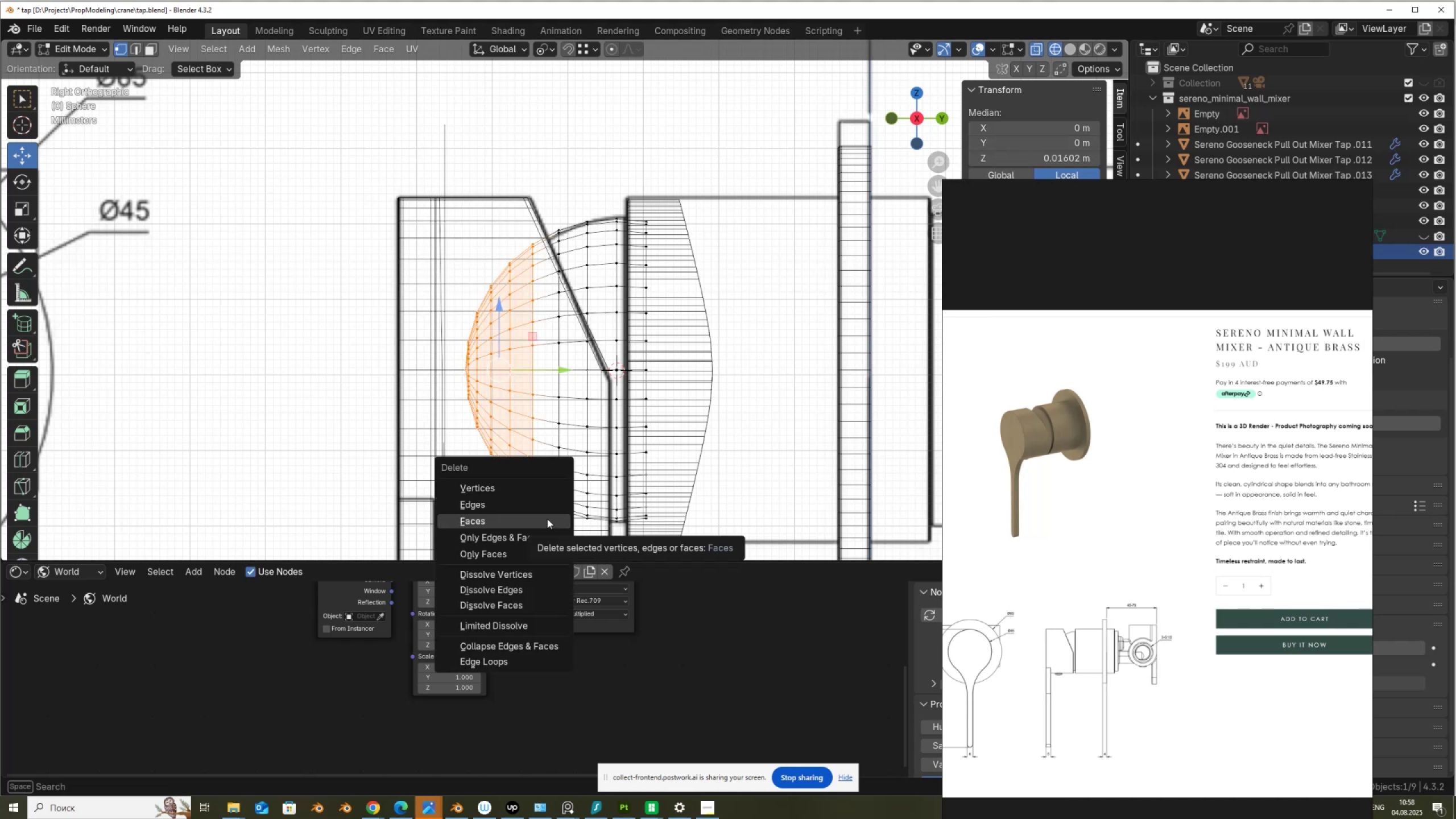 
left_click([547, 519])
 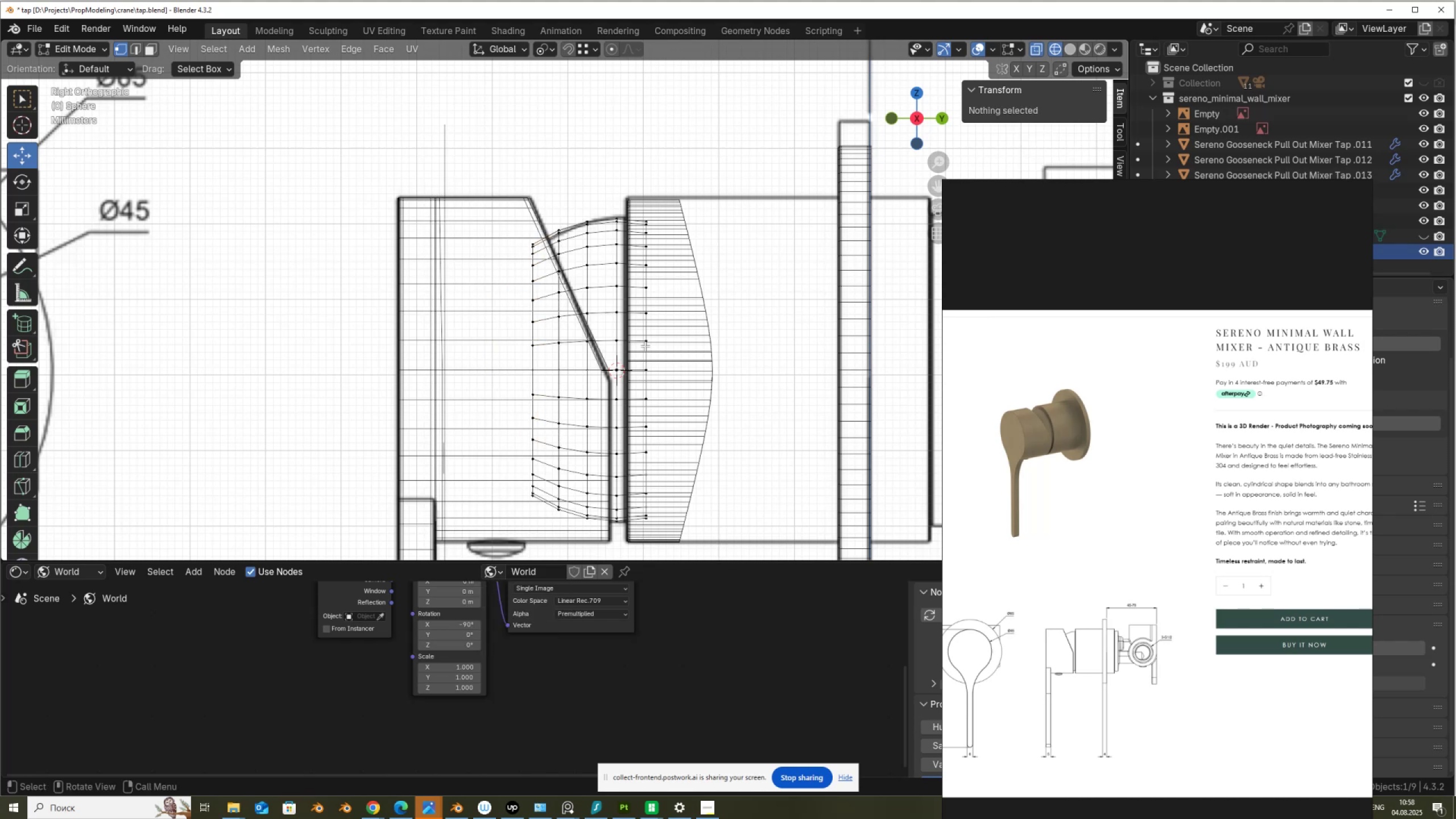 
key(Alt+AltLeft)
 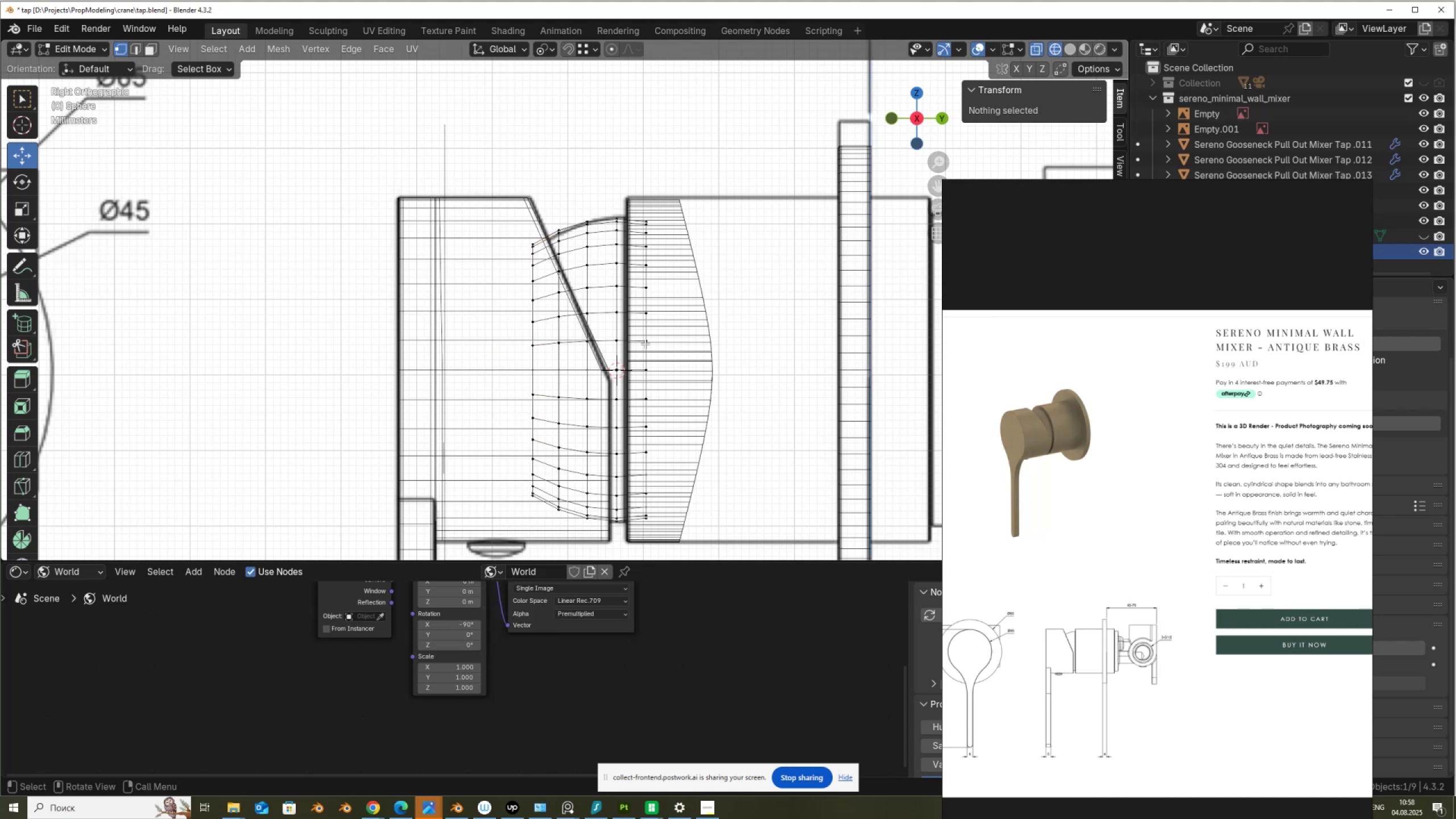 
key(Alt+Z)
 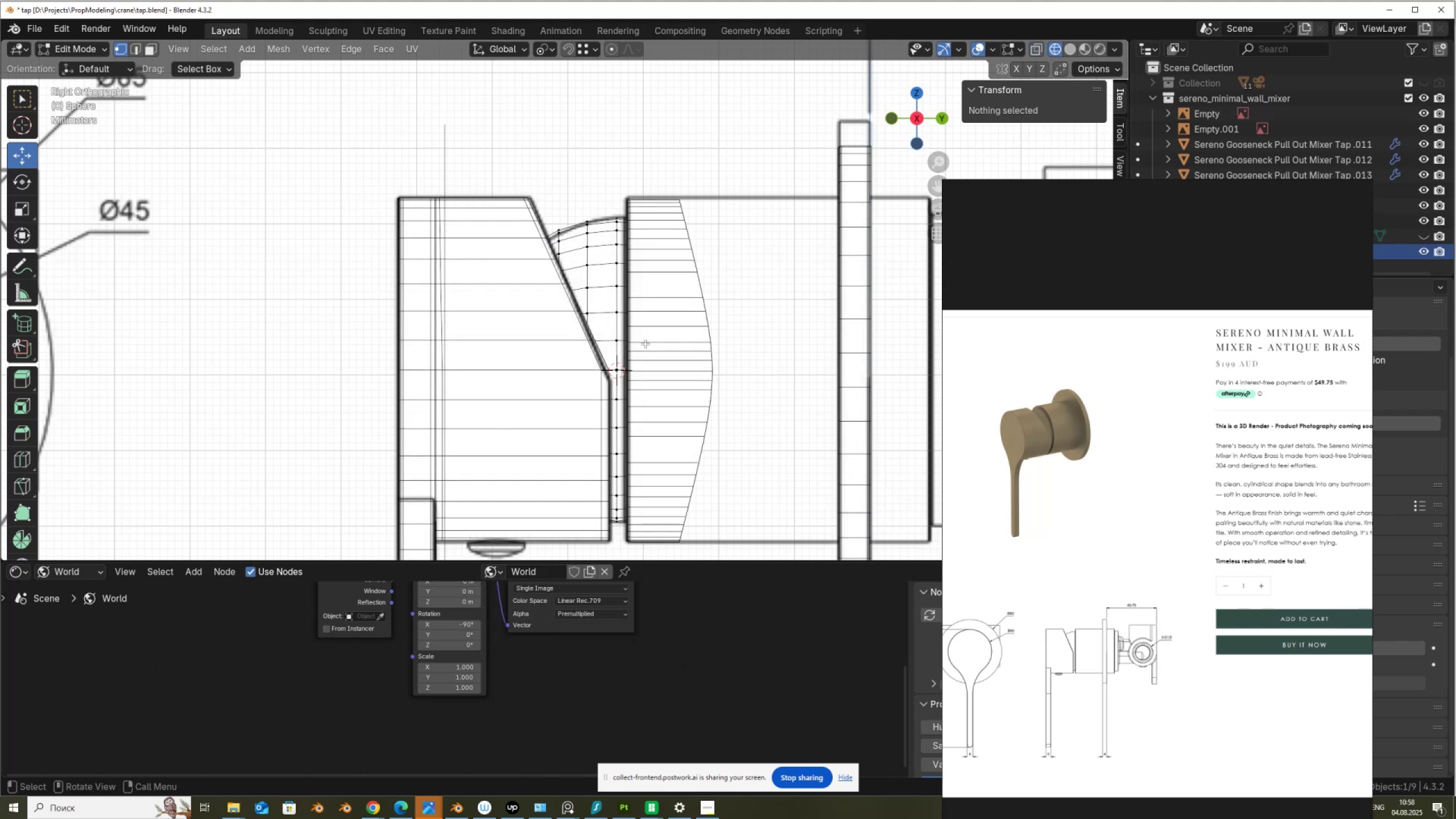 
scroll: coordinate [645, 394], scroll_direction: none, amount: 0.0
 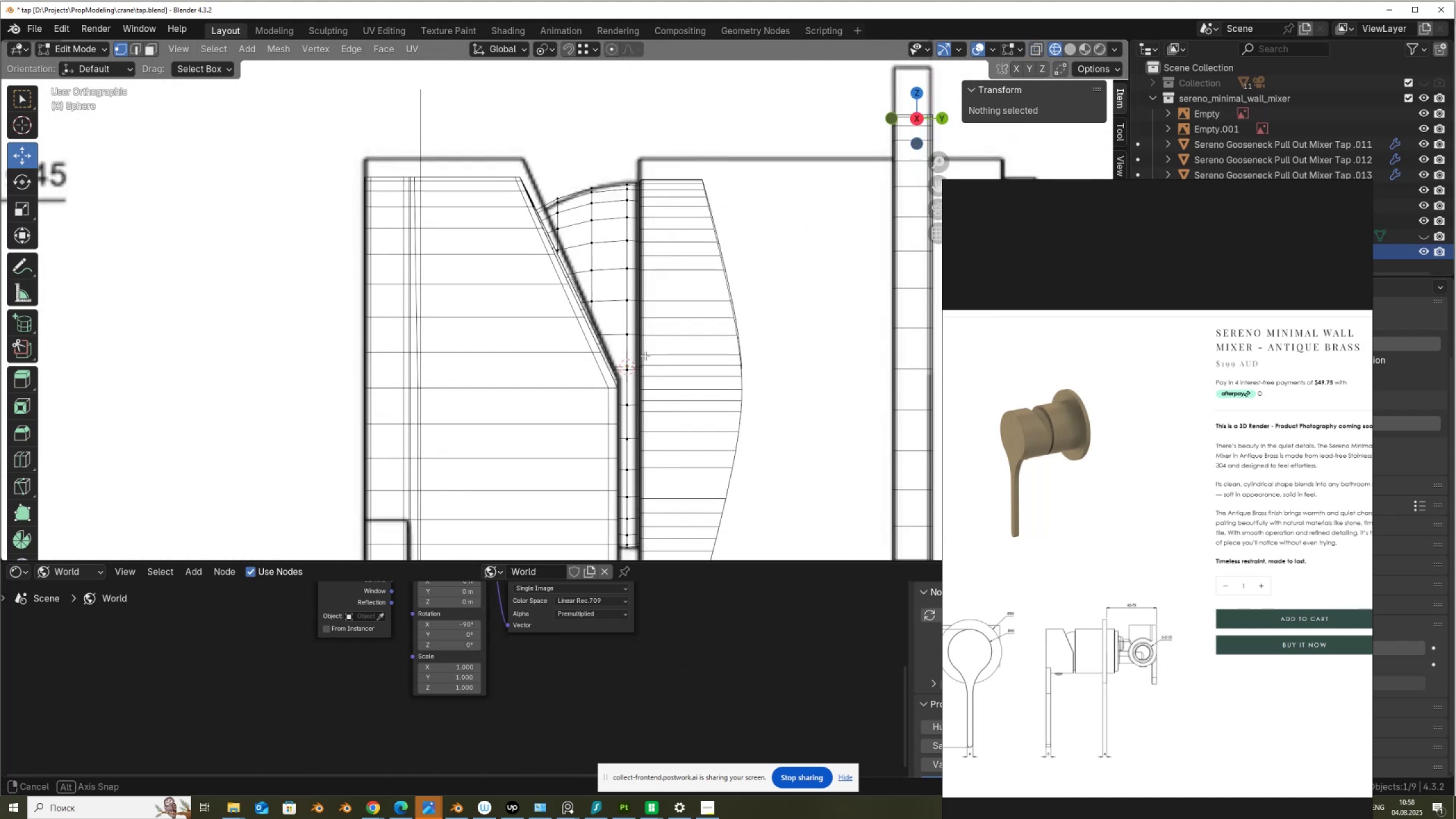 
hold_key(key=AltLeft, duration=0.42)
 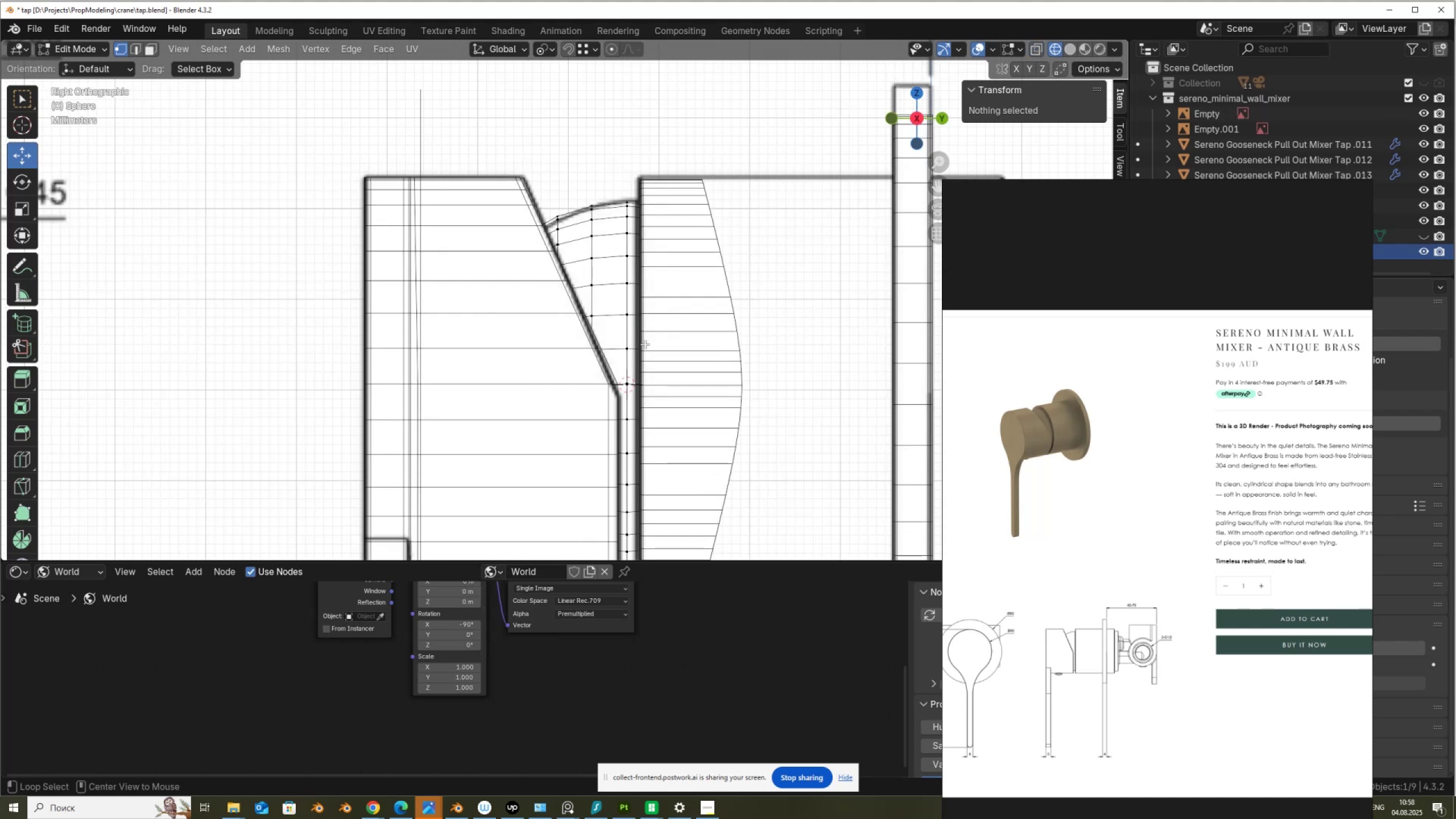 
scroll: coordinate [645, 344], scroll_direction: down, amount: 3.0
 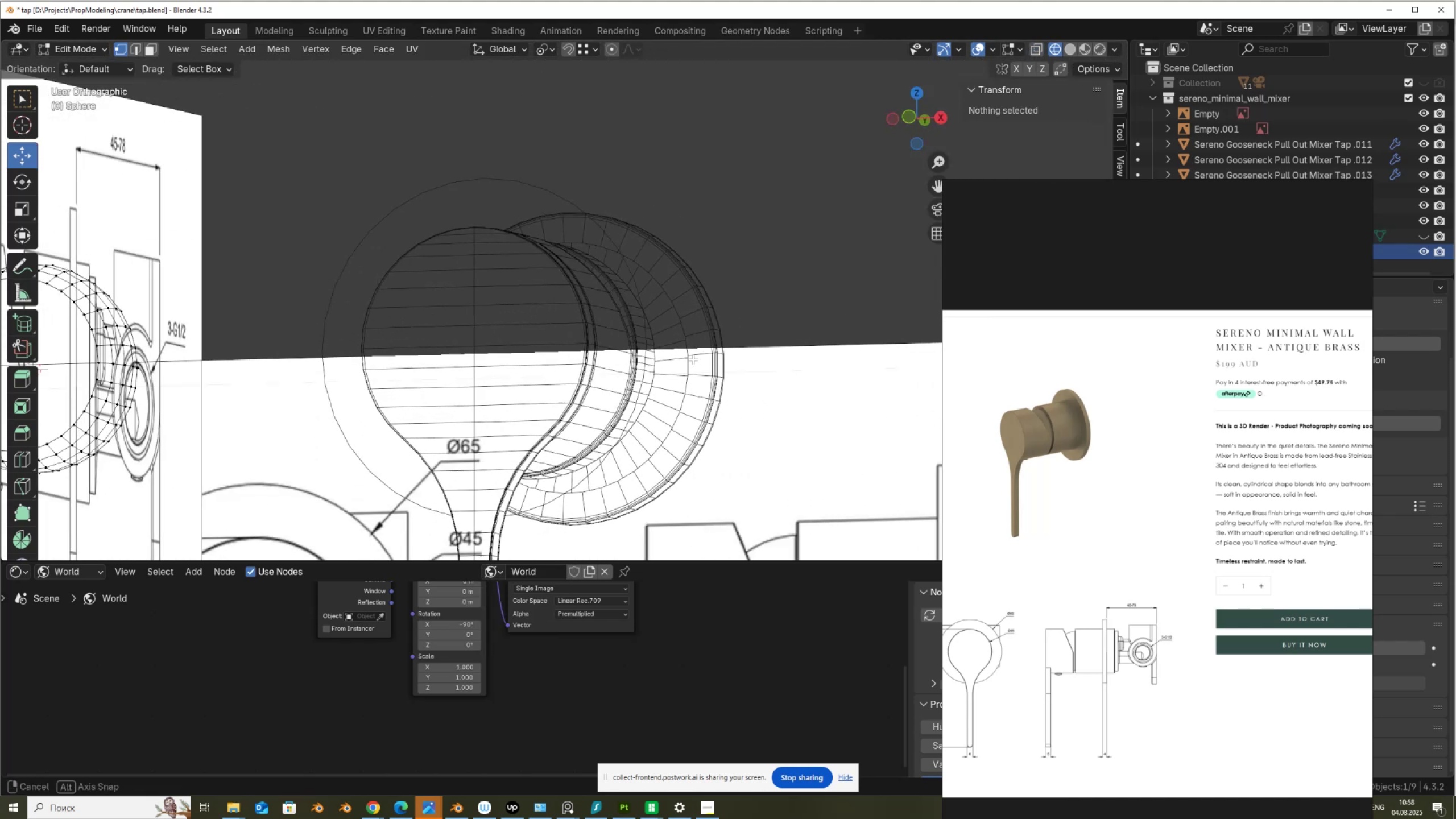 
hold_key(key=AltLeft, duration=0.39)
 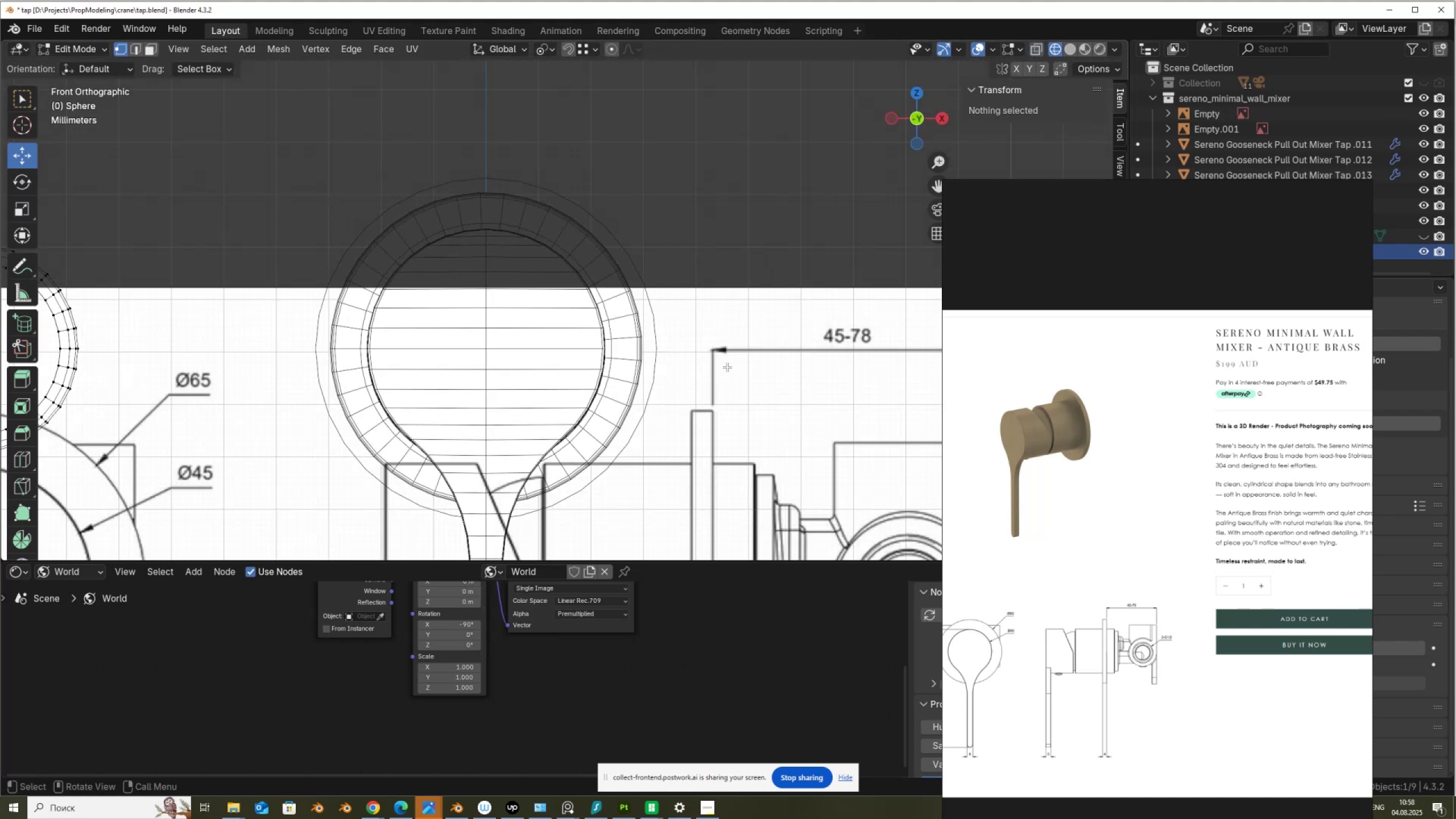 
scroll: coordinate [727, 367], scroll_direction: down, amount: 4.0
 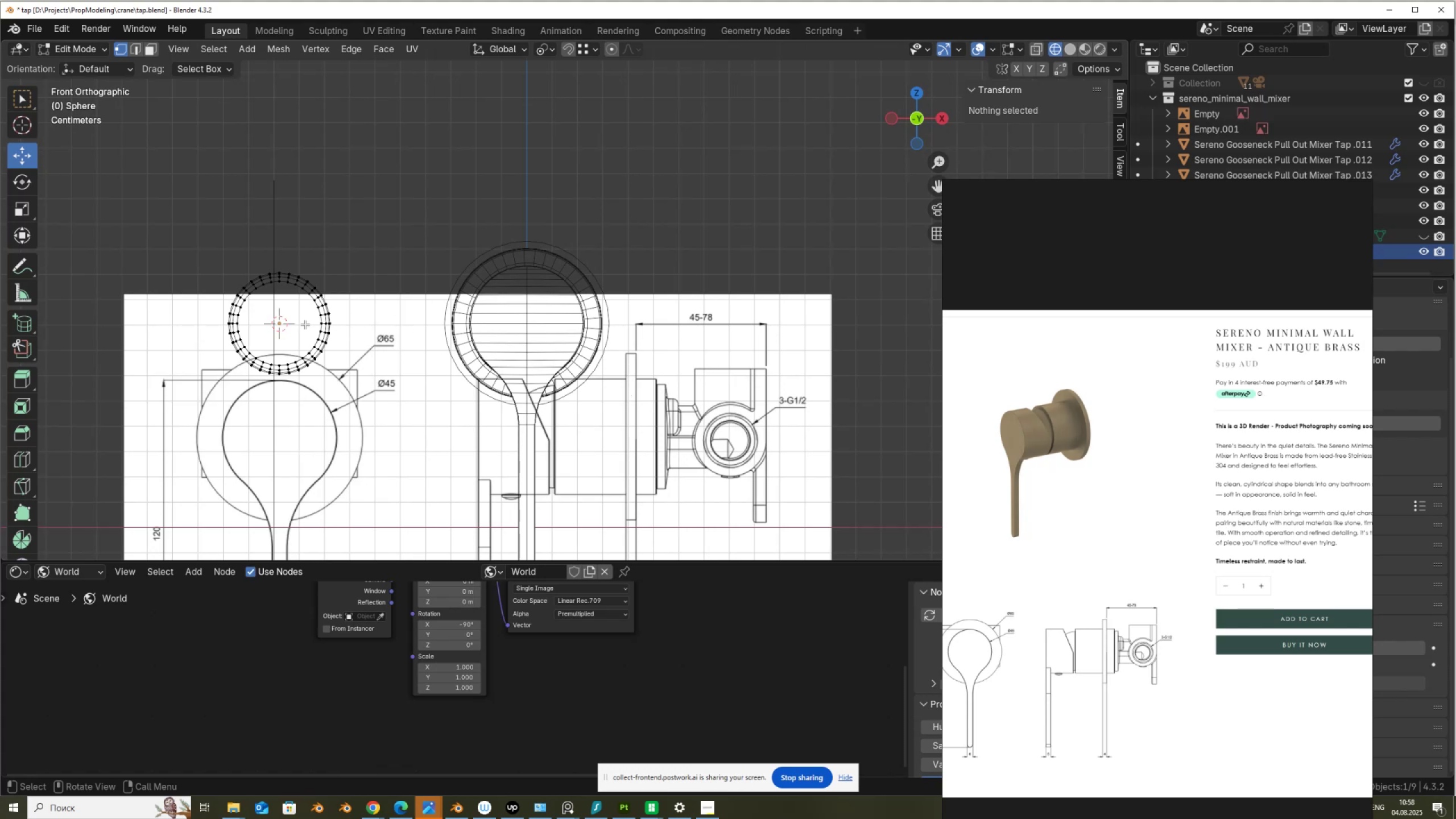 
key(Tab)
 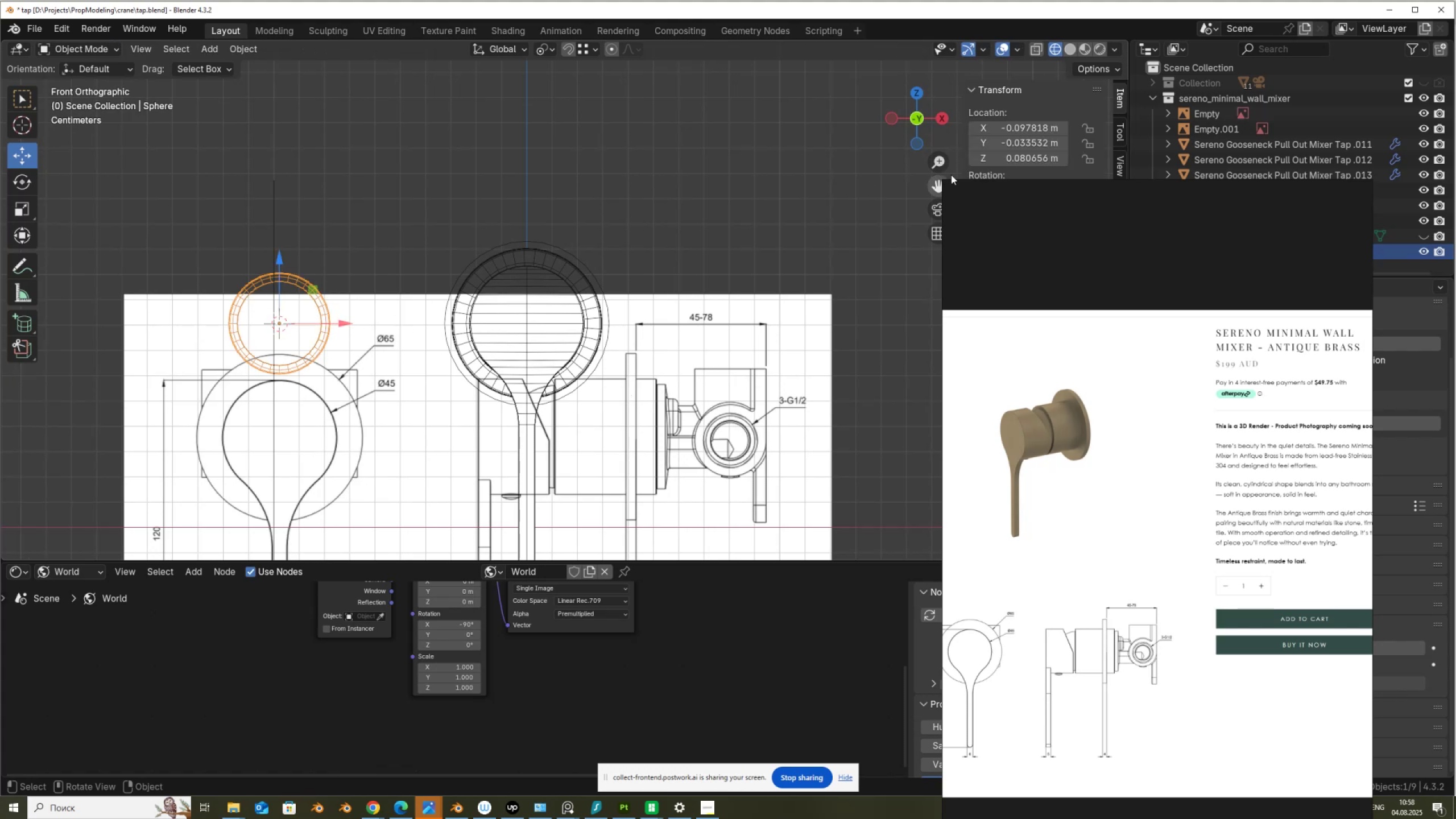 
left_click([1008, 131])
 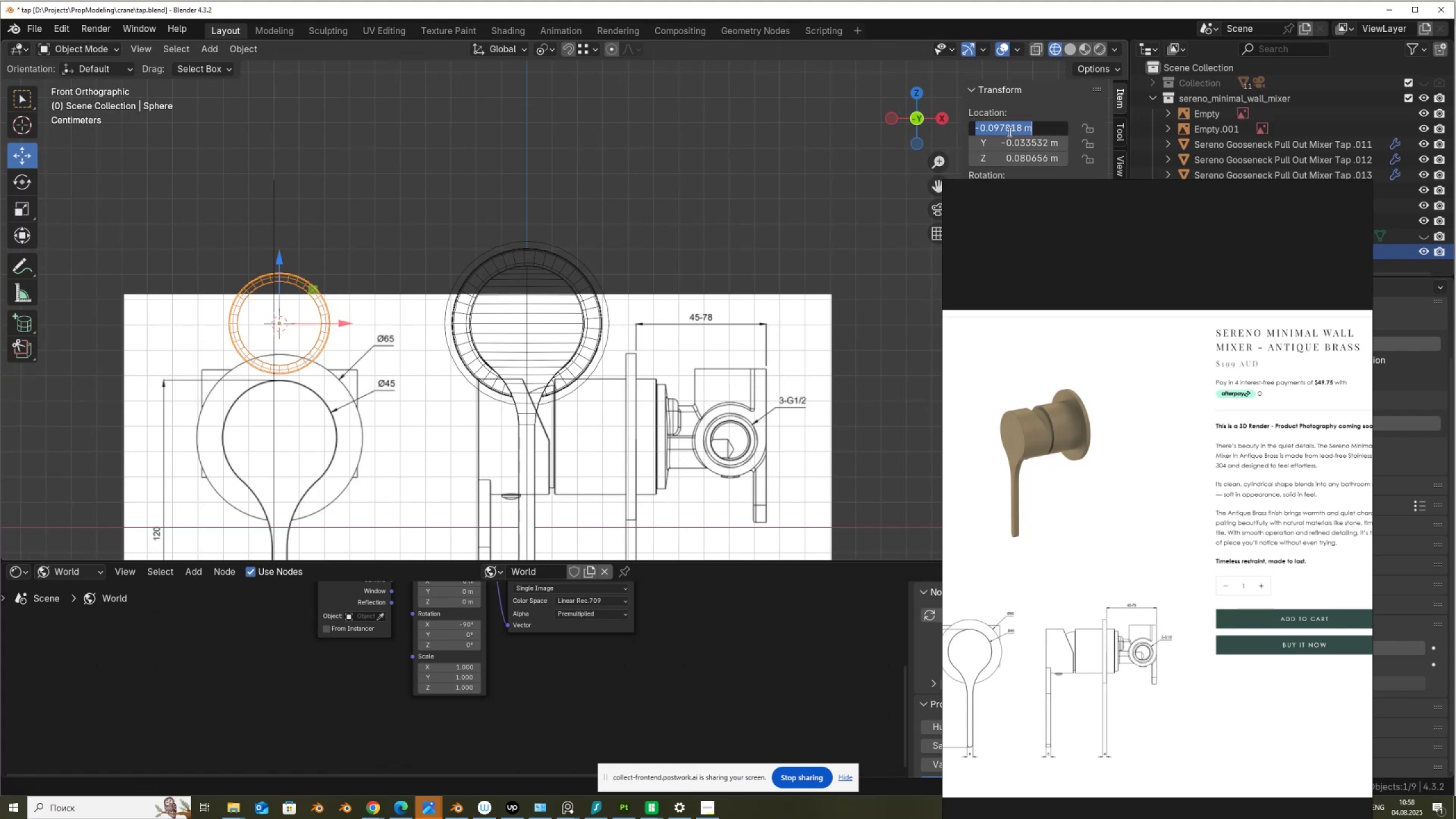 
key(Numpad0)
 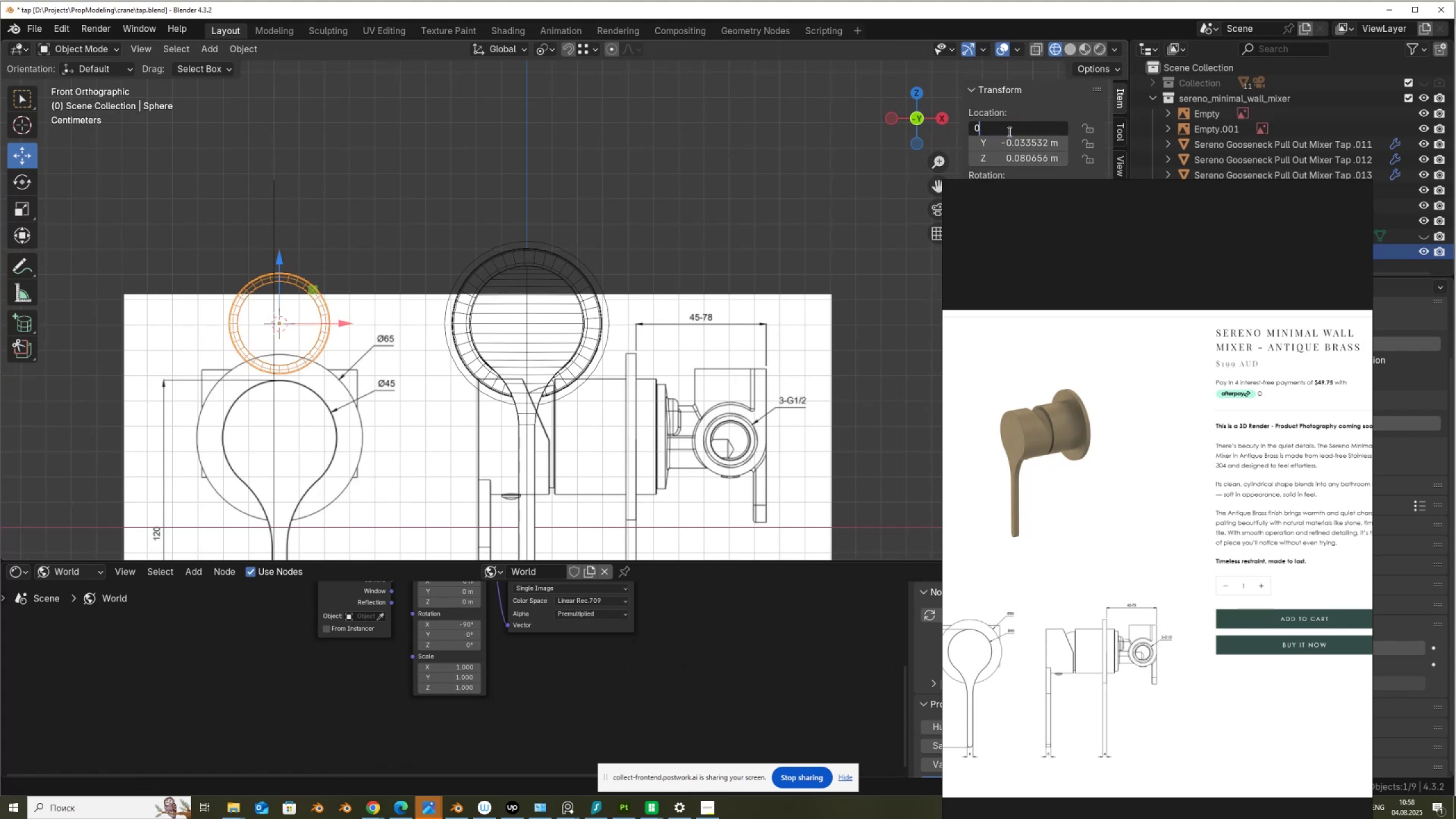 
key(NumpadEnter)
 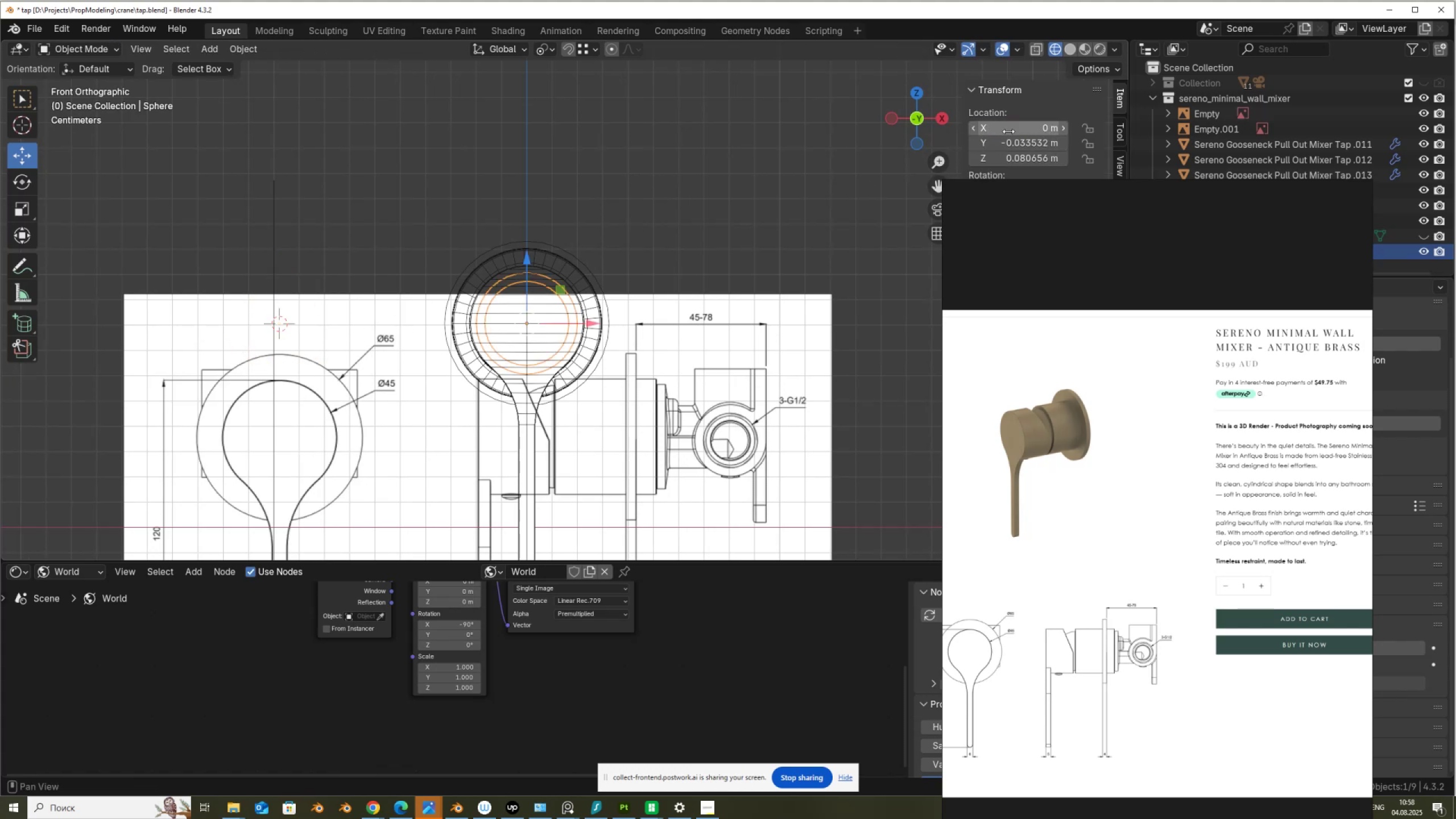 
scroll: coordinate [634, 342], scroll_direction: up, amount: 5.0
 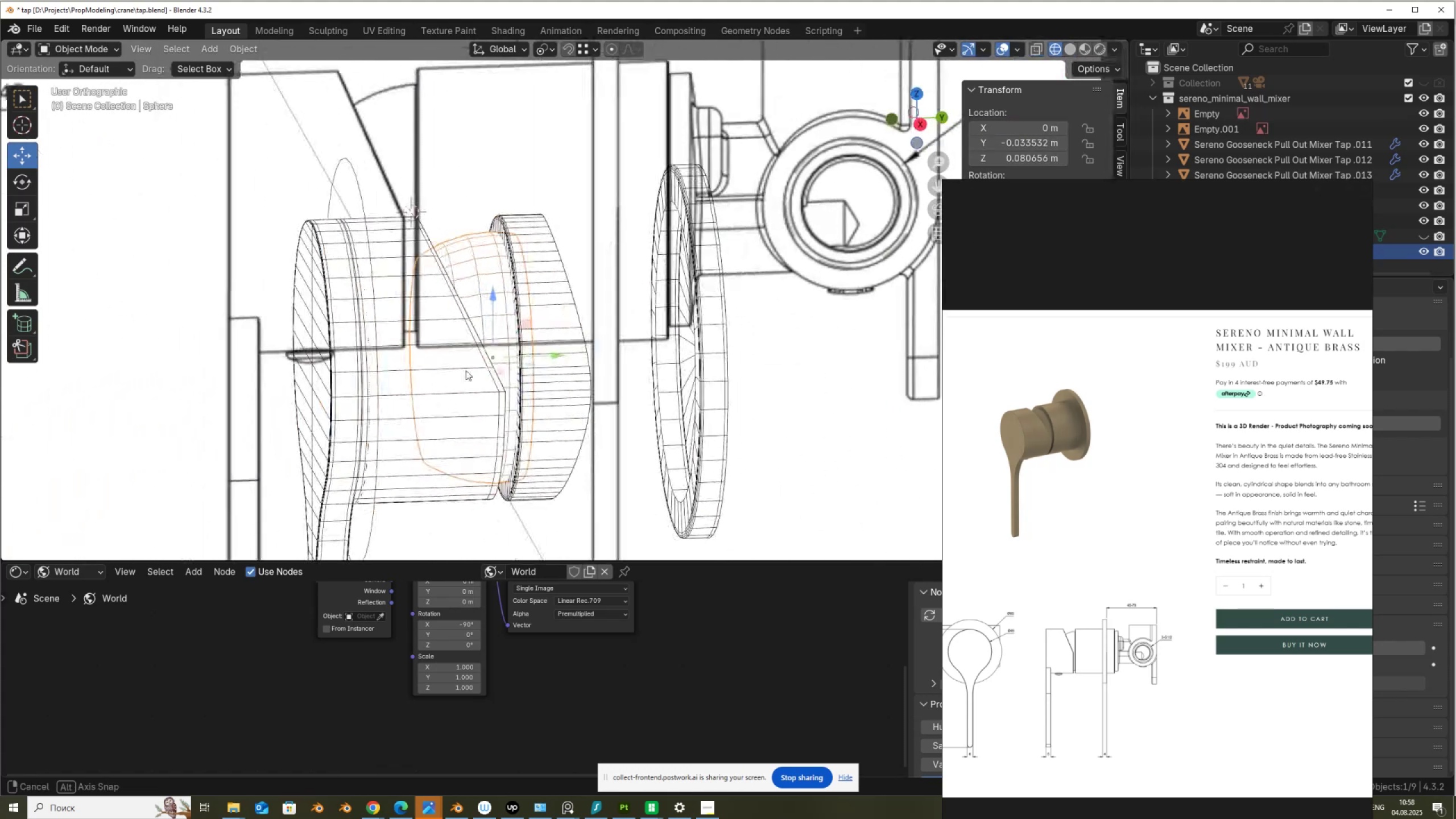 
key(Alt+AltLeft)
 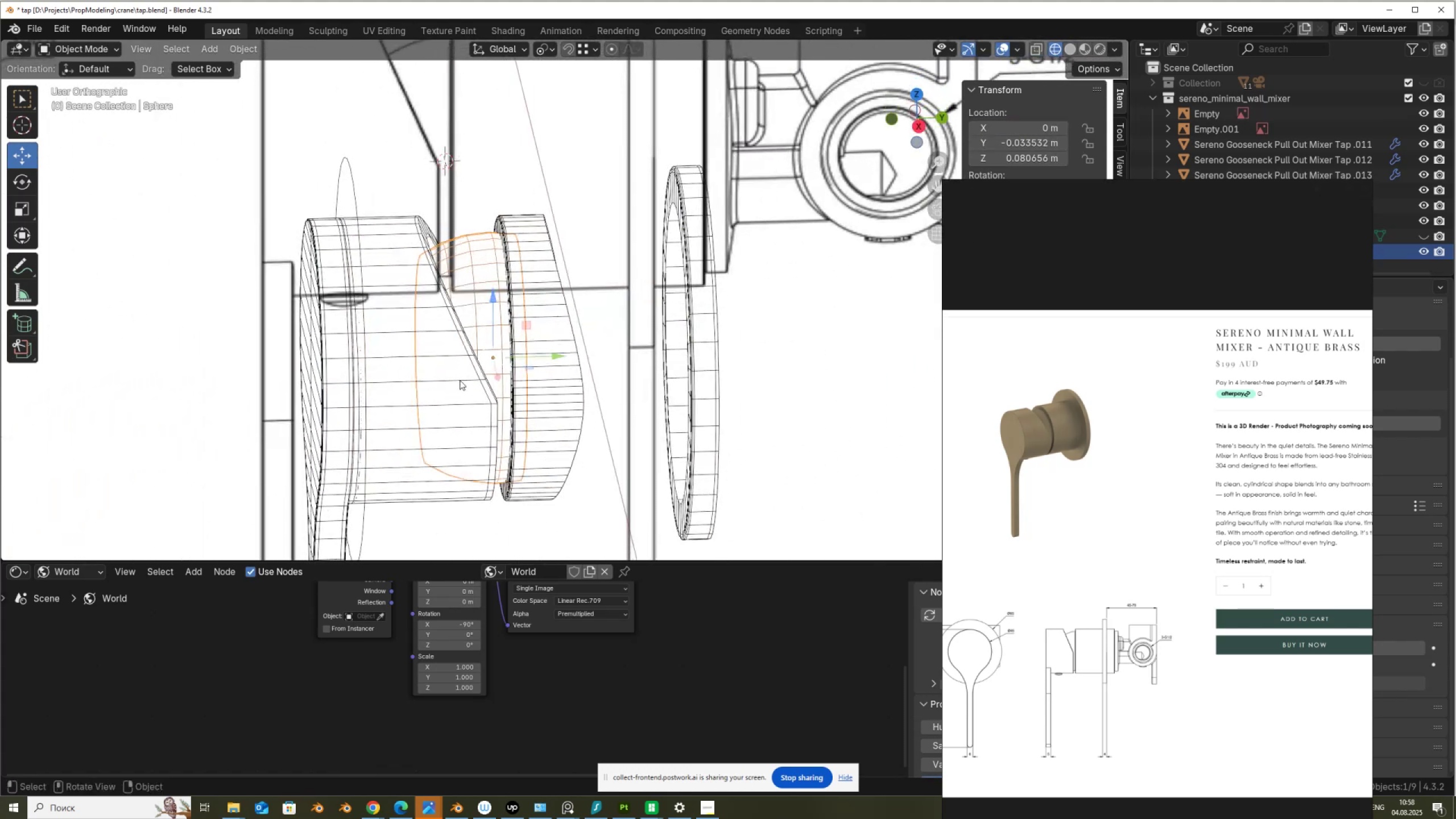 
key(Alt+Z)
 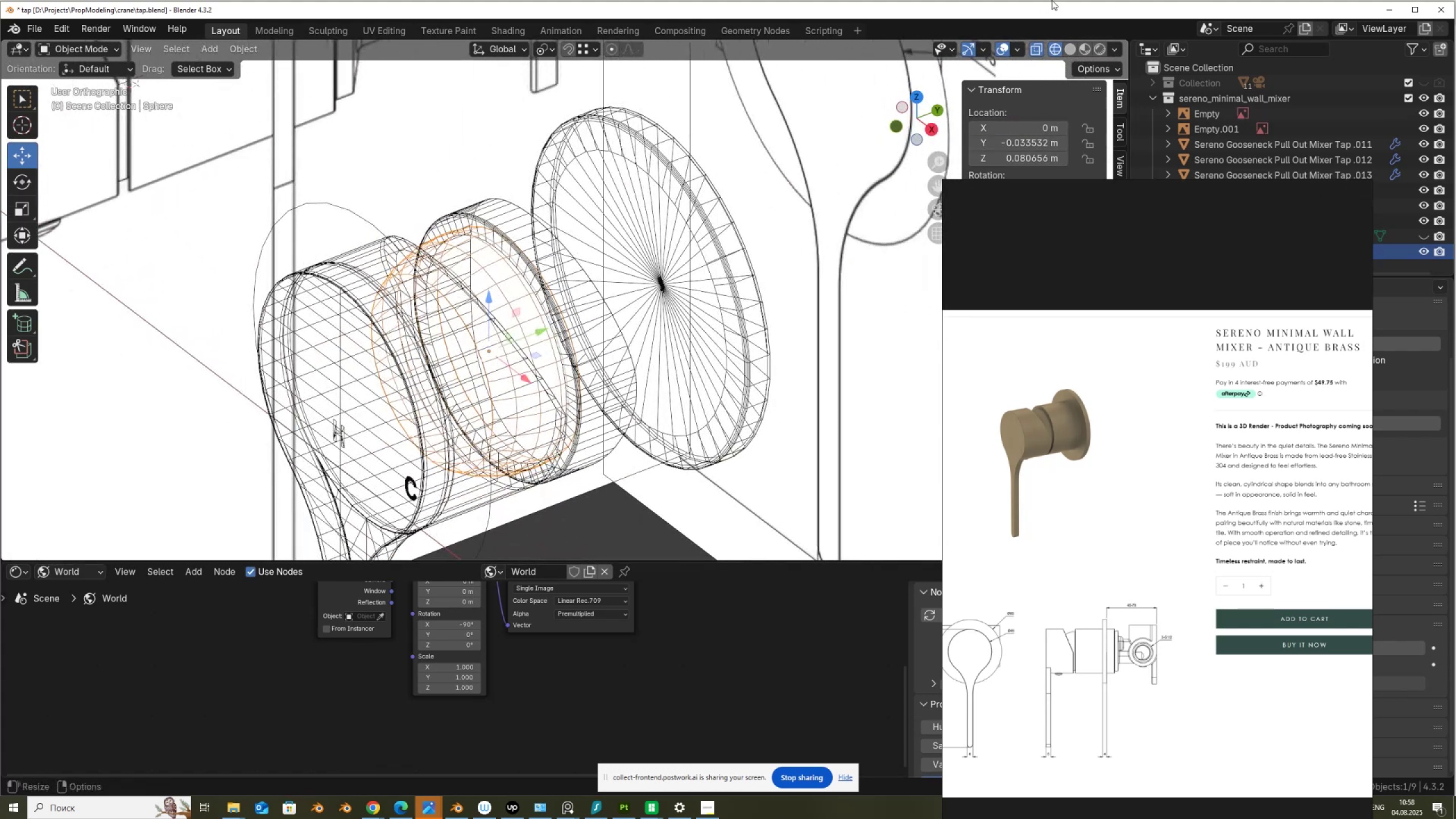 
left_click([1070, 47])
 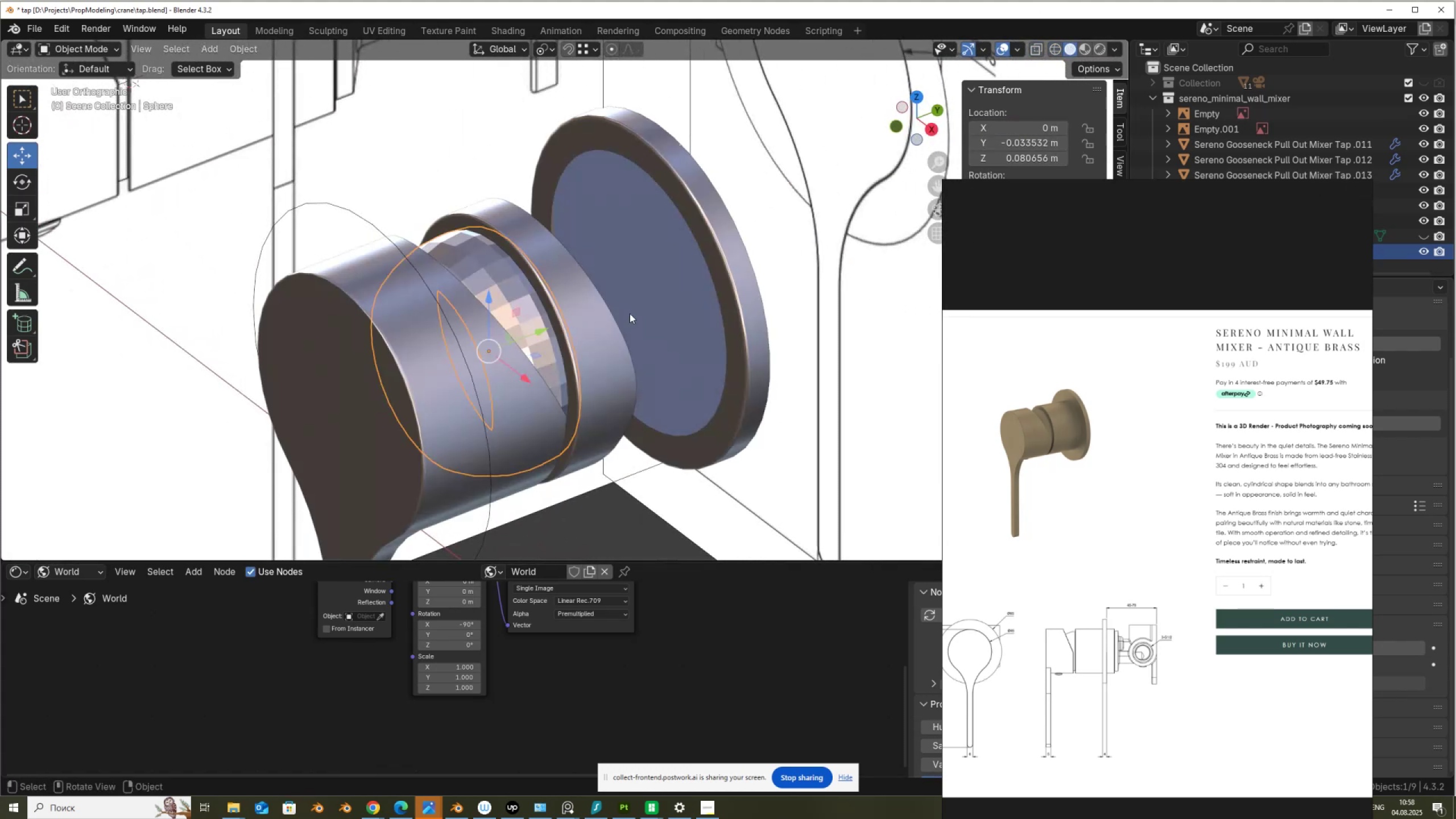 
scroll: coordinate [610, 332], scroll_direction: up, amount: 2.0
 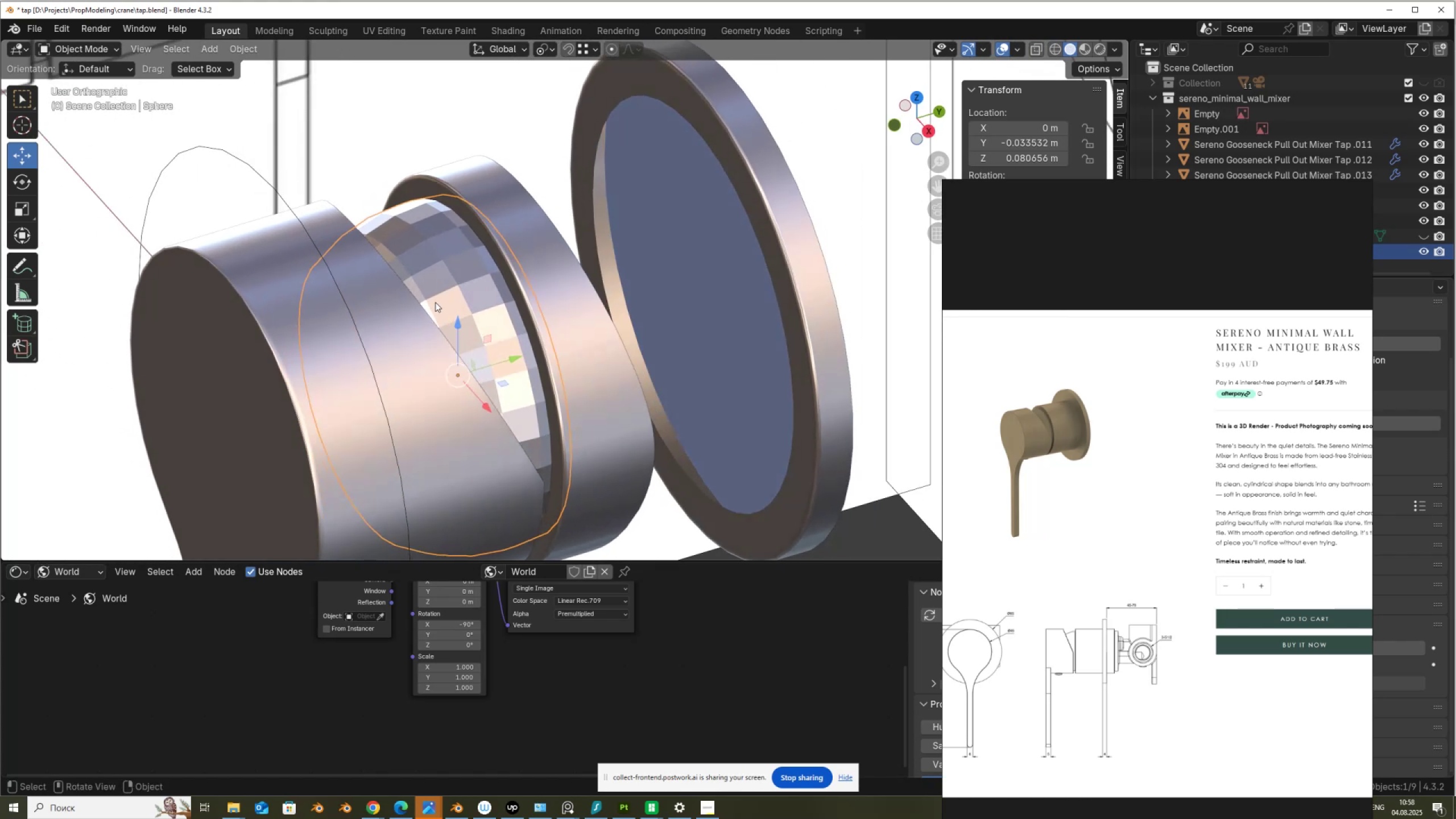 
right_click([465, 292])
 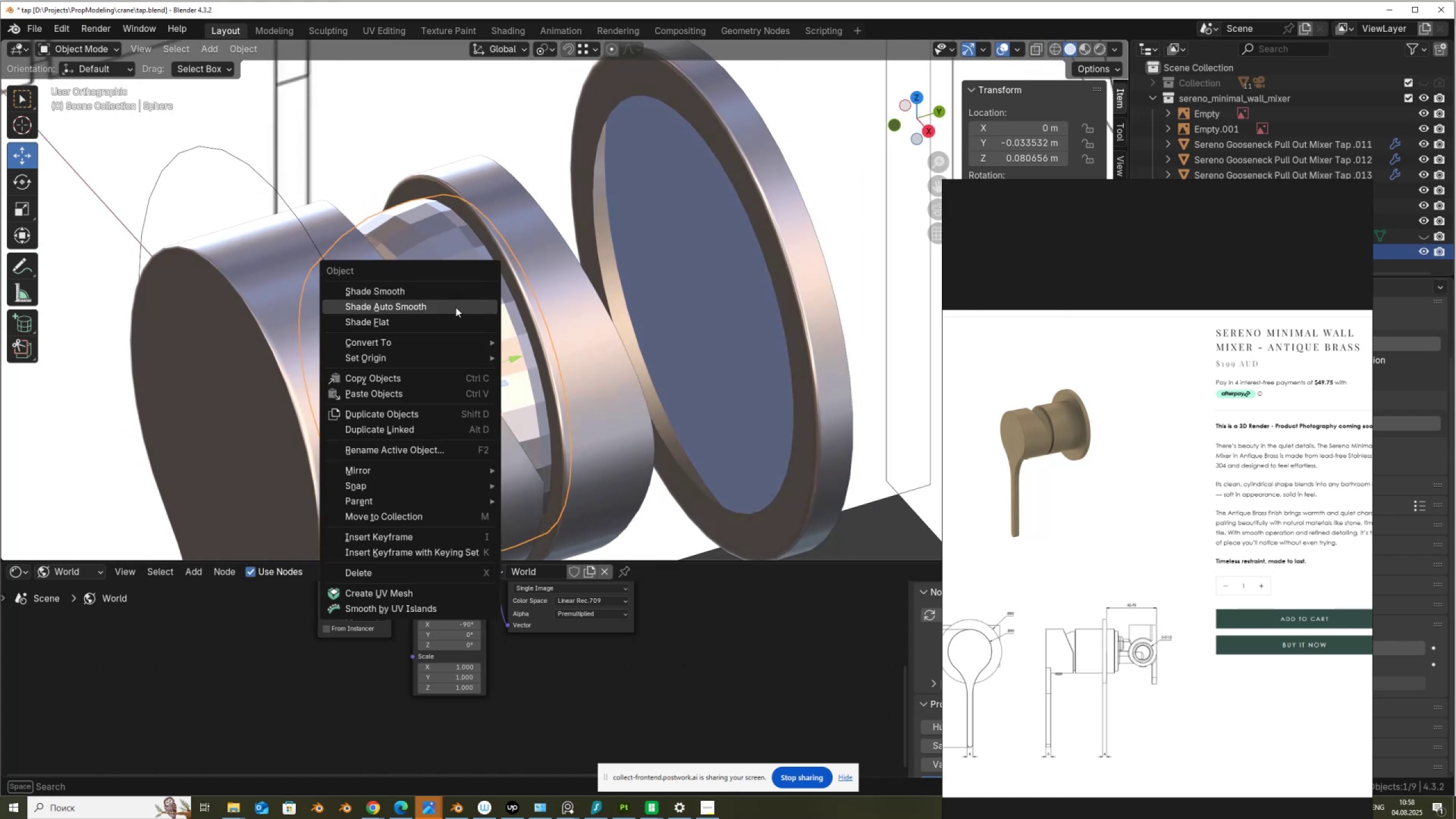 
left_click([456, 307])
 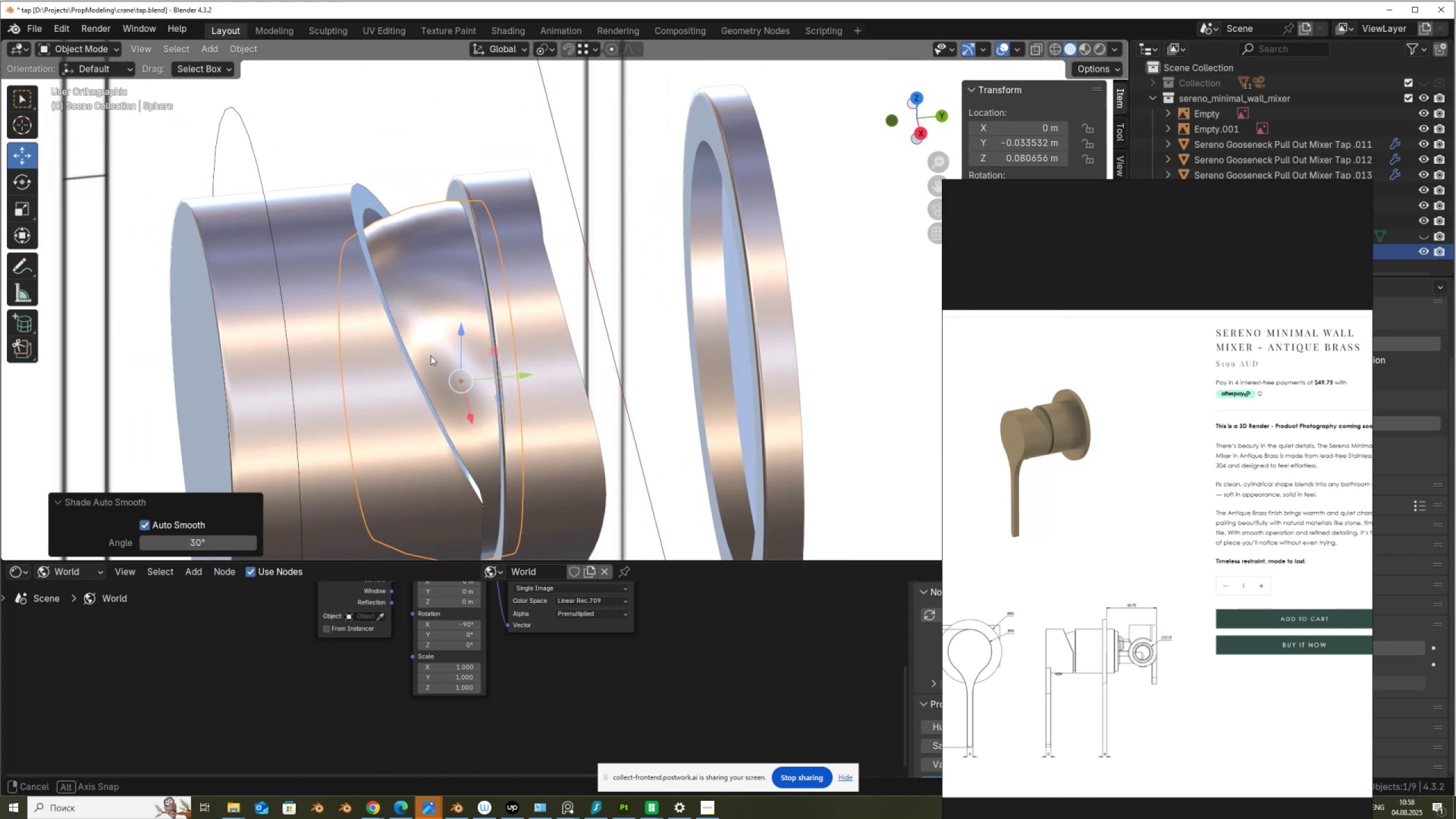 
key(Tab)
 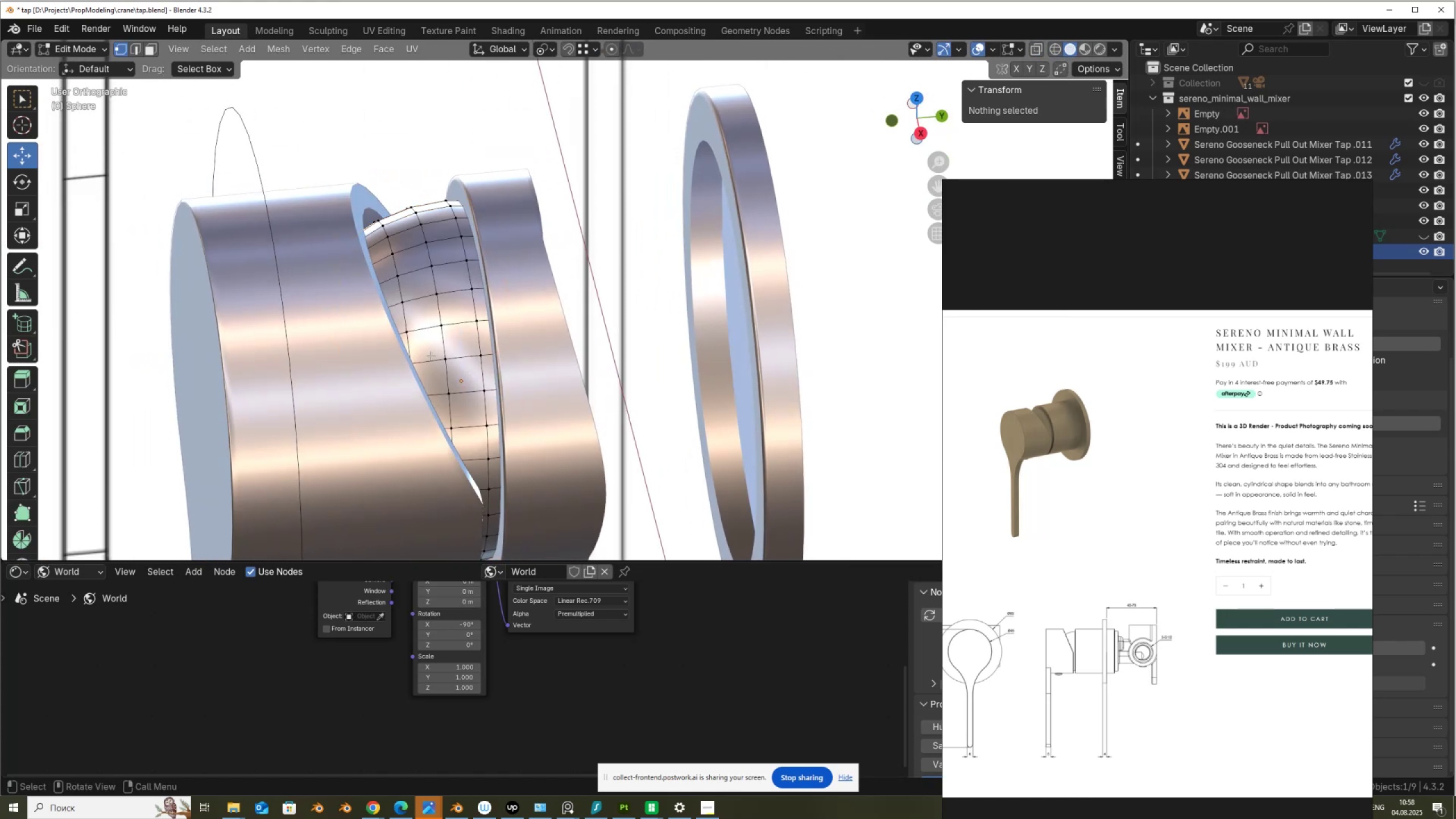 
scroll: coordinate [436, 358], scroll_direction: down, amount: 1.0
 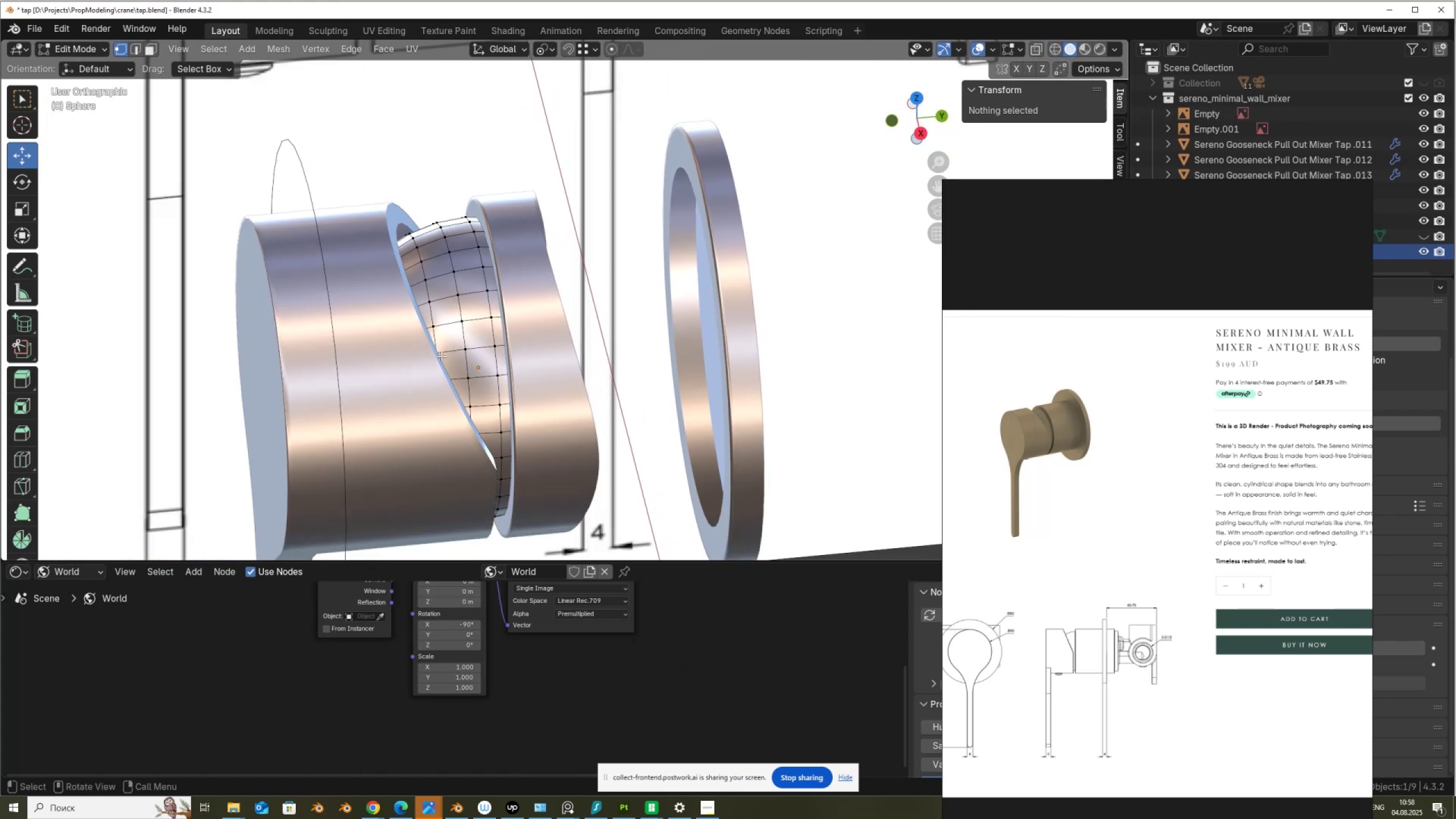 
scroll: coordinate [441, 356], scroll_direction: up, amount: 2.0
 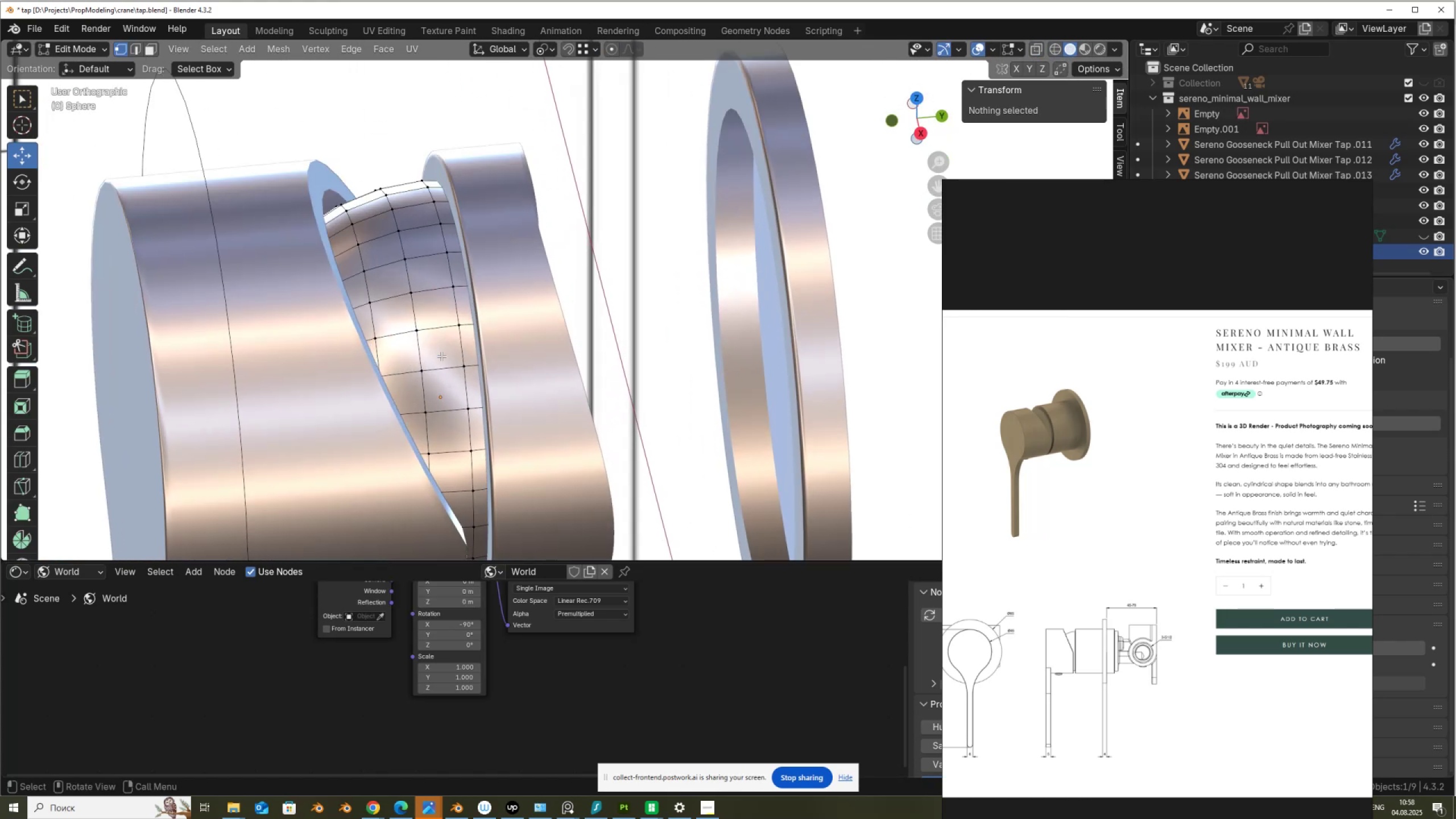 
key(Tab)
 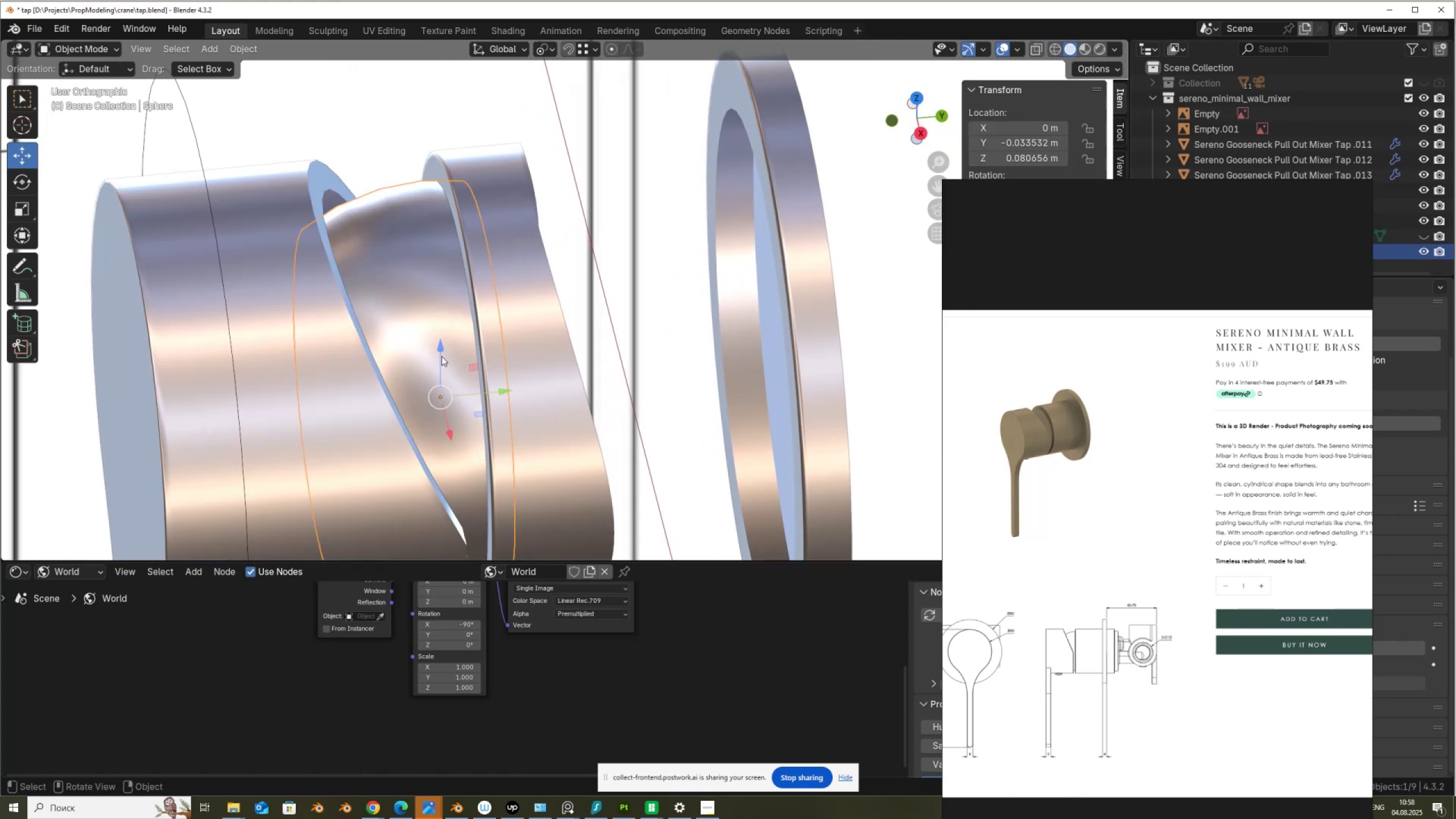 
key(Control+1)
 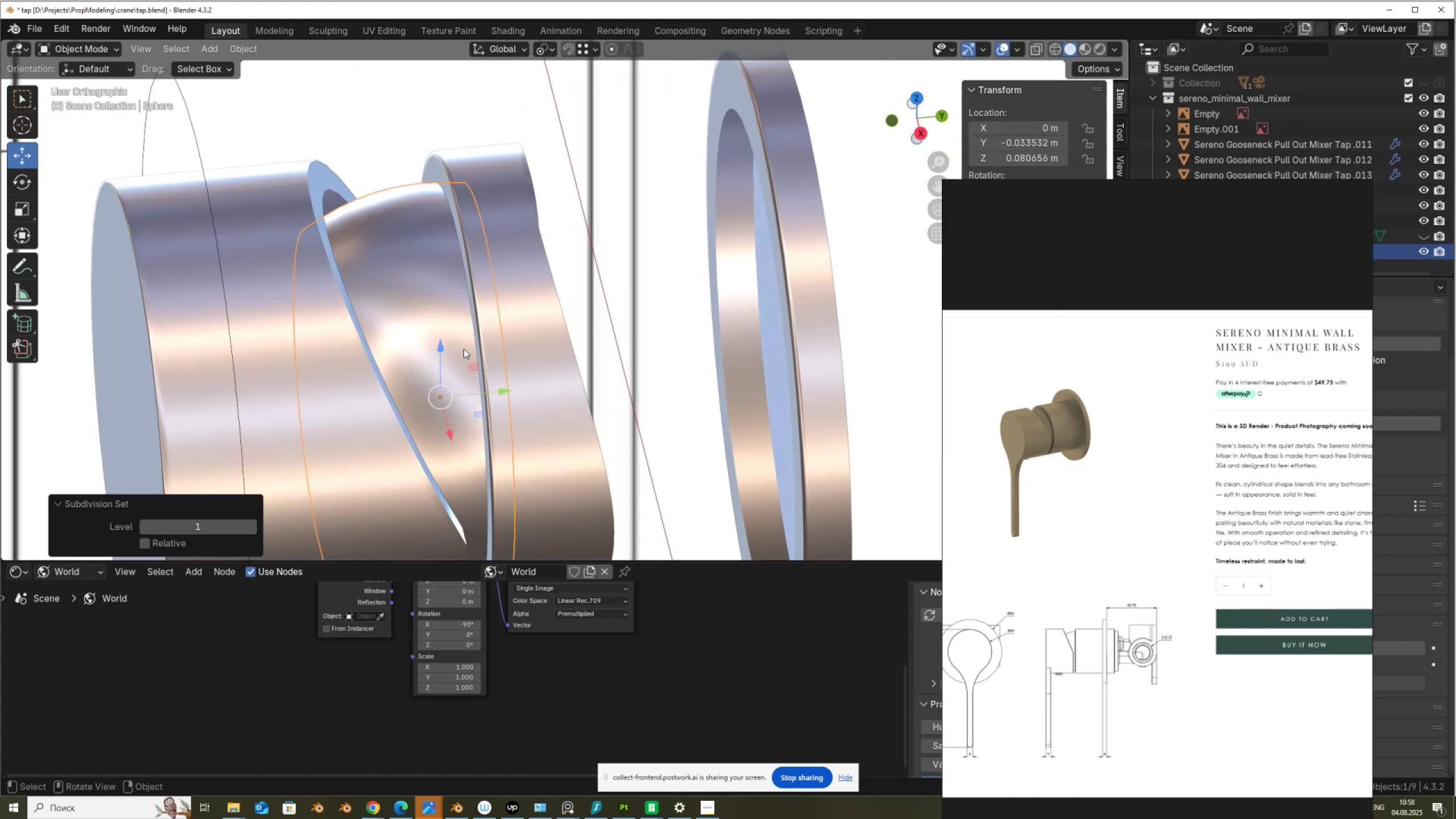 
scroll: coordinate [499, 338], scroll_direction: down, amount: 2.0
 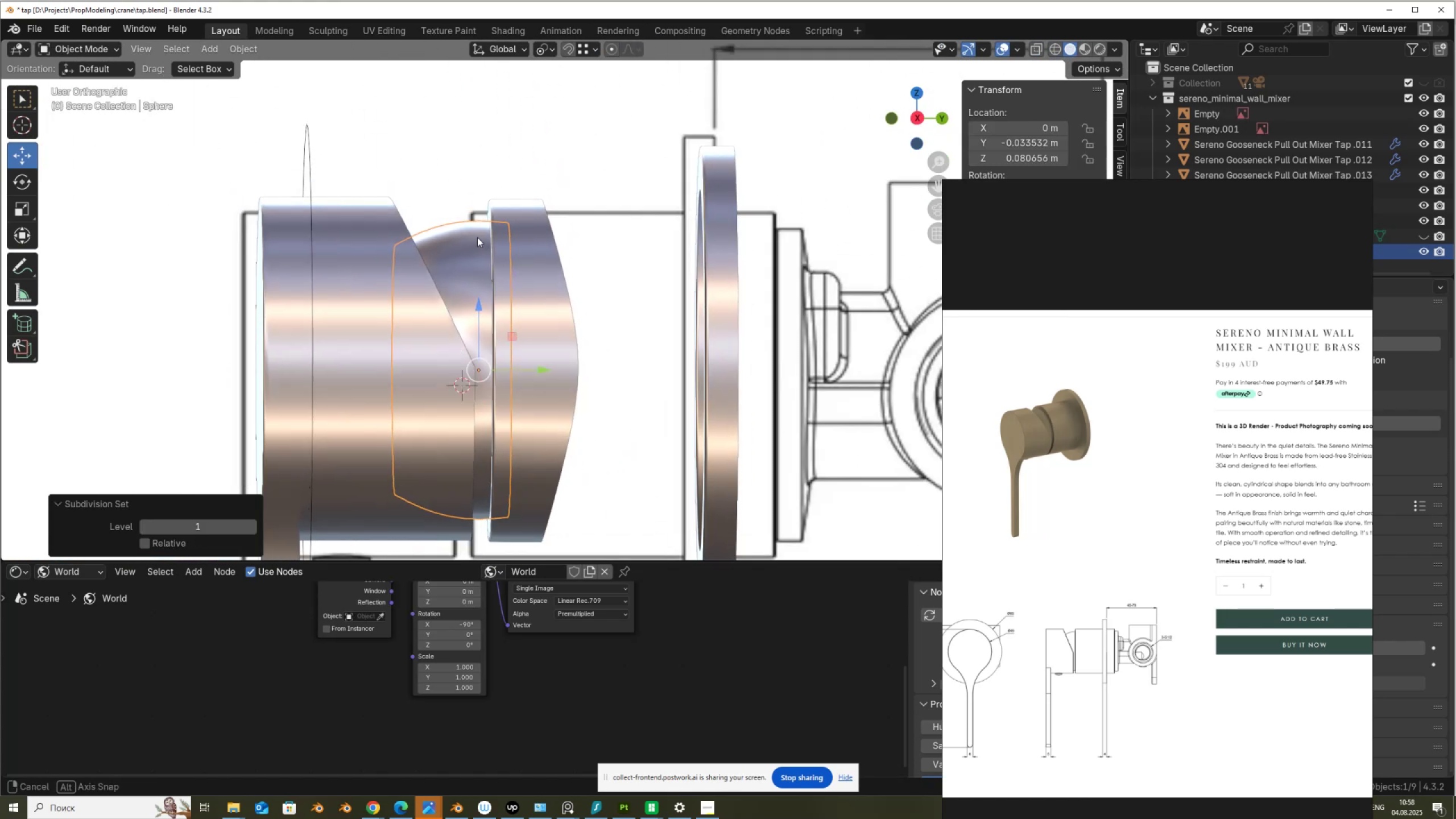 
hold_key(key=AltLeft, duration=0.74)
 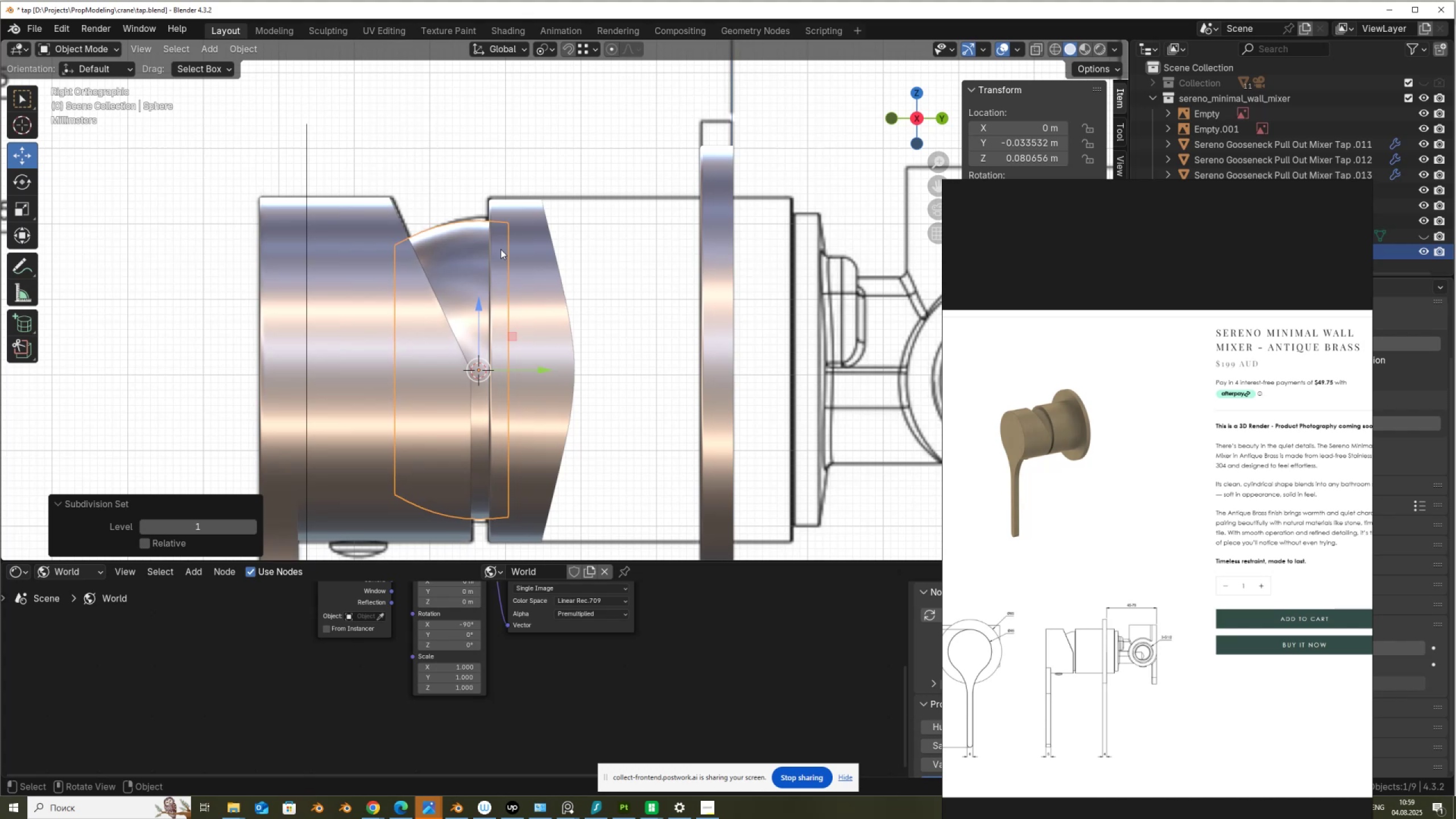 
key(Tab)
type(as)
 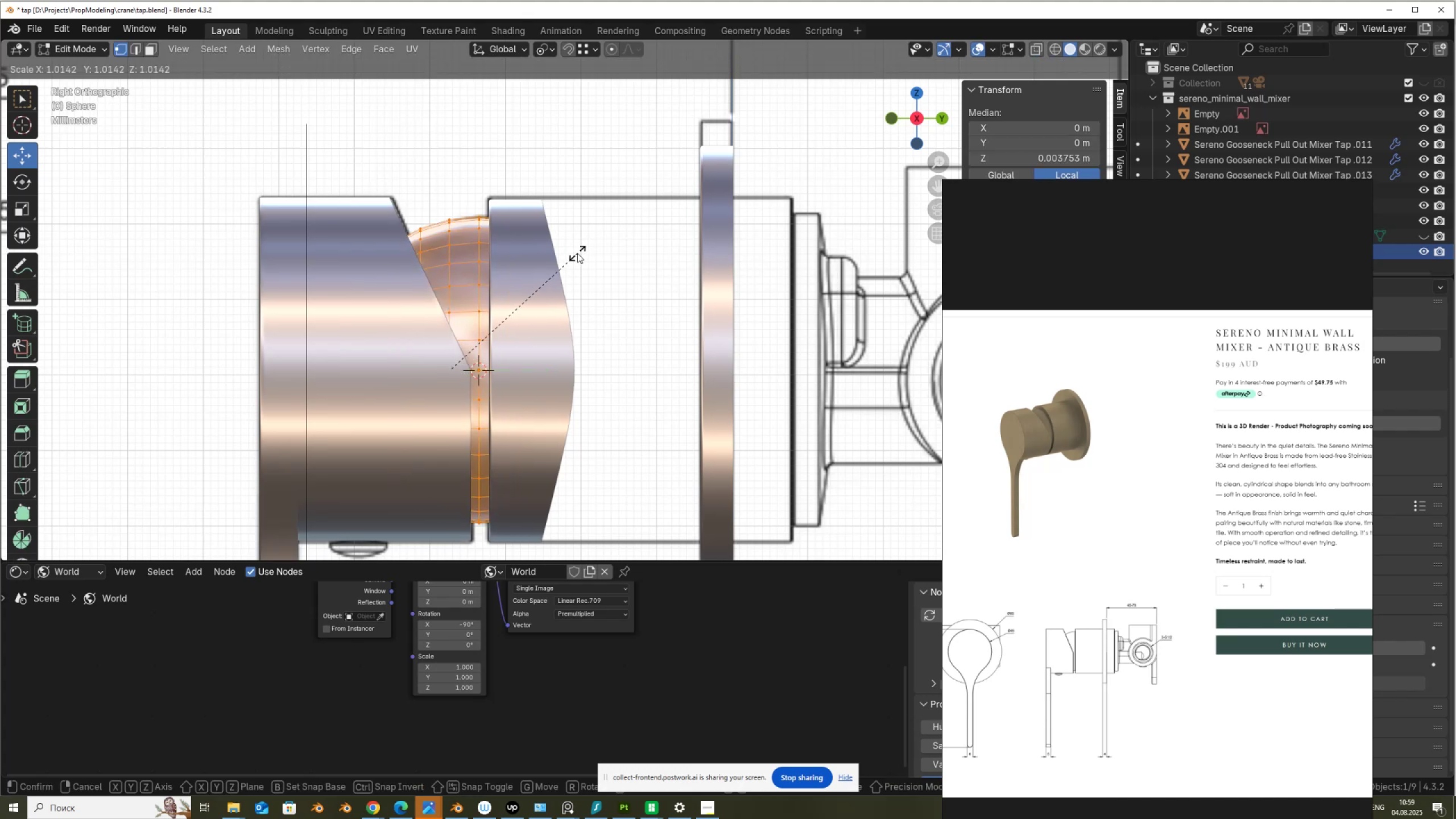 
left_click([577, 253])
 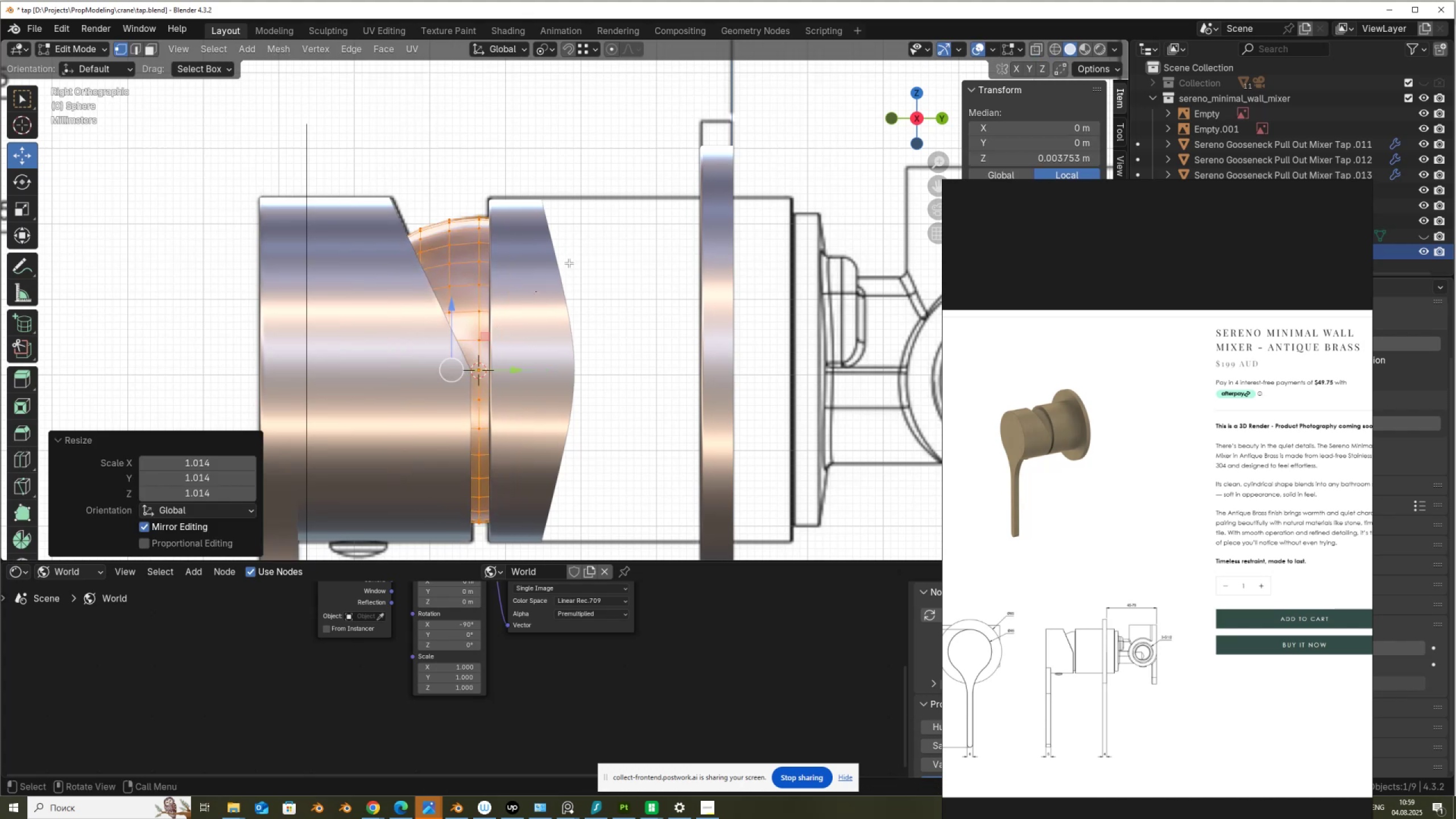 
key(Alt+AltLeft)
 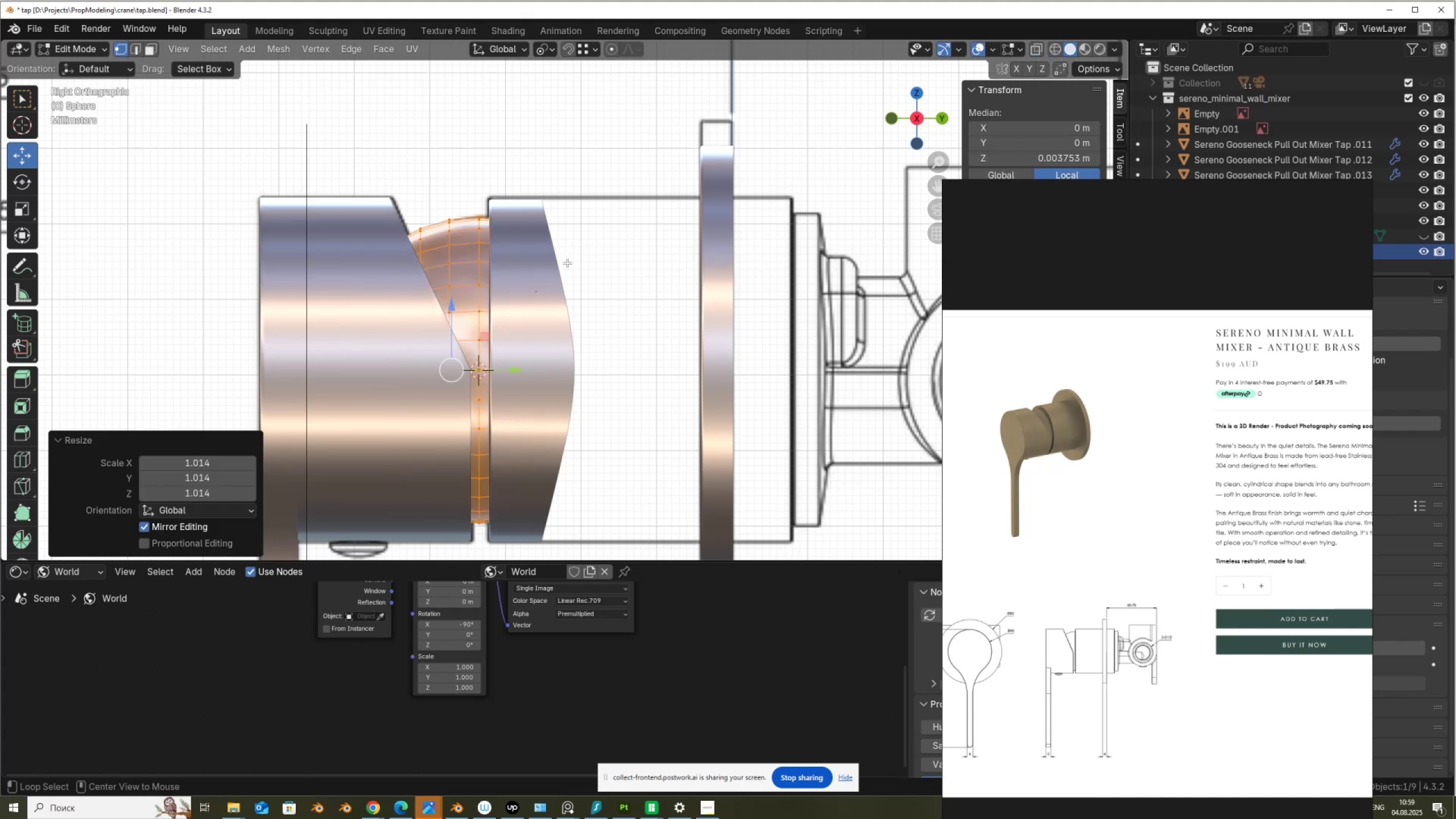 
key(Alt+Z)
 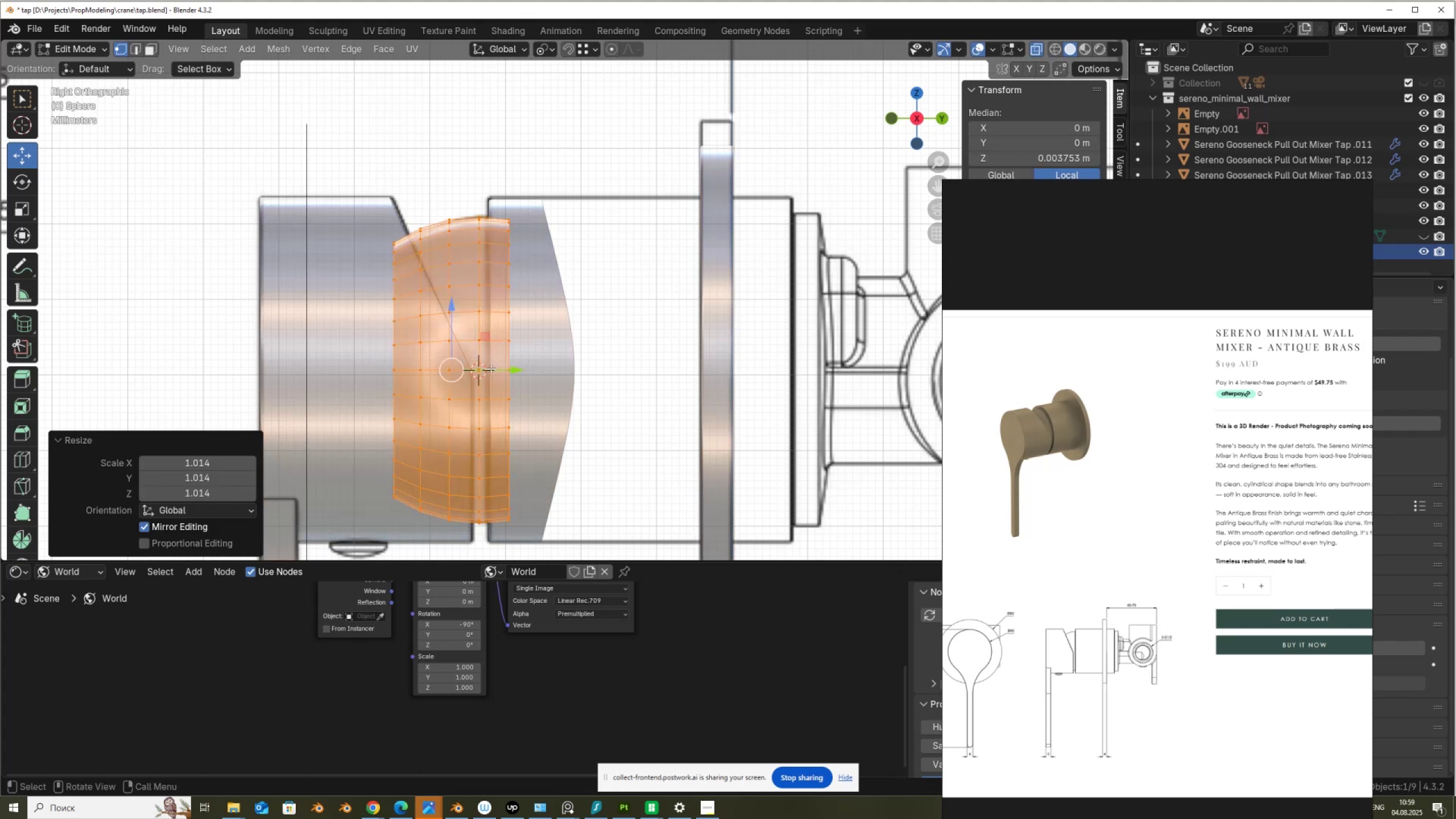 
left_click_drag(start_coordinate=[495, 371], to_coordinate=[506, 375])
 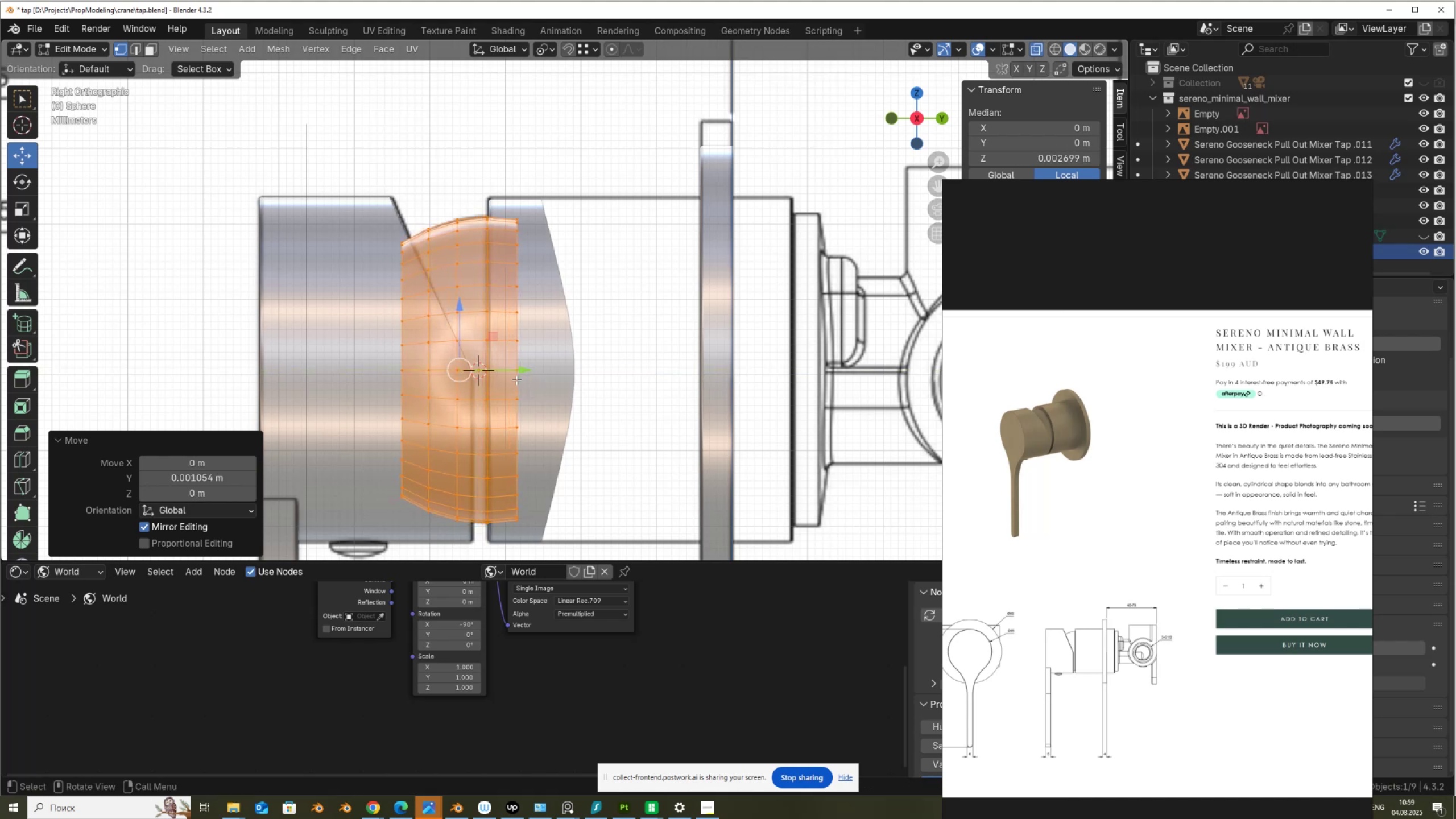 
left_click_drag(start_coordinate=[510, 373], to_coordinate=[515, 374])
 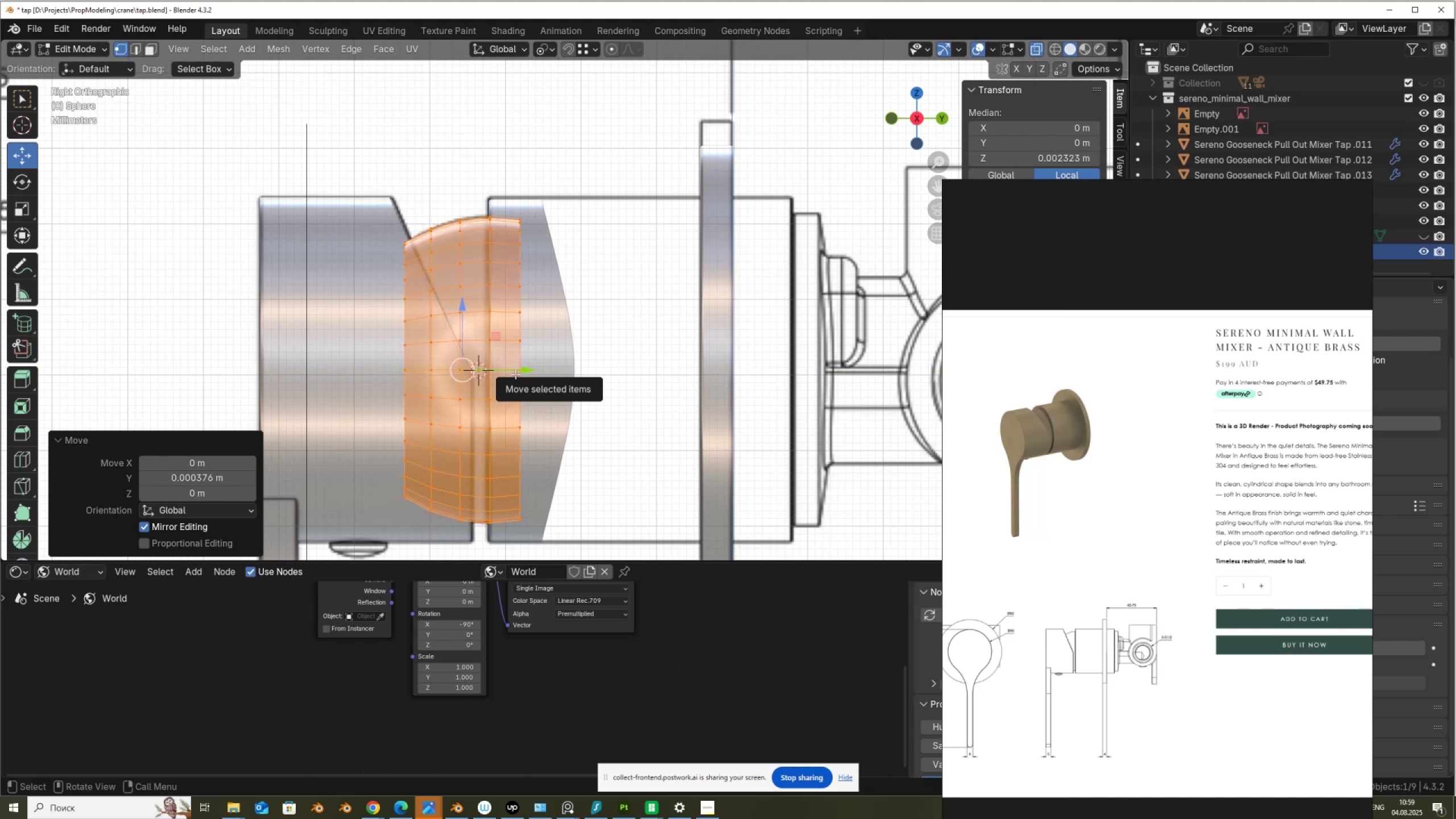 
hold_key(key=AltLeft, duration=0.69)
left_click([518, 365])
 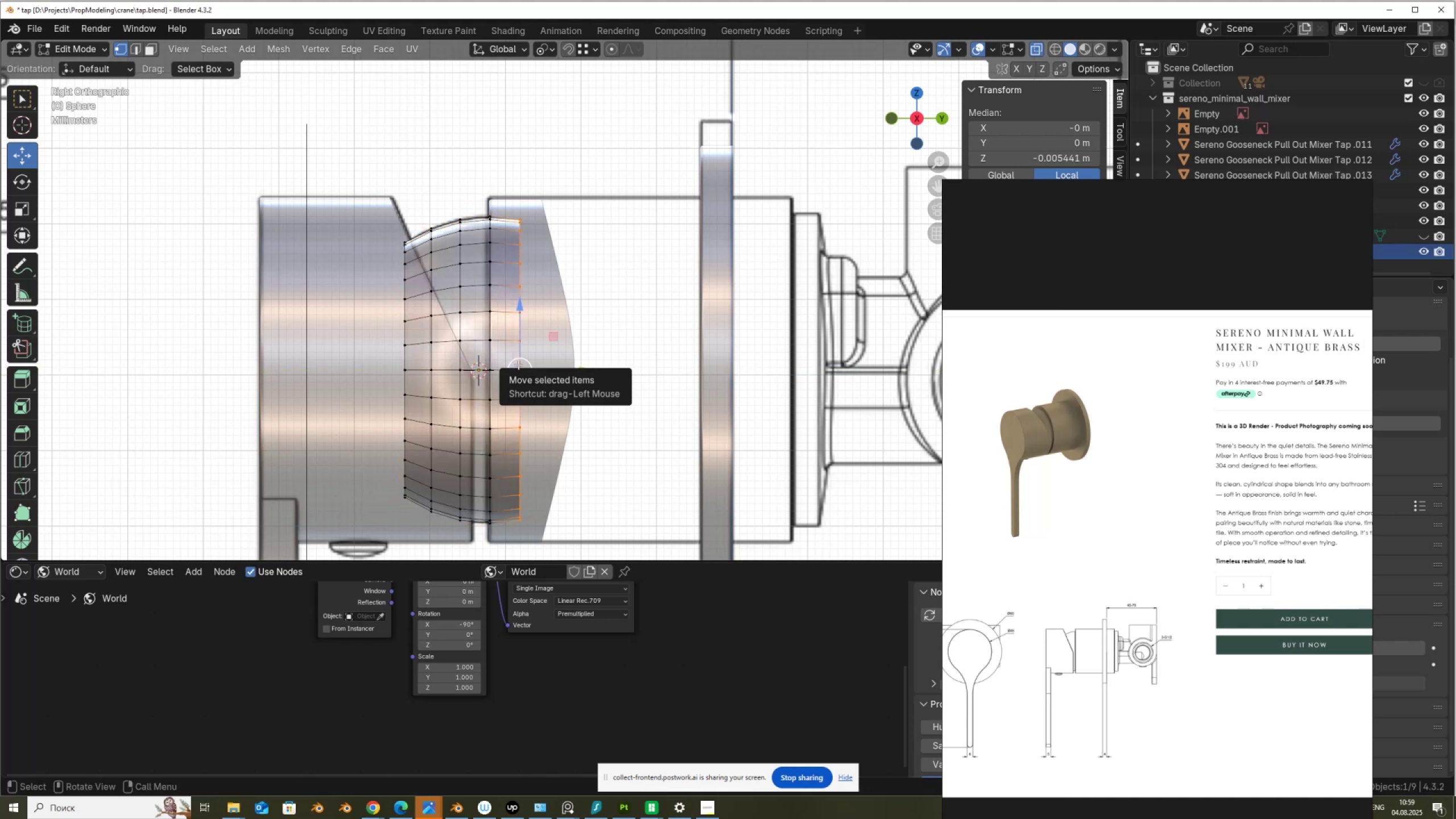 
key(X)
 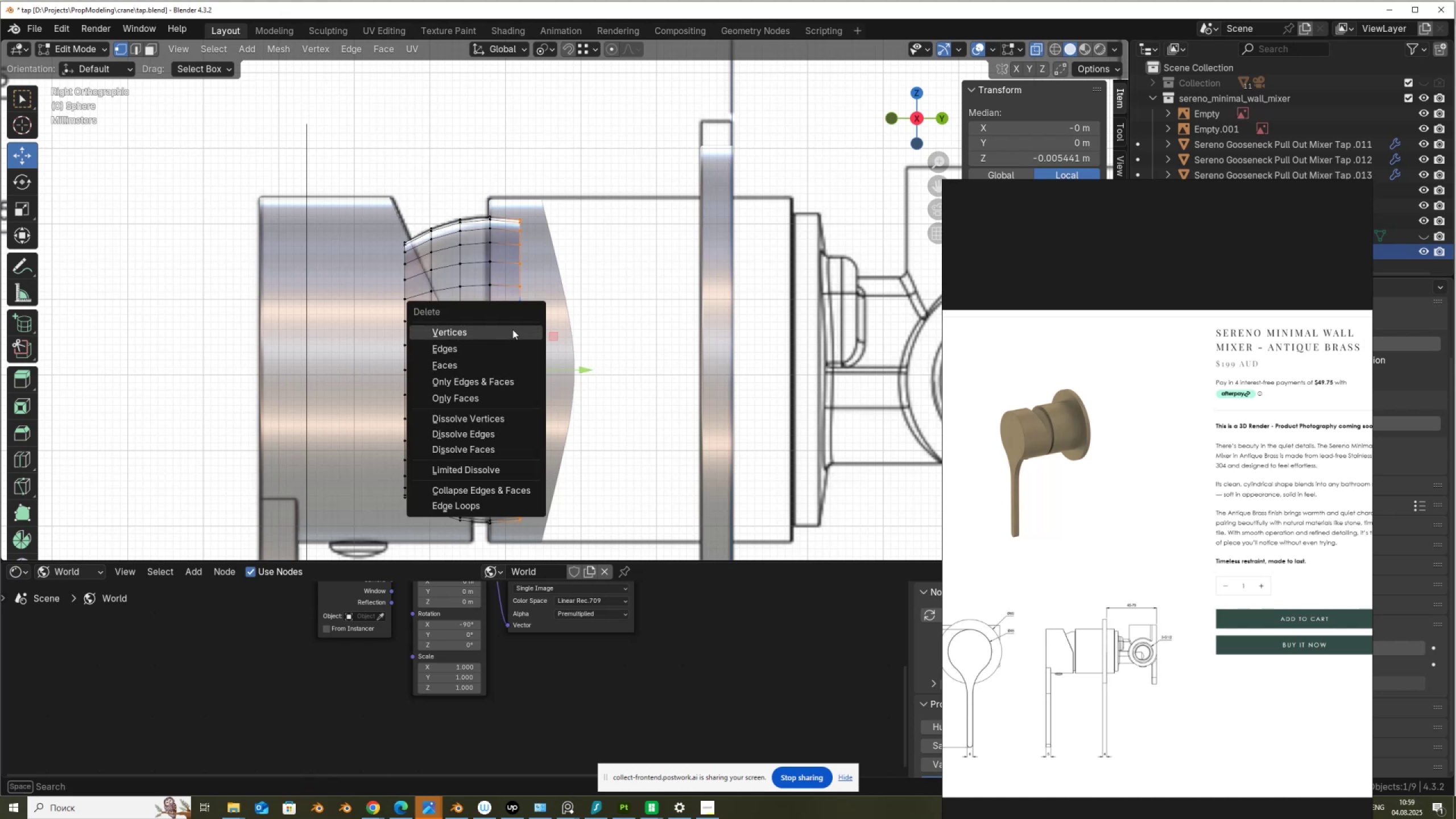 
left_click([512, 325])
 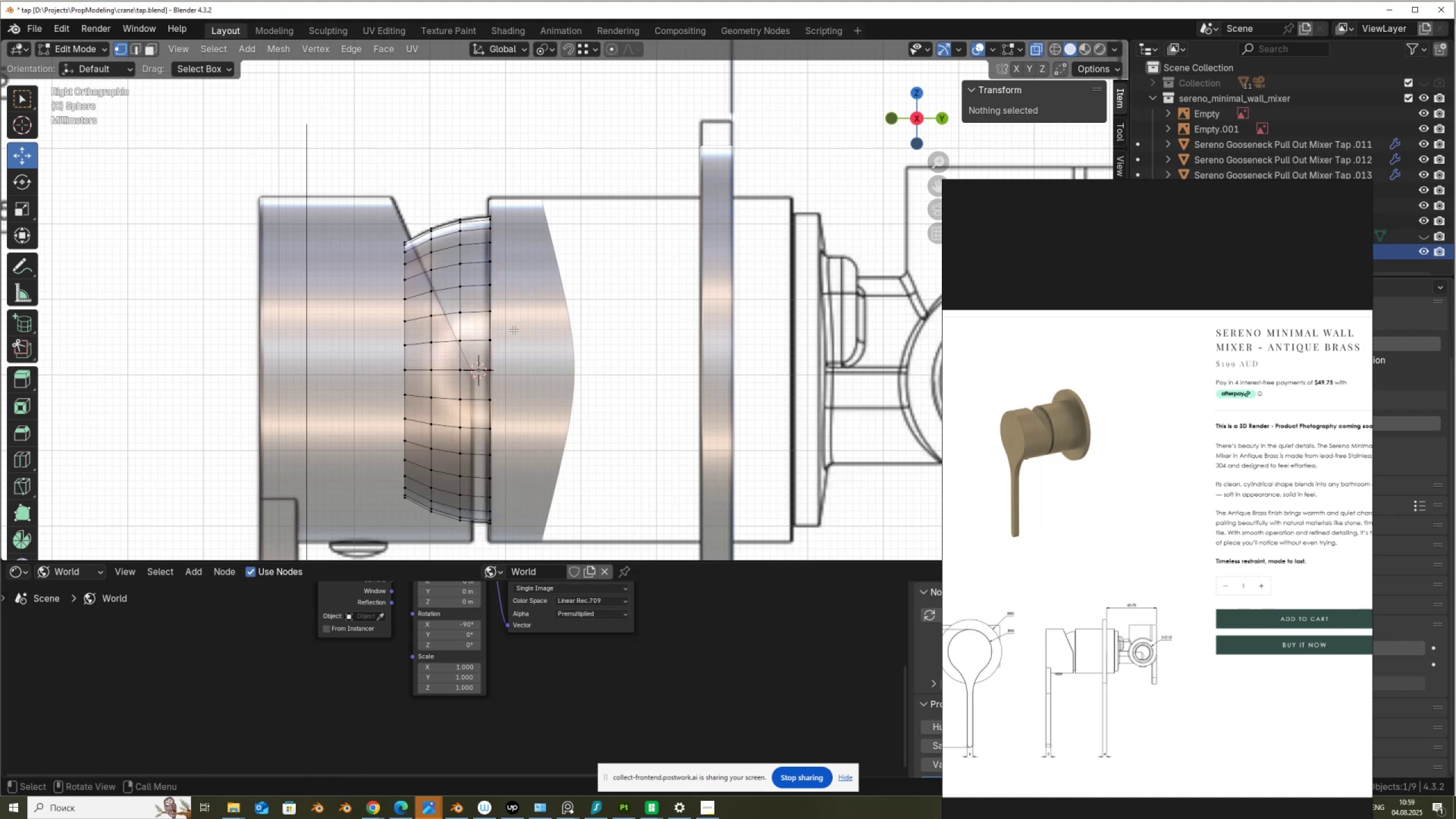 
key(Alt+AltLeft)
 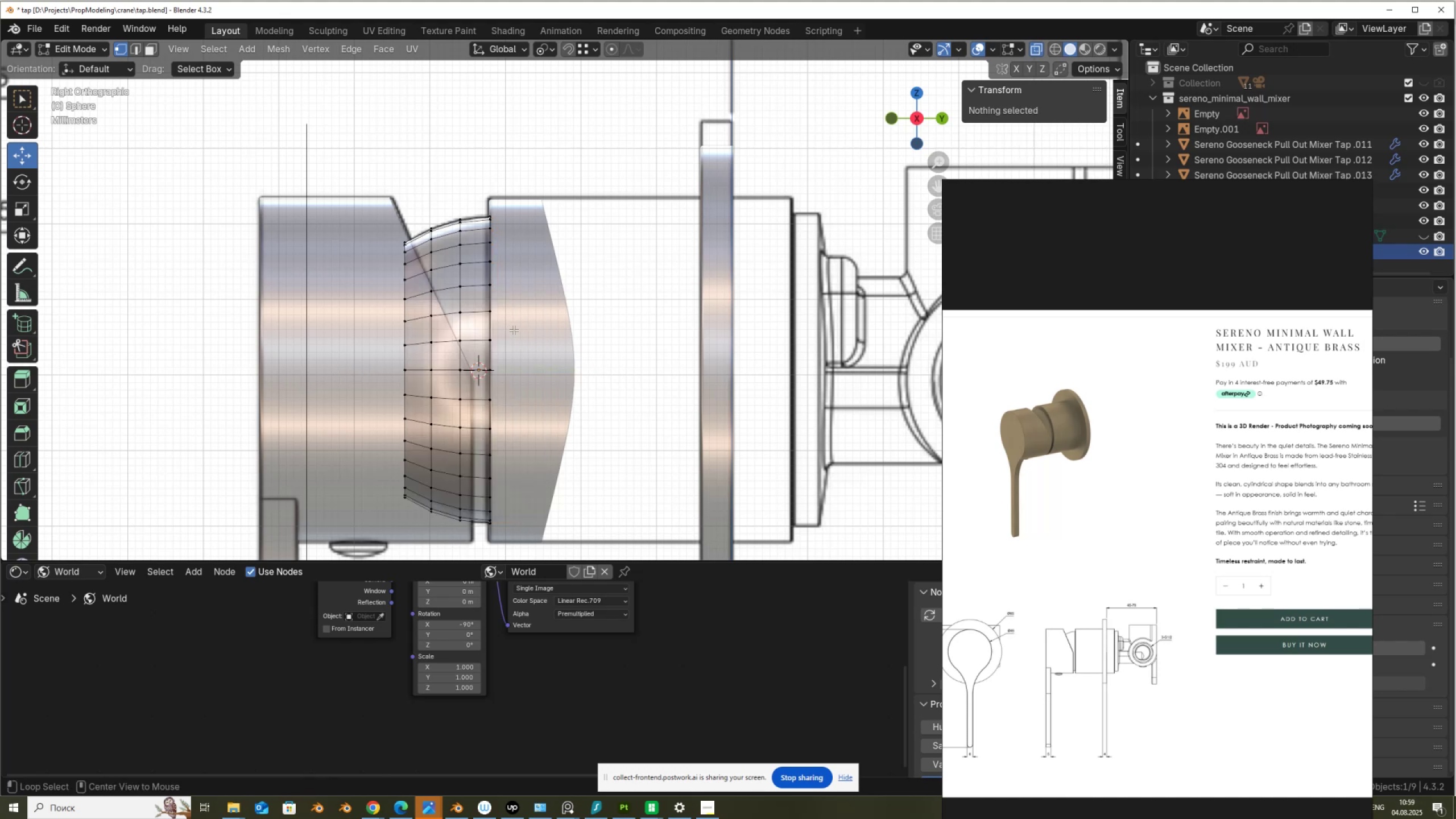 
key(Alt+Z)
 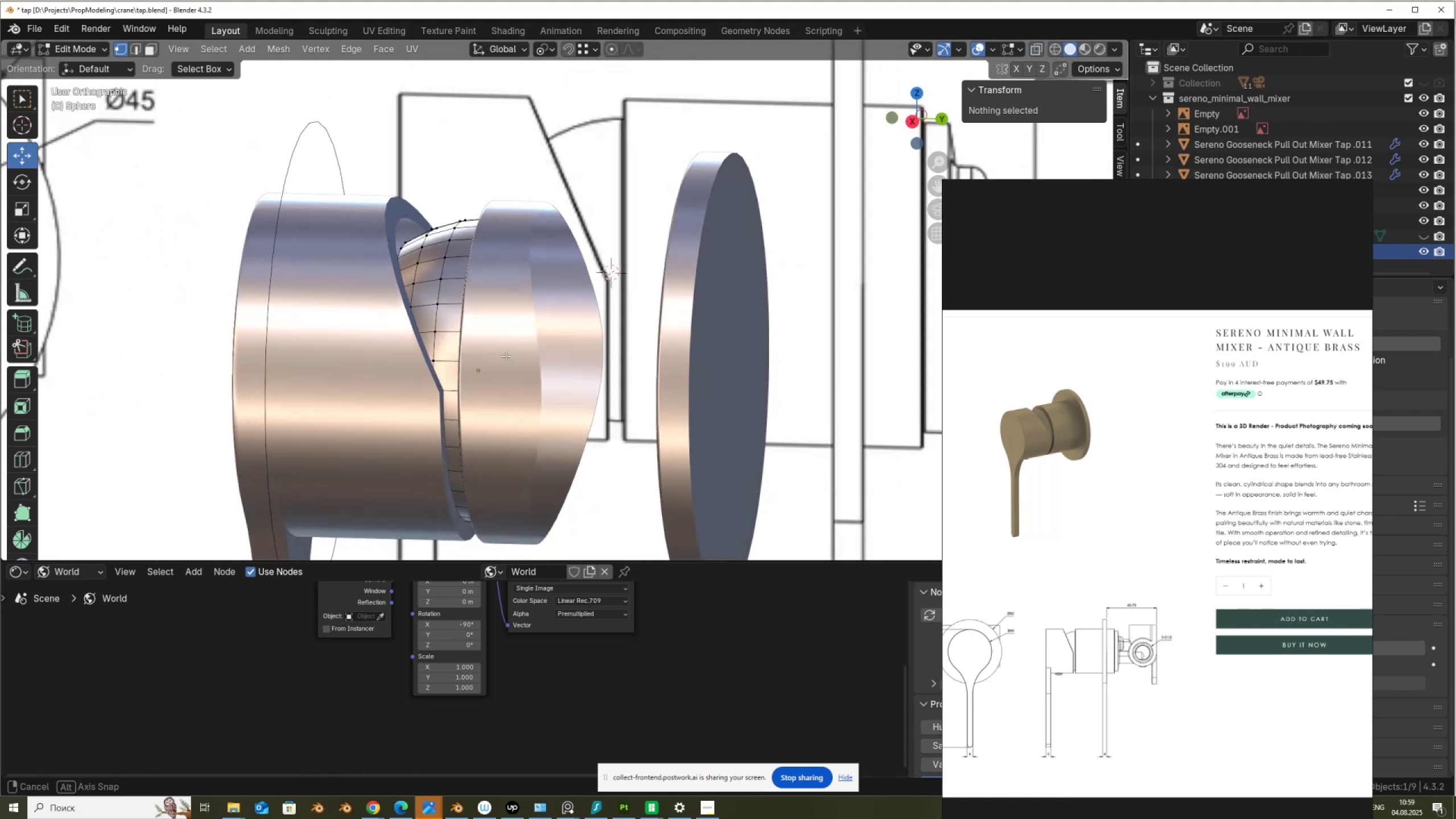 
key(Tab)
 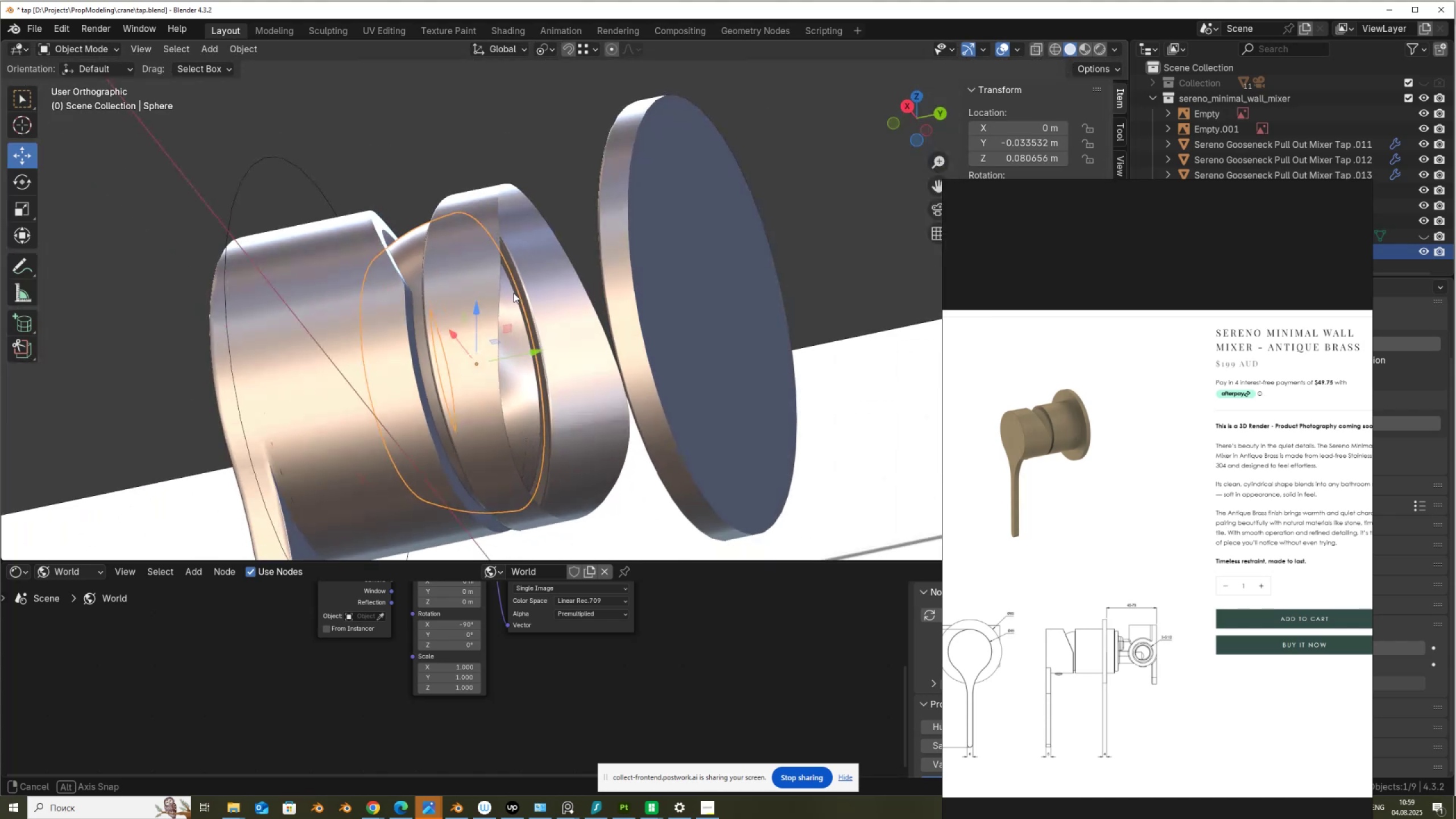 
wait(11.84)
 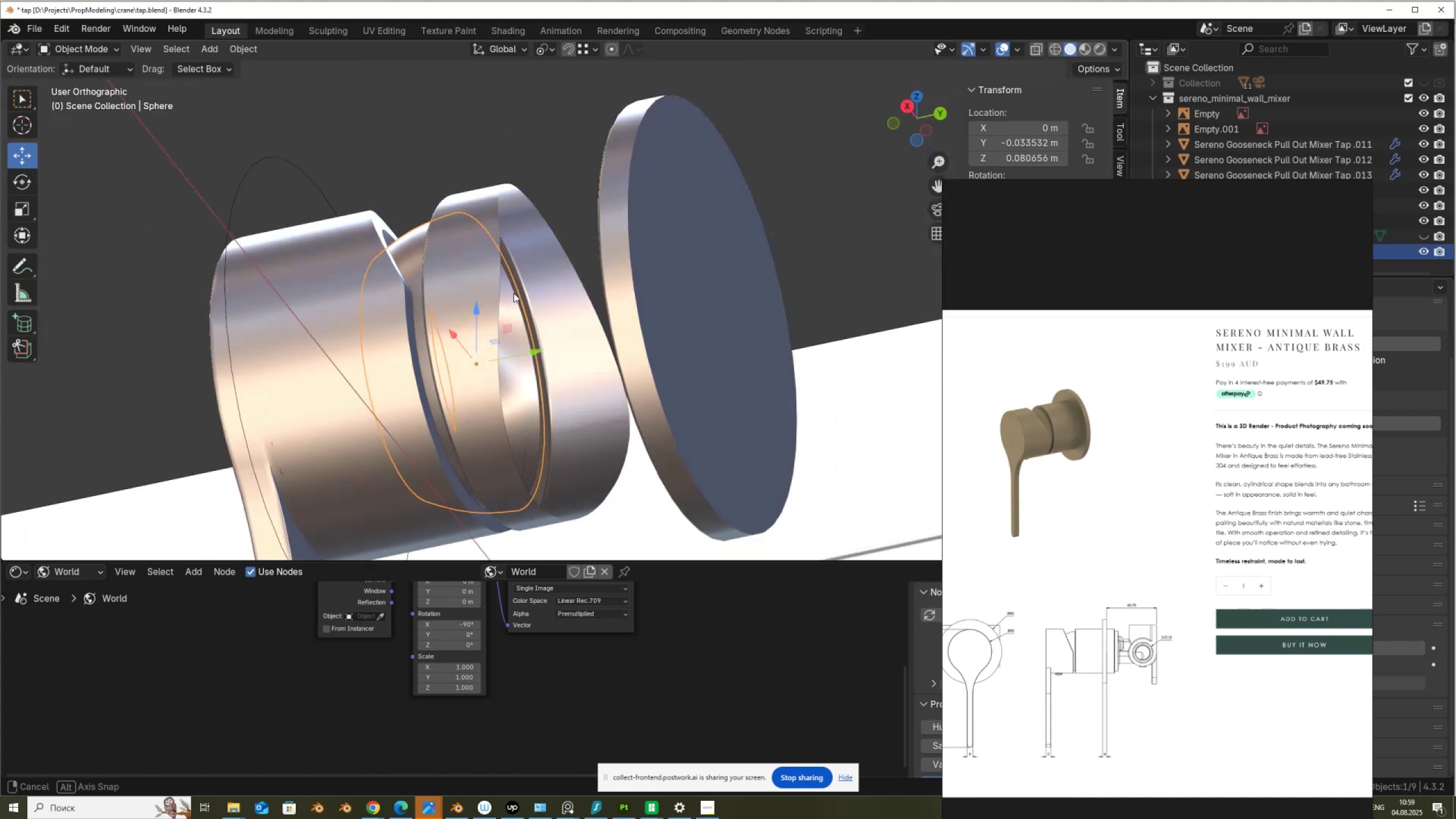 
scroll: coordinate [602, 318], scroll_direction: down, amount: 3.0
 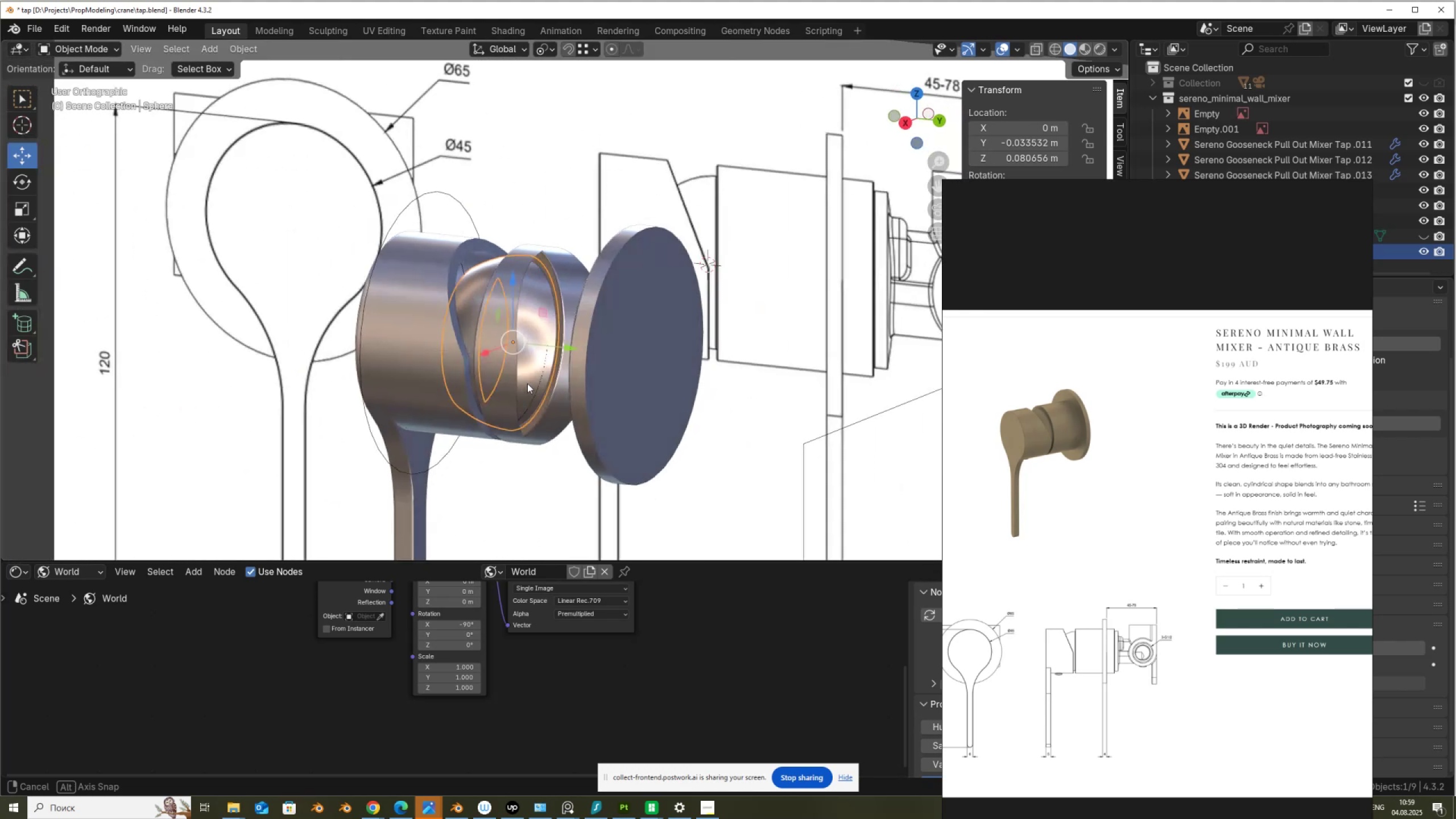 
wait(13.74)
 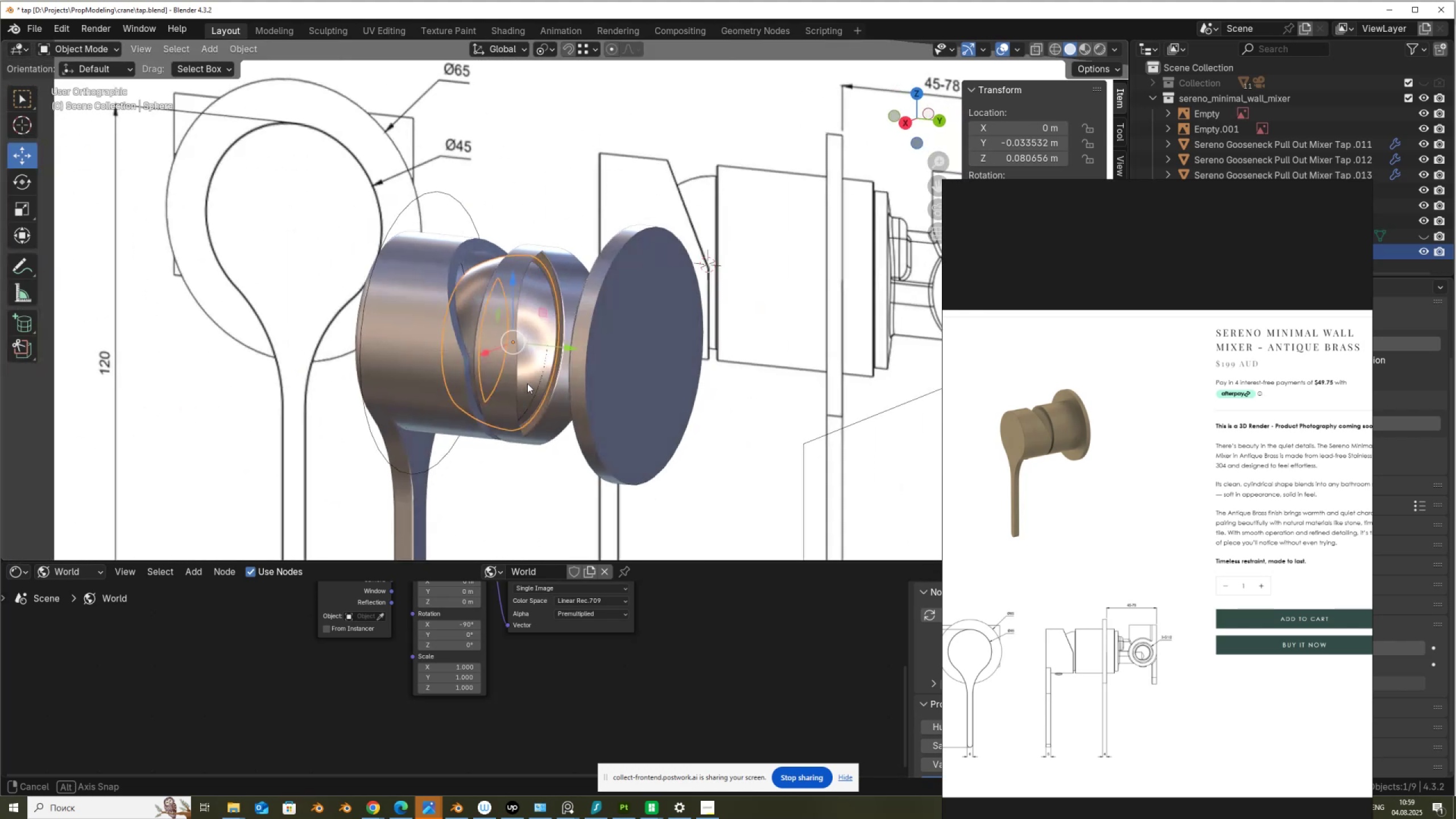 
hold_key(key=AltLeft, duration=0.58)
 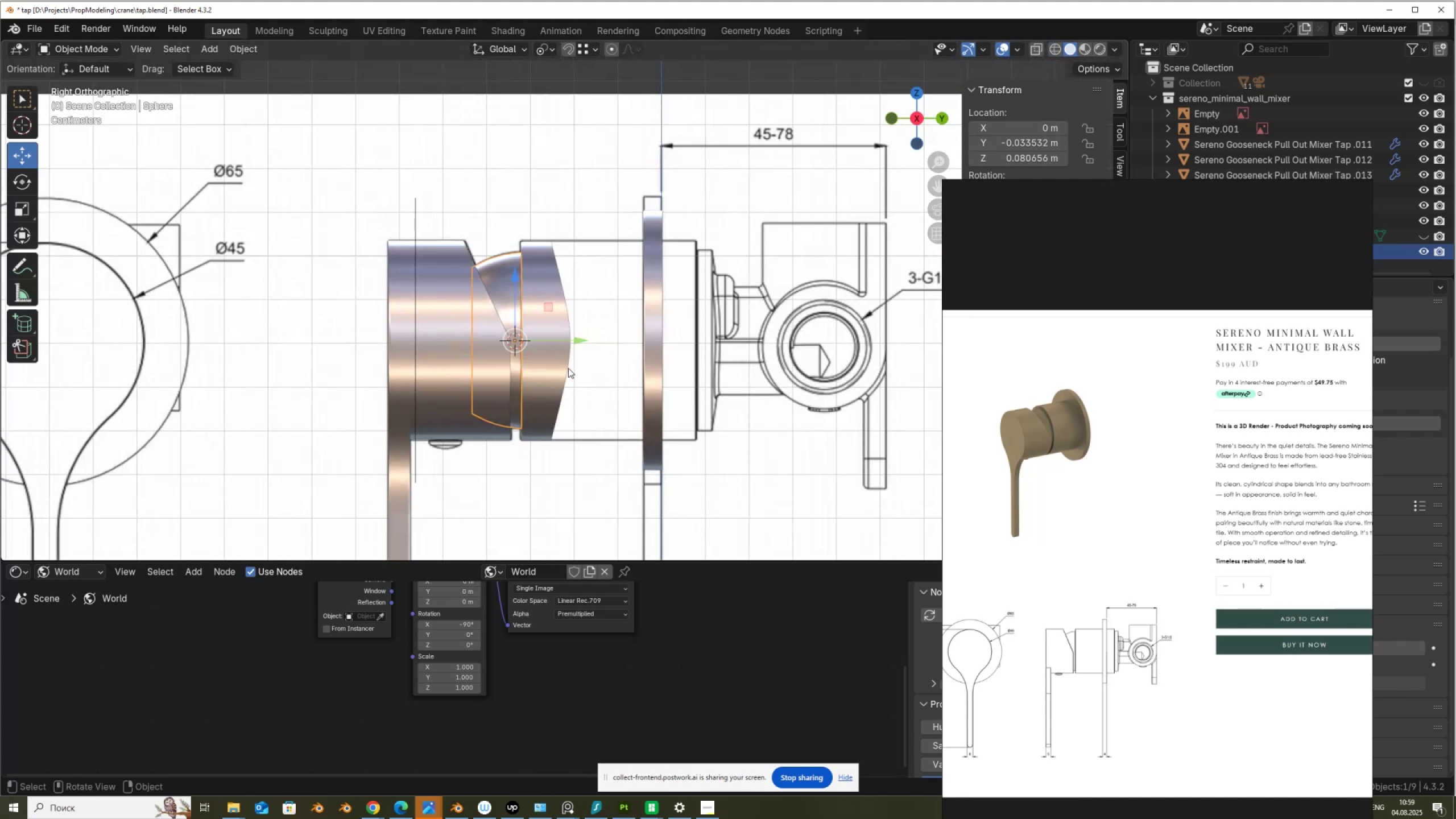 
scroll: coordinate [560, 372], scroll_direction: up, amount: 3.0
 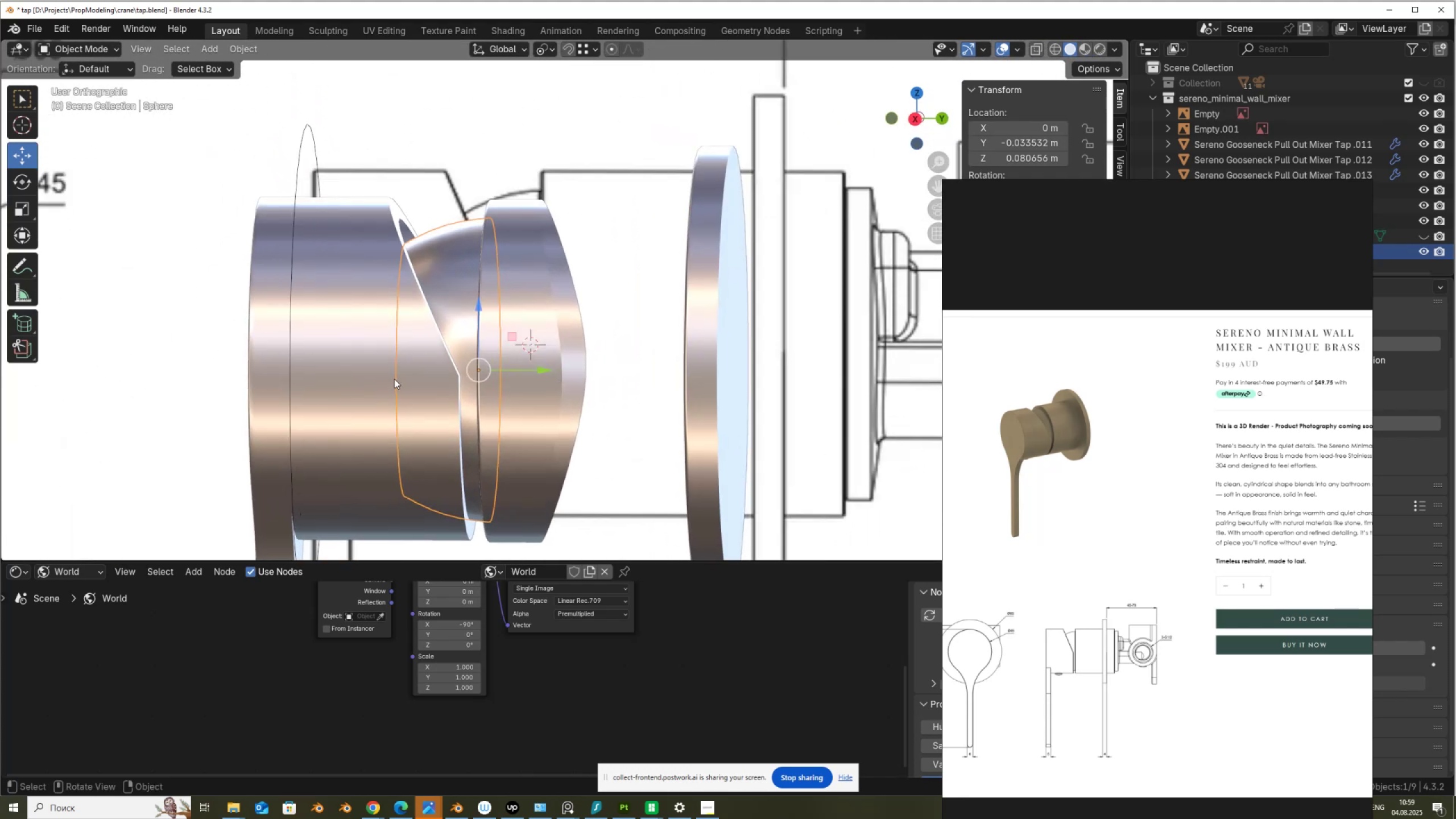 
left_click([395, 378])
 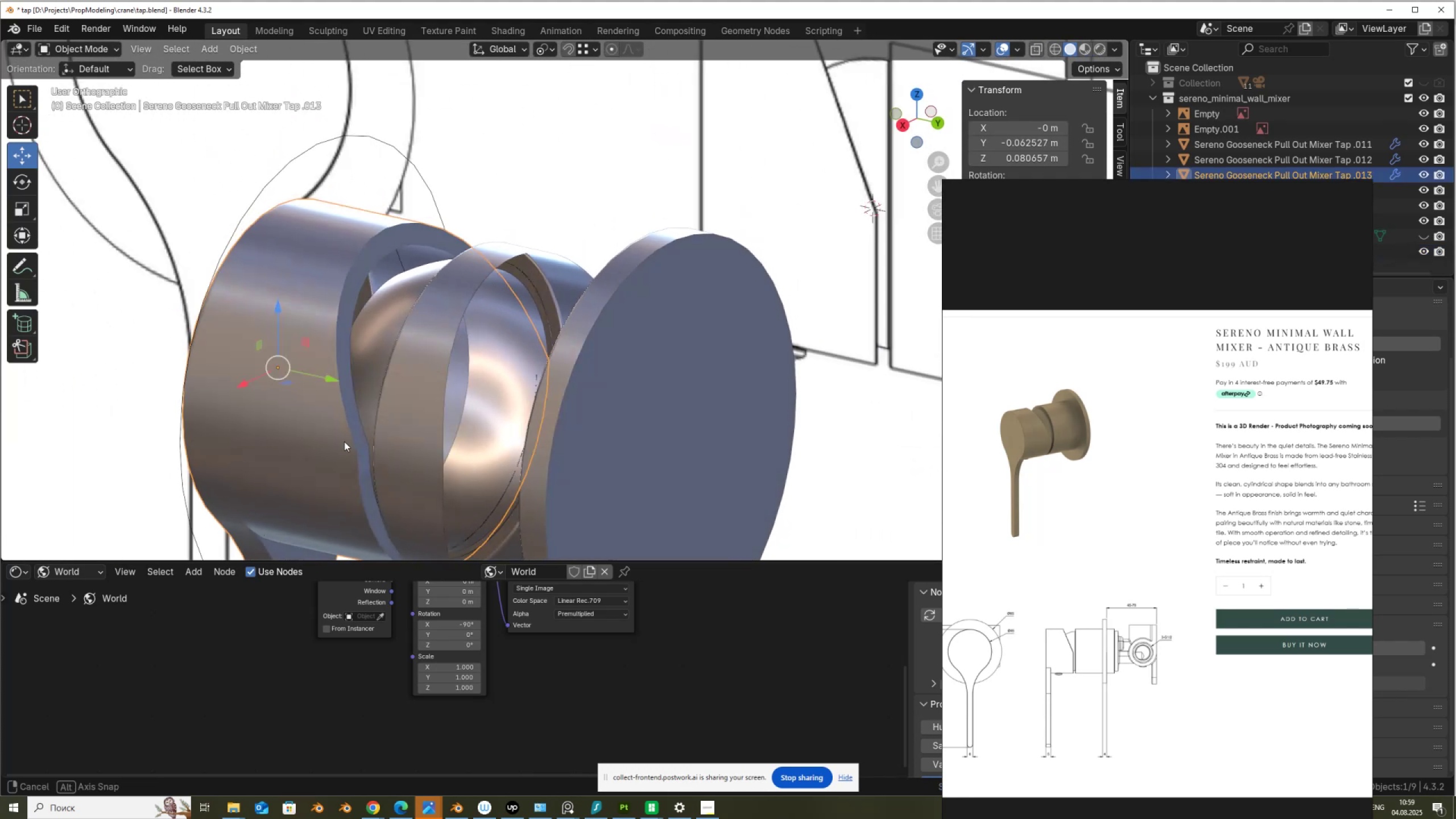 
key(Tab)
 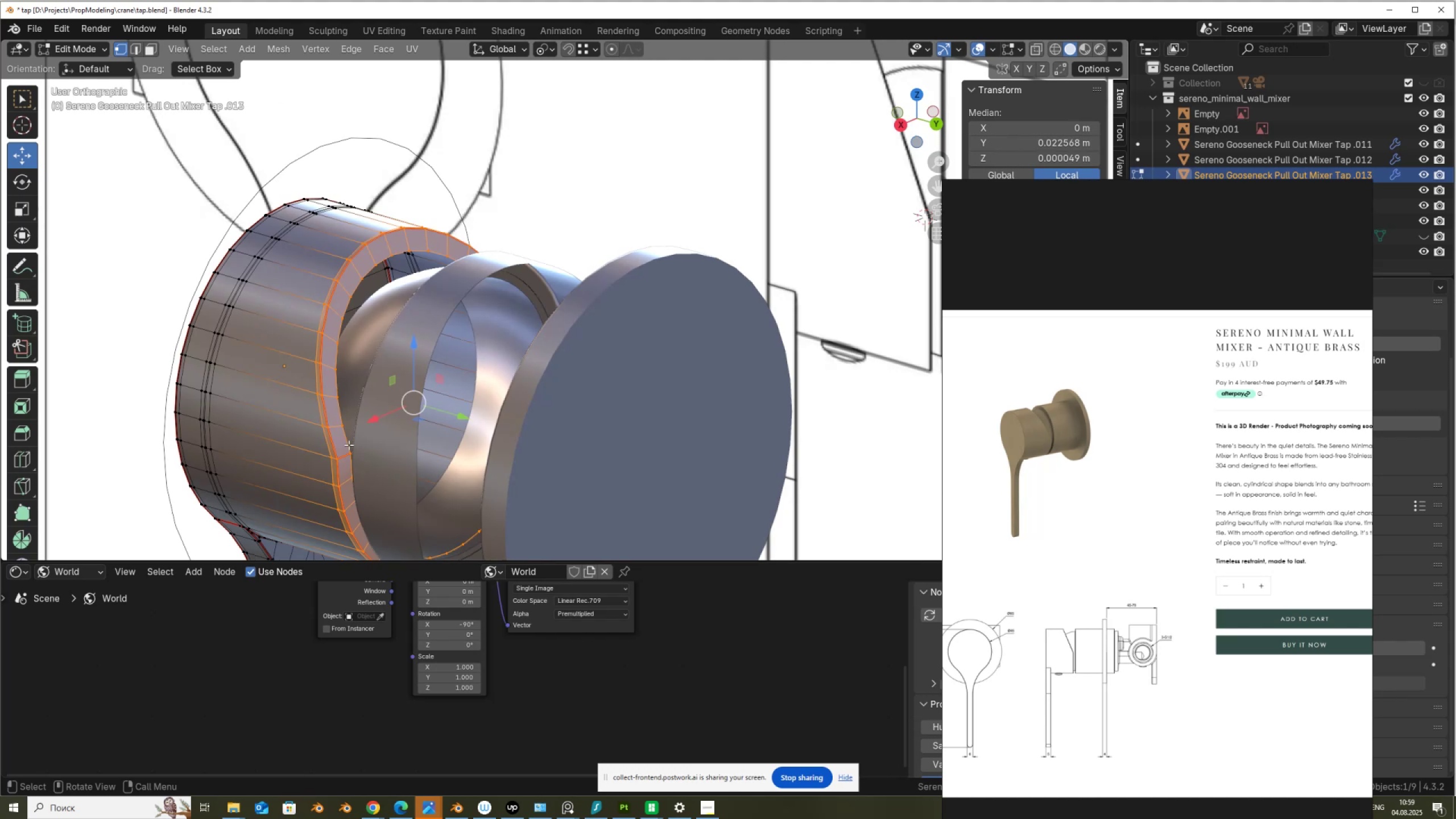 
scroll: coordinate [349, 445], scroll_direction: up, amount: 2.0
 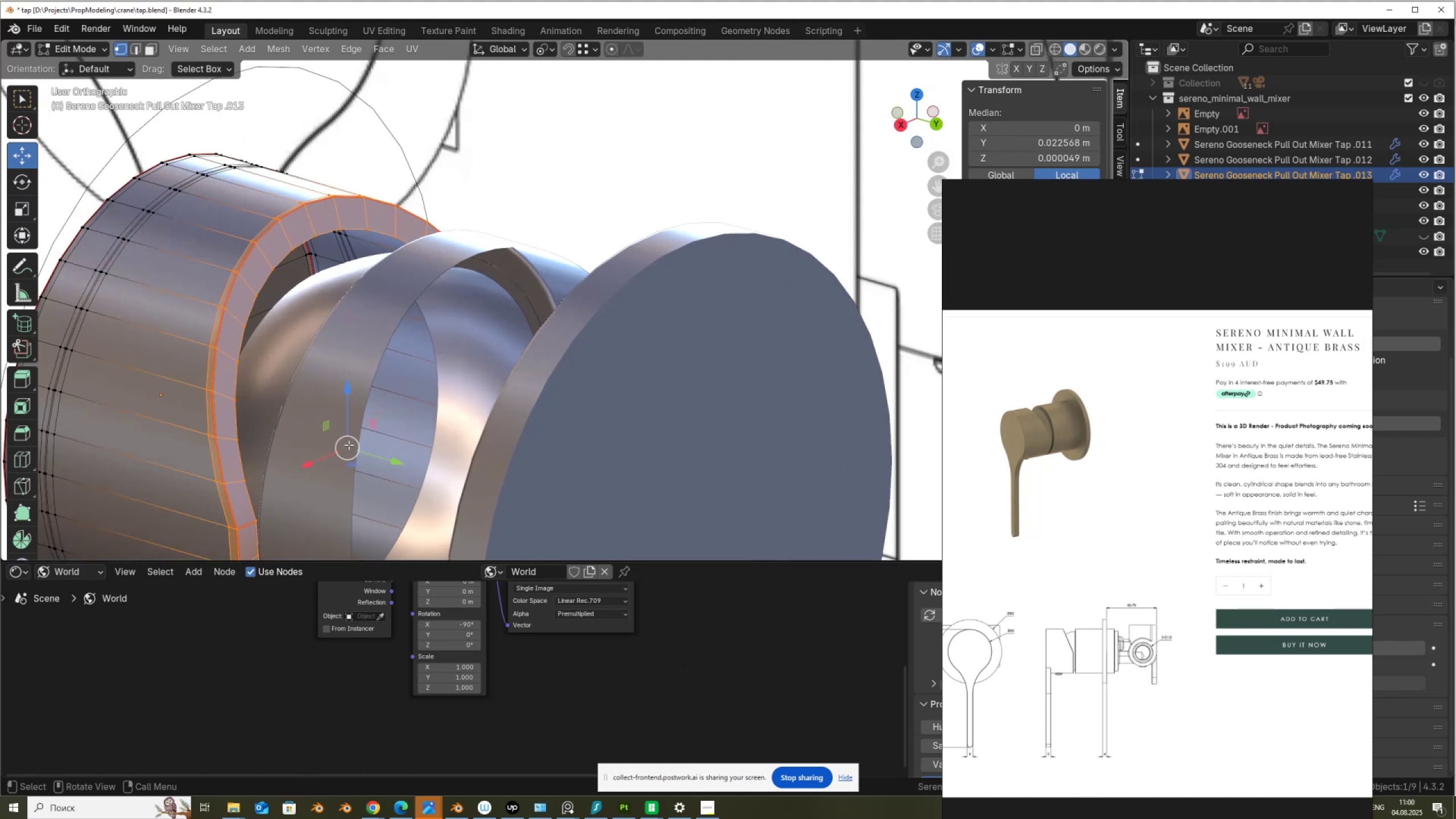 
hold_key(key=ShiftLeft, duration=0.61)
 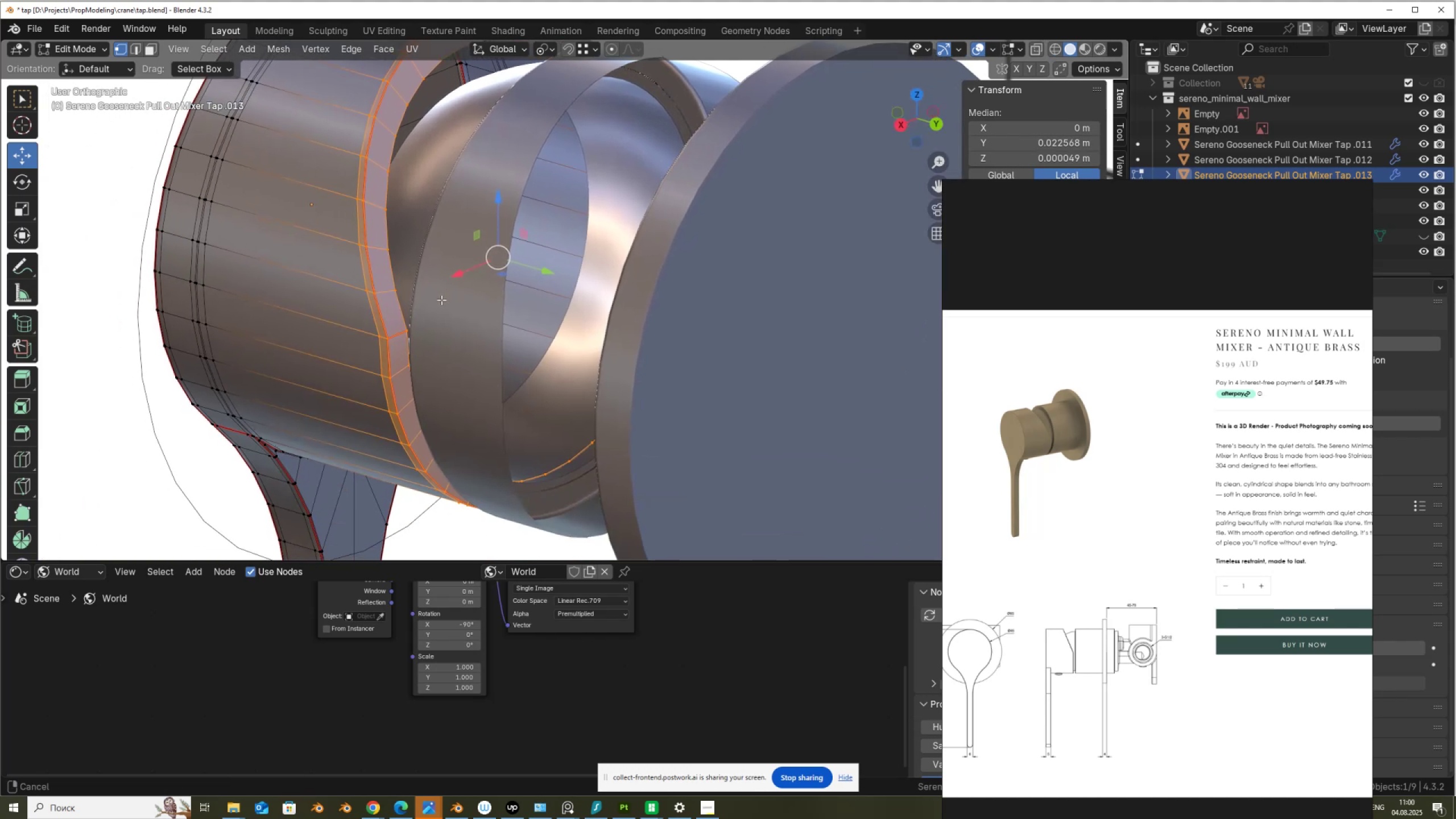 
scroll: coordinate [485, 324], scroll_direction: down, amount: 2.0
 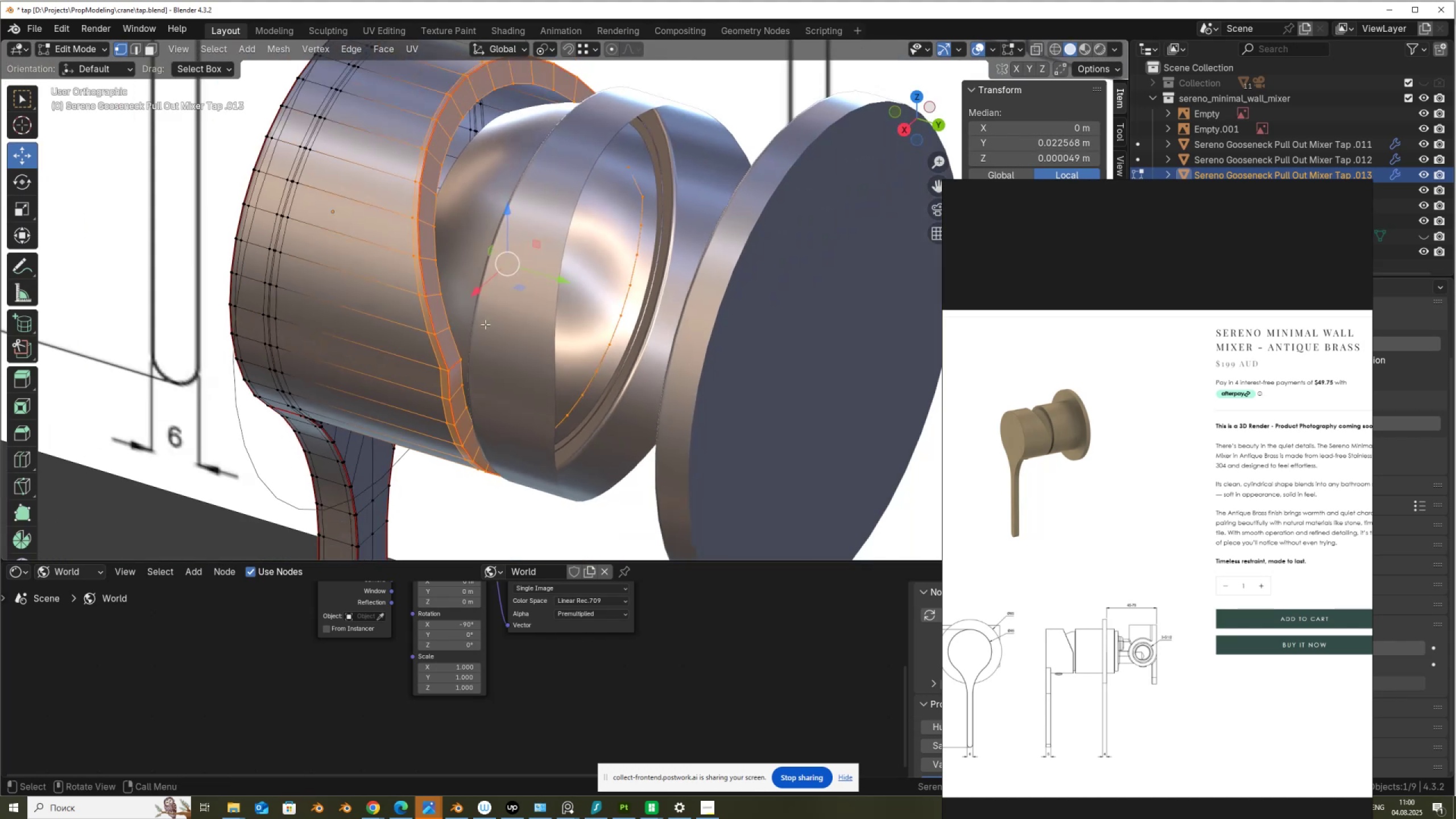 
hold_key(key=ShiftLeft, duration=0.46)
 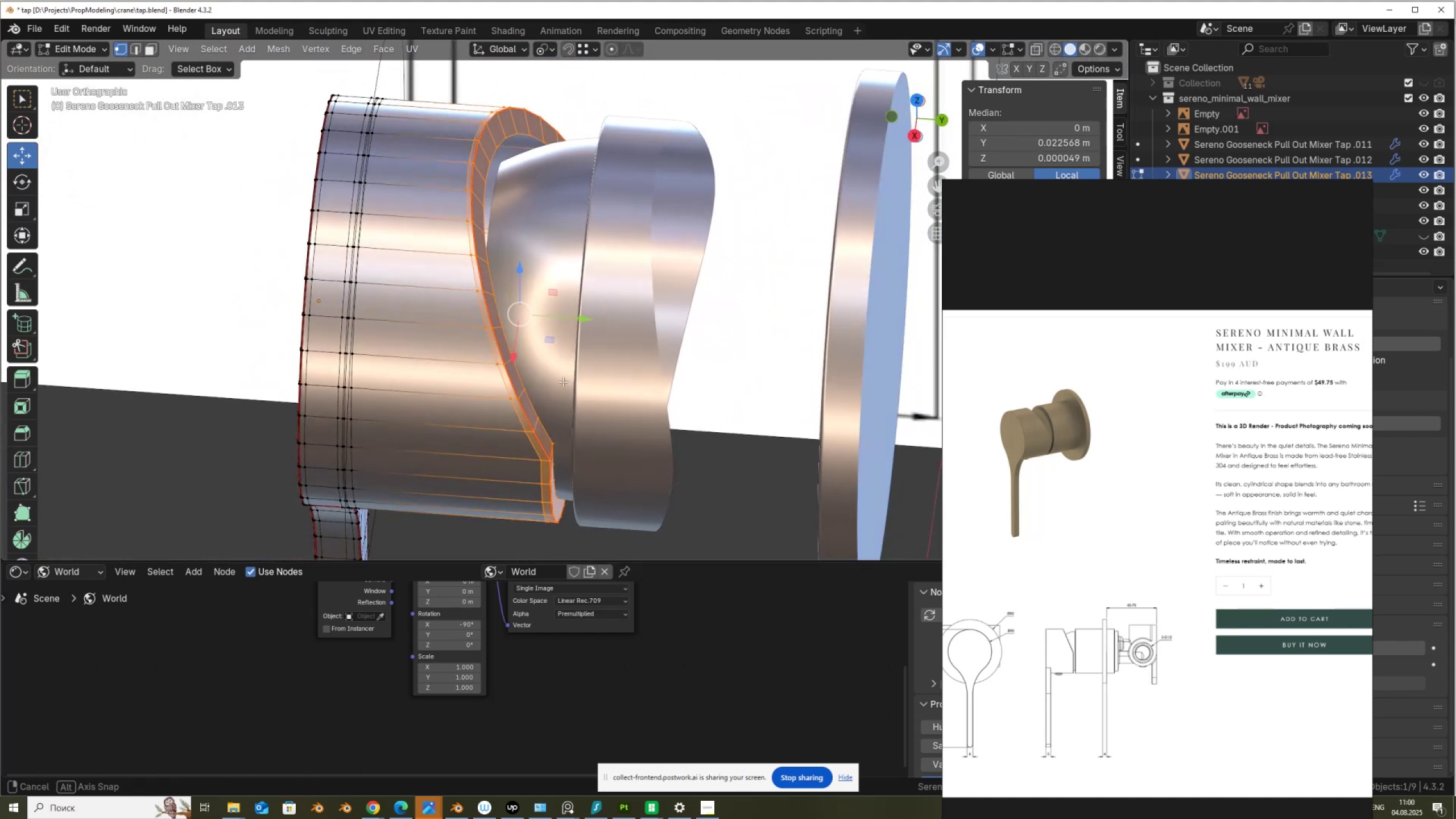 
hold_key(key=AltLeft, duration=1.09)
 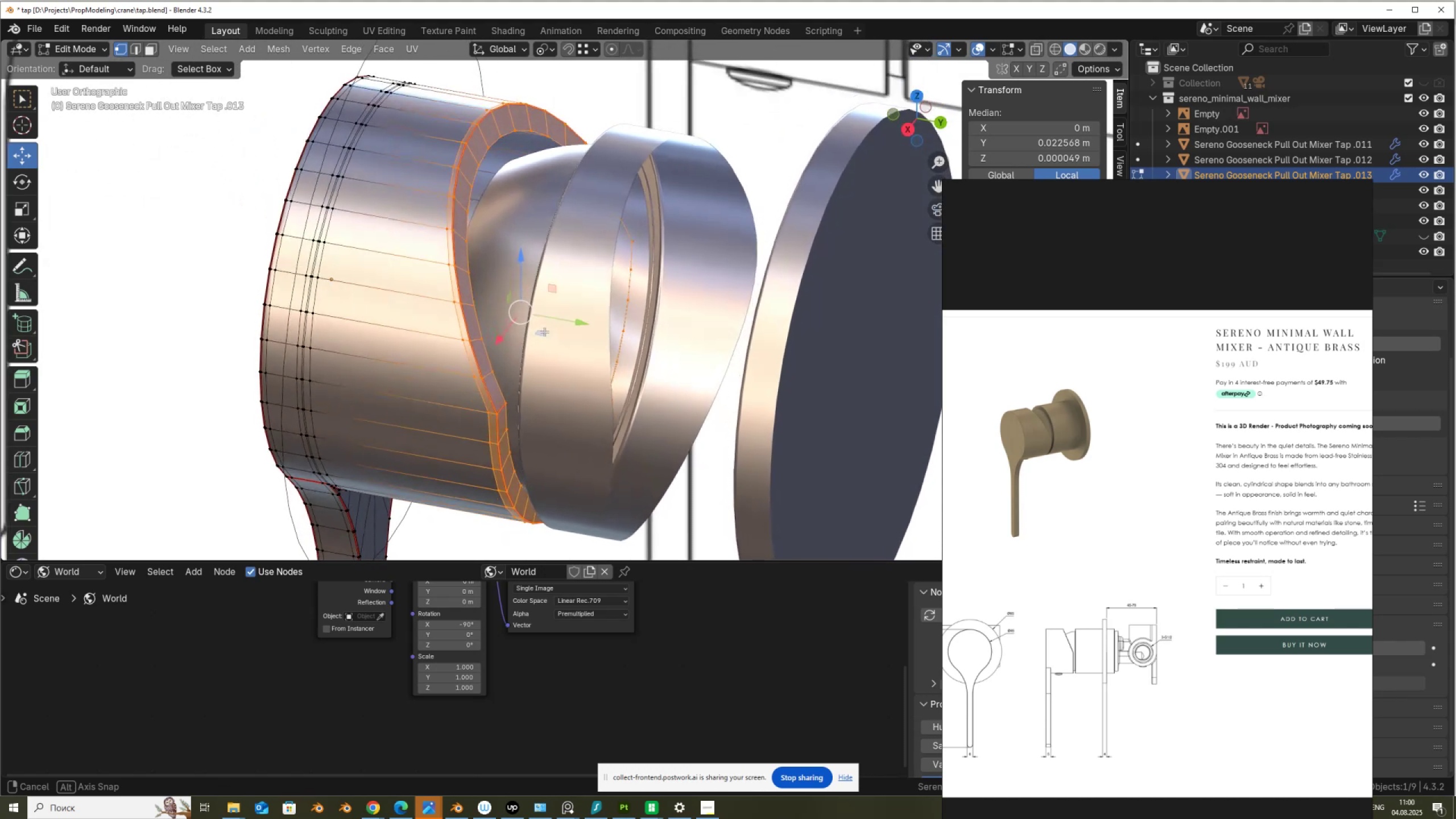 
wait(10.46)
 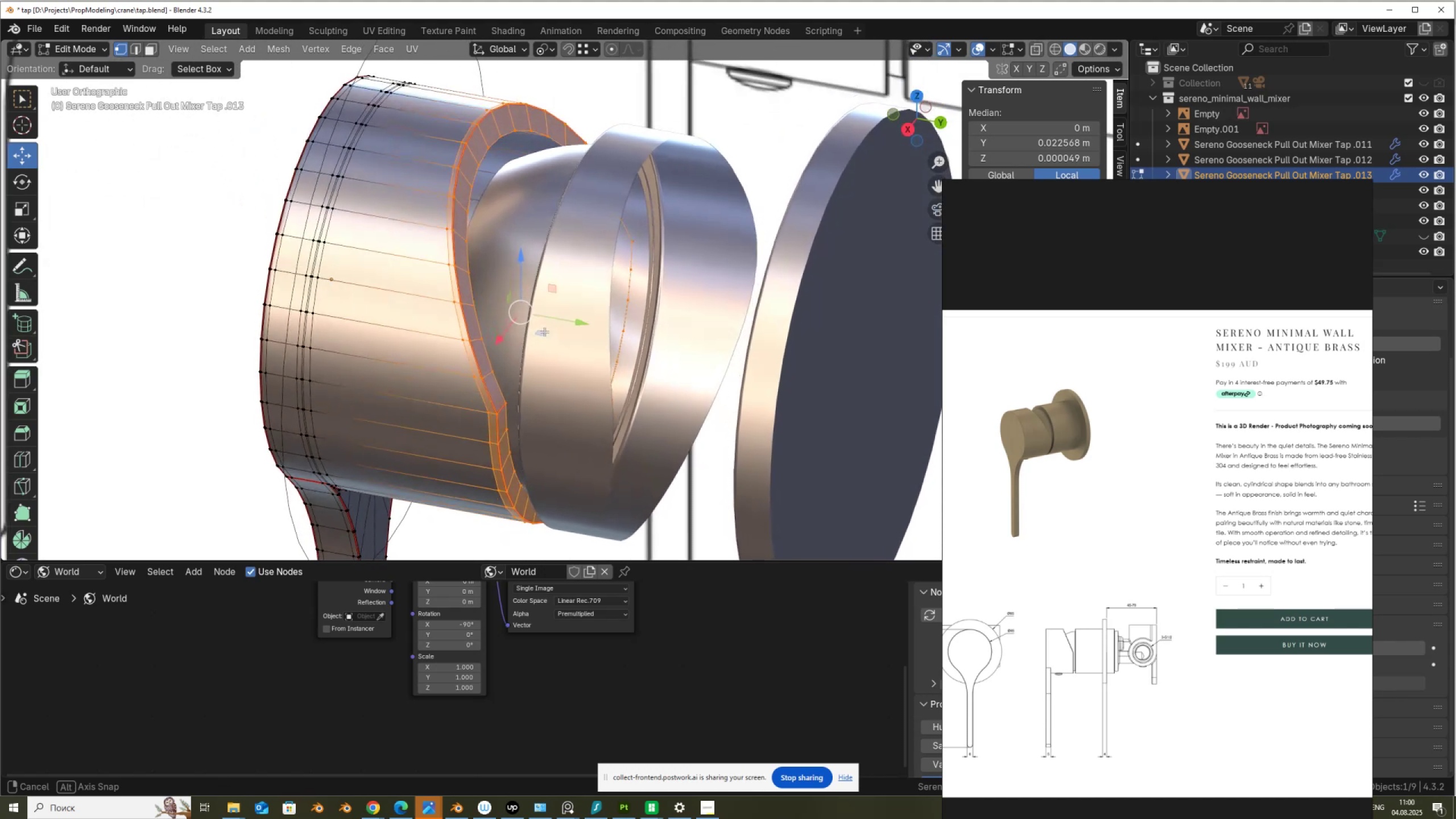 
key(2)
 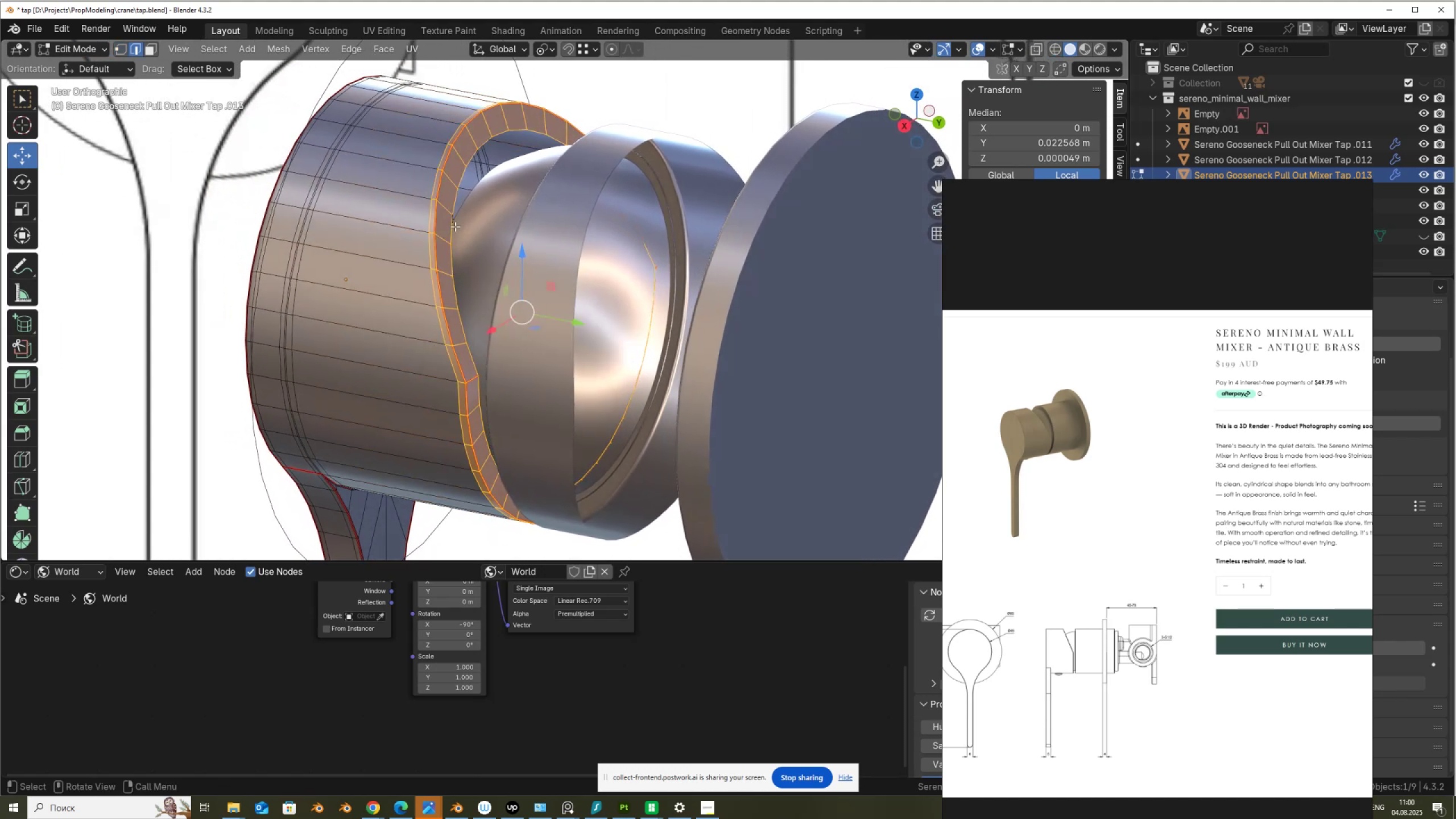 
hold_key(key=AltLeft, duration=0.34)
left_click([453, 230])
 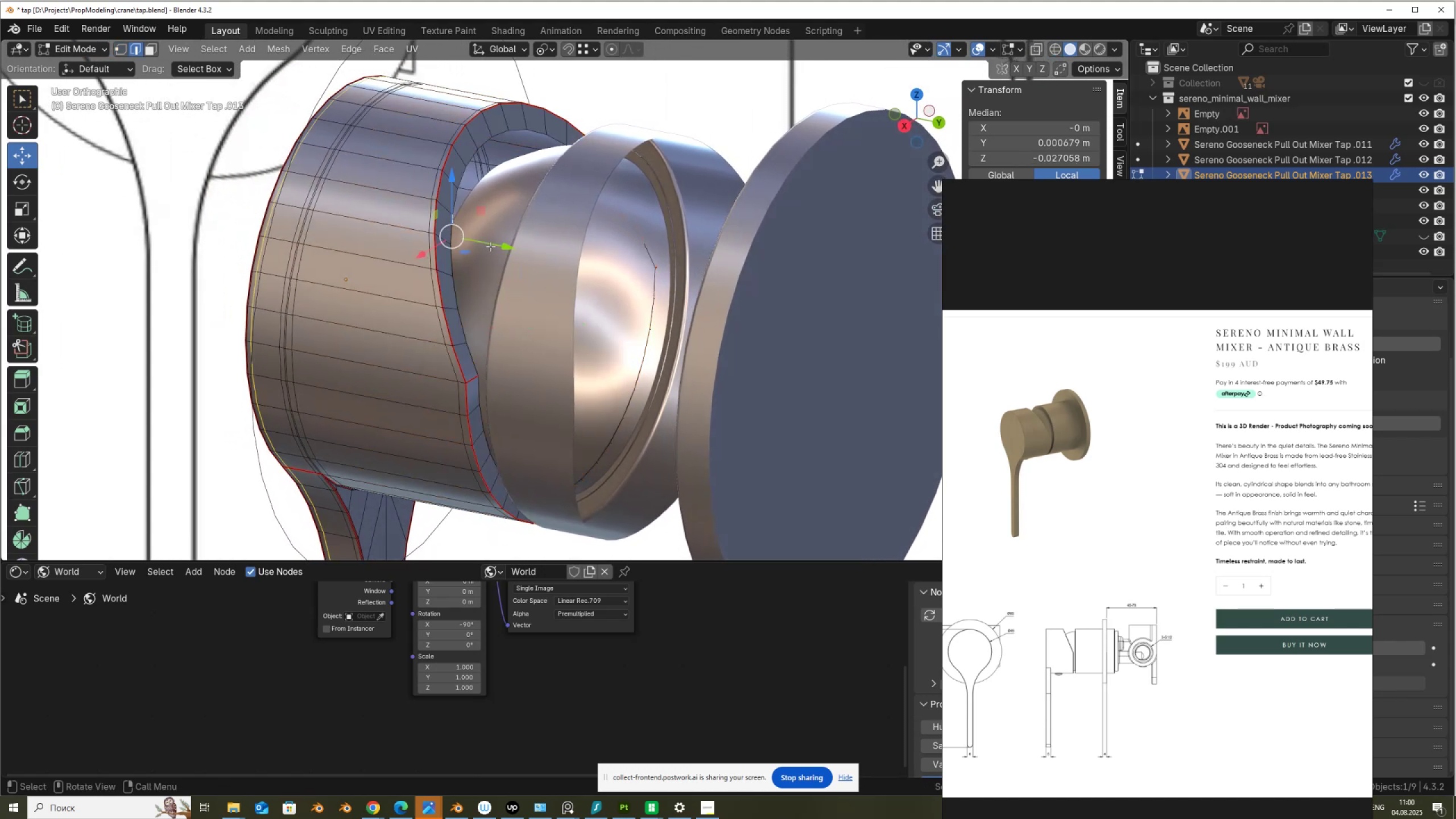 
hold_key(key=AltLeft, duration=1.52)
left_click([452, 232])
 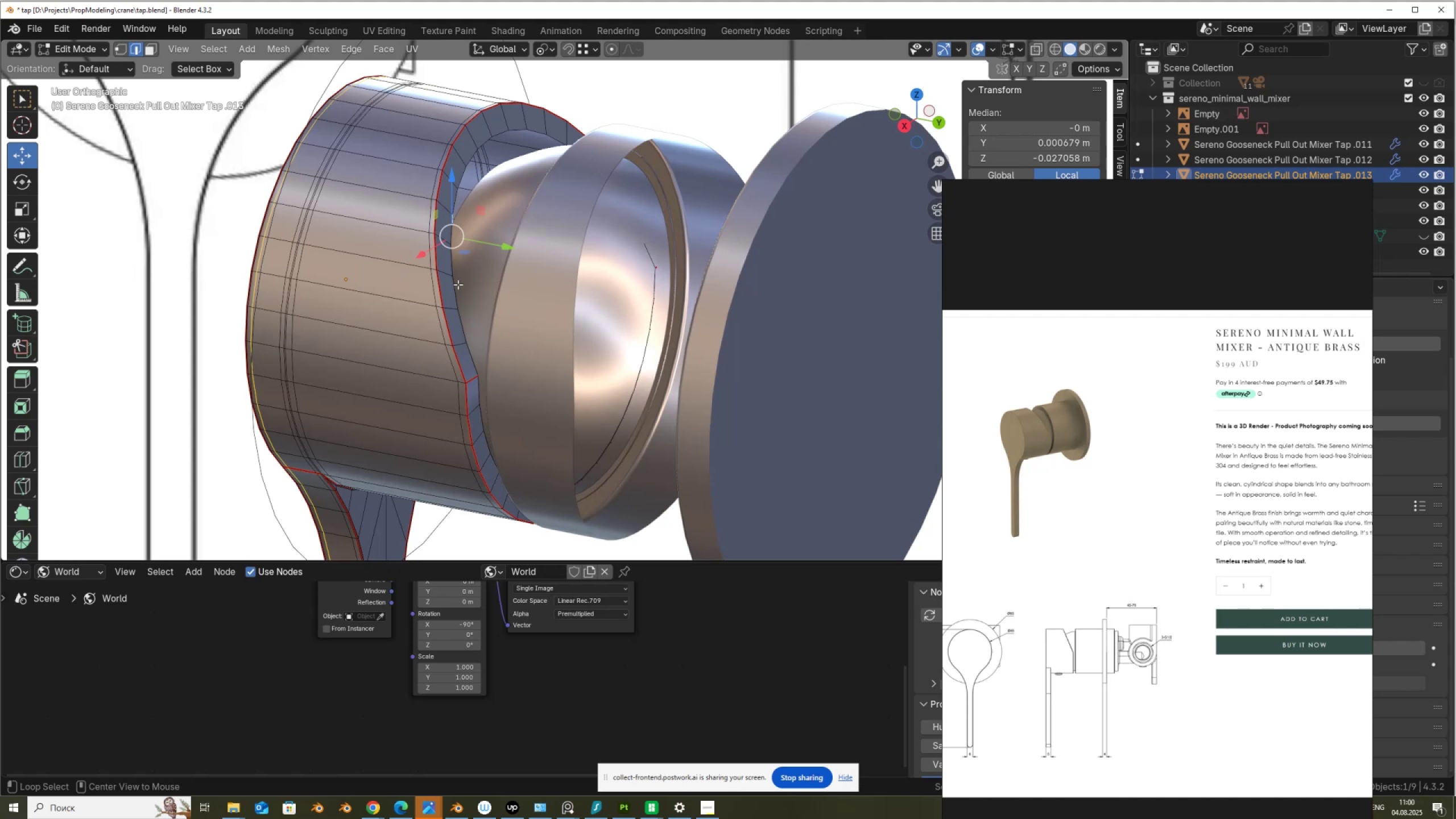 
left_click([457, 287])
 